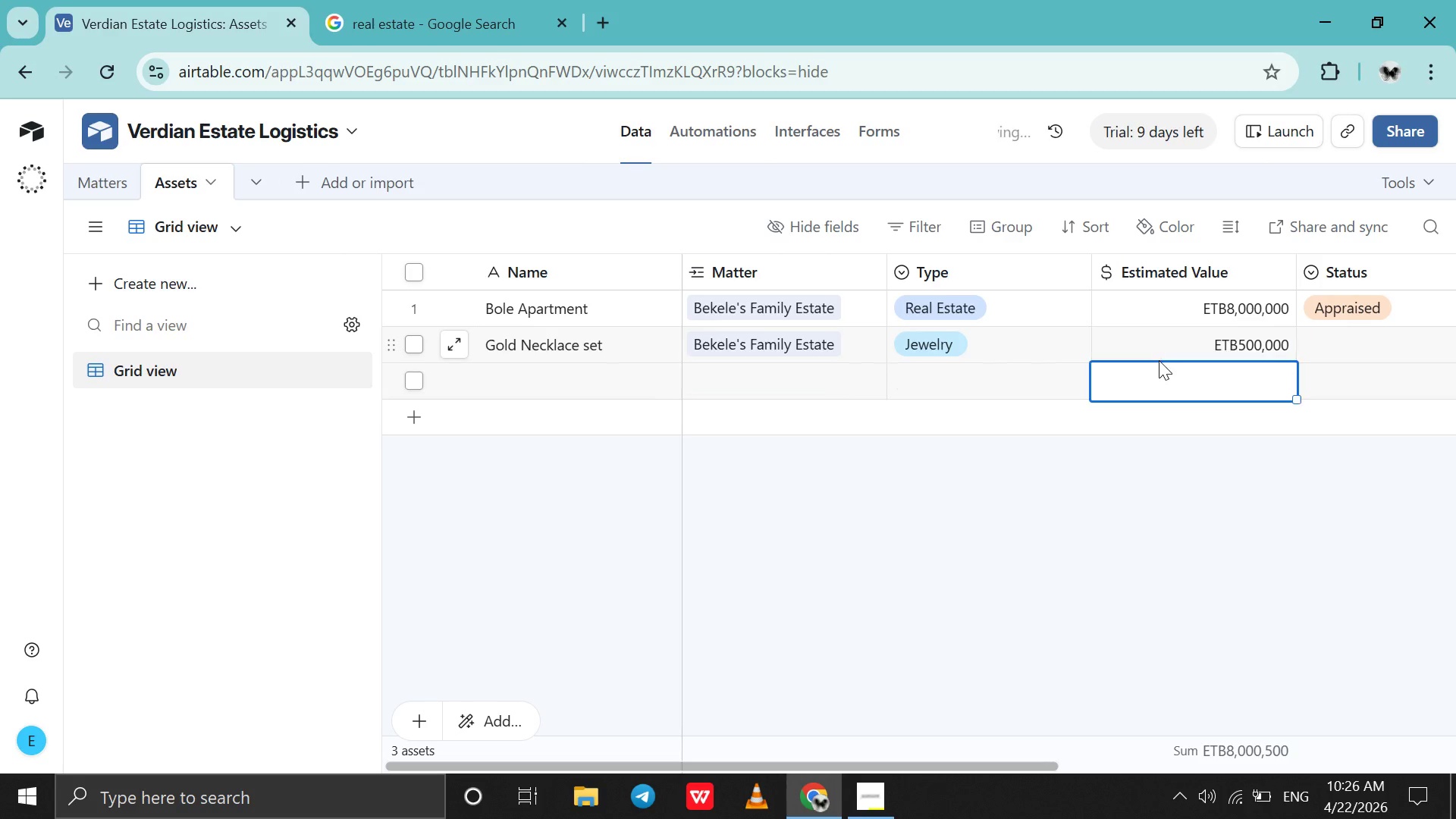 
key(Enter)
 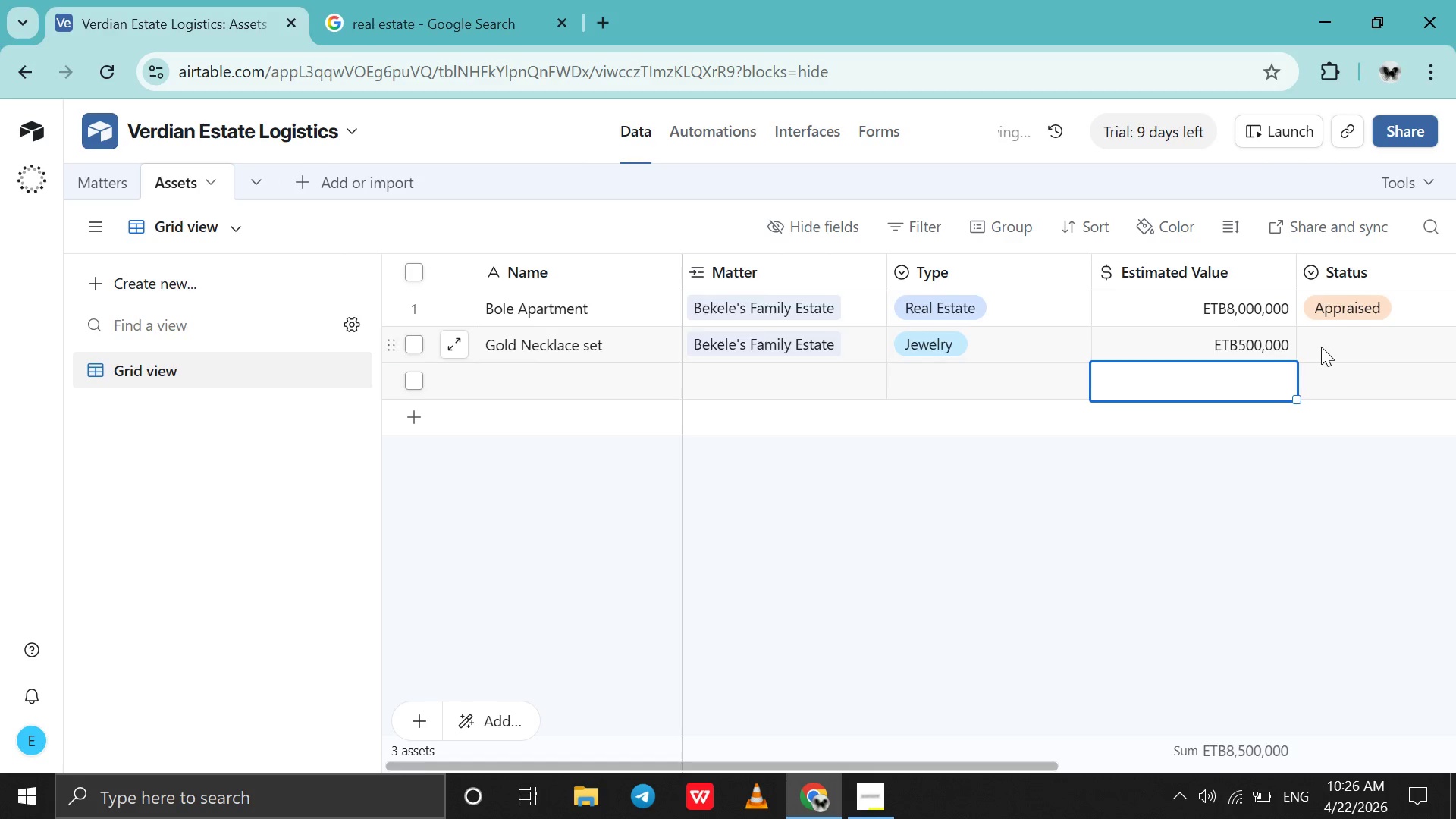 
double_click([1321, 347])
 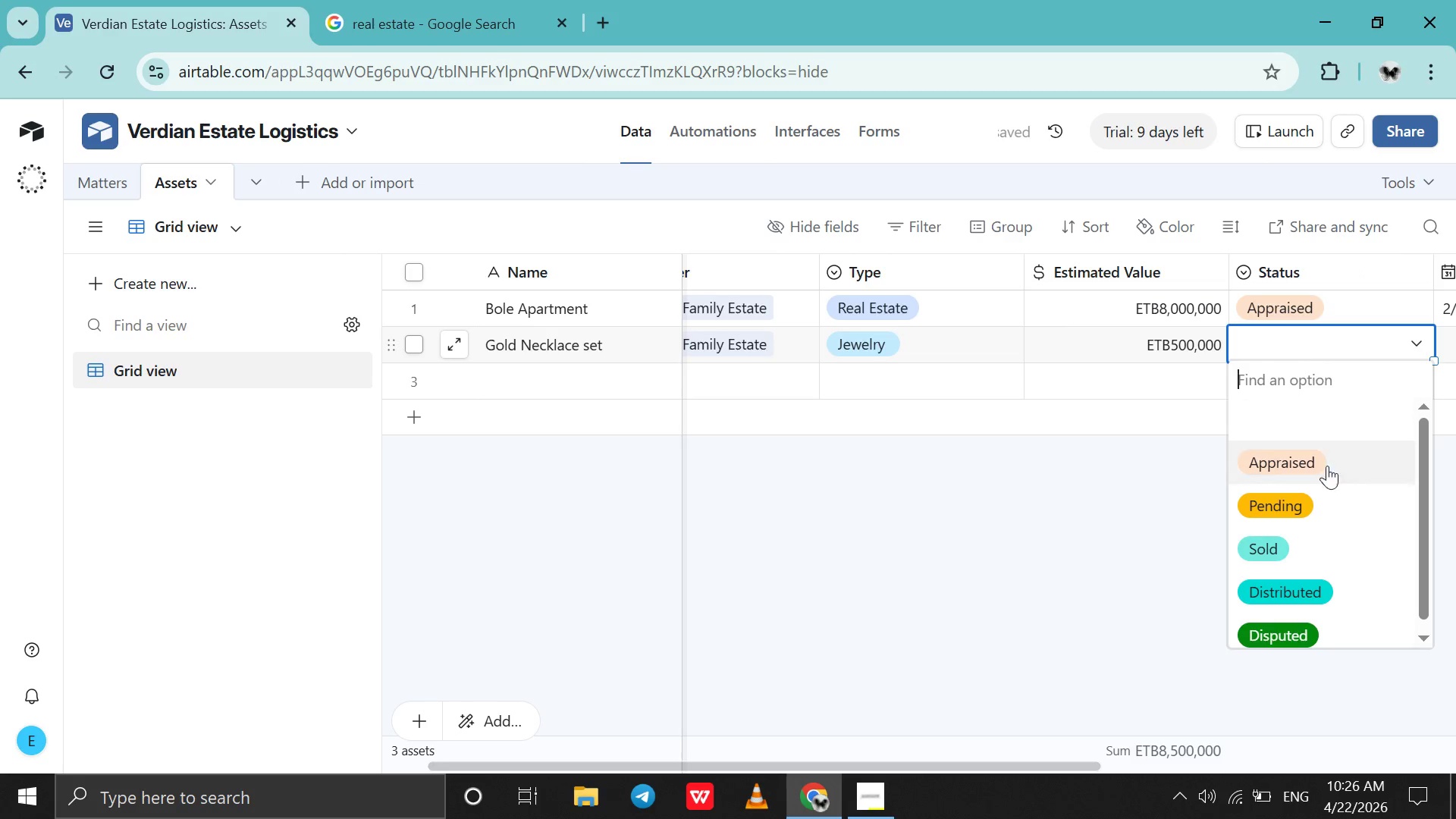 
left_click([1323, 520])
 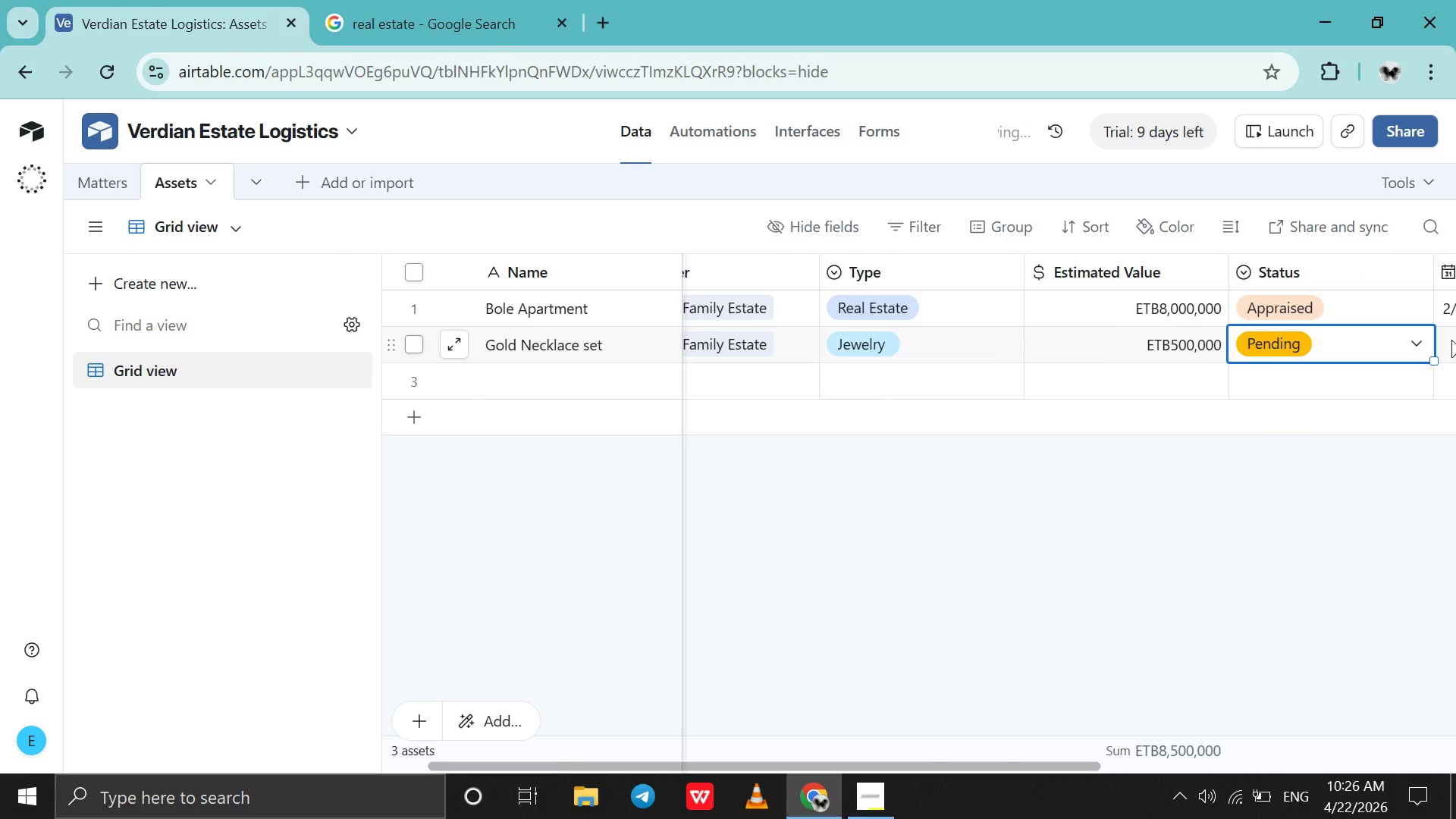 
left_click([1451, 340])
 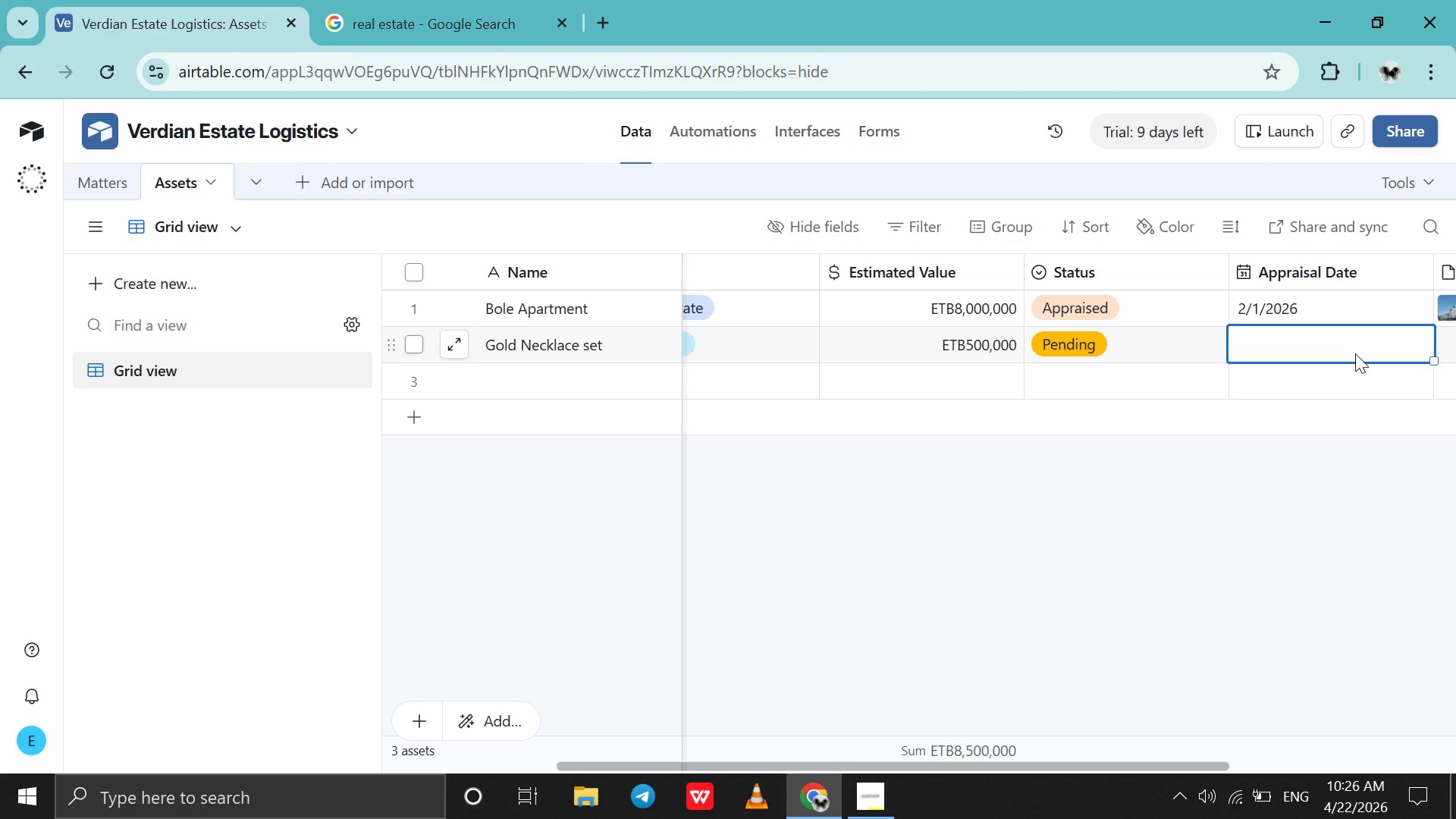 
wait(13.05)
 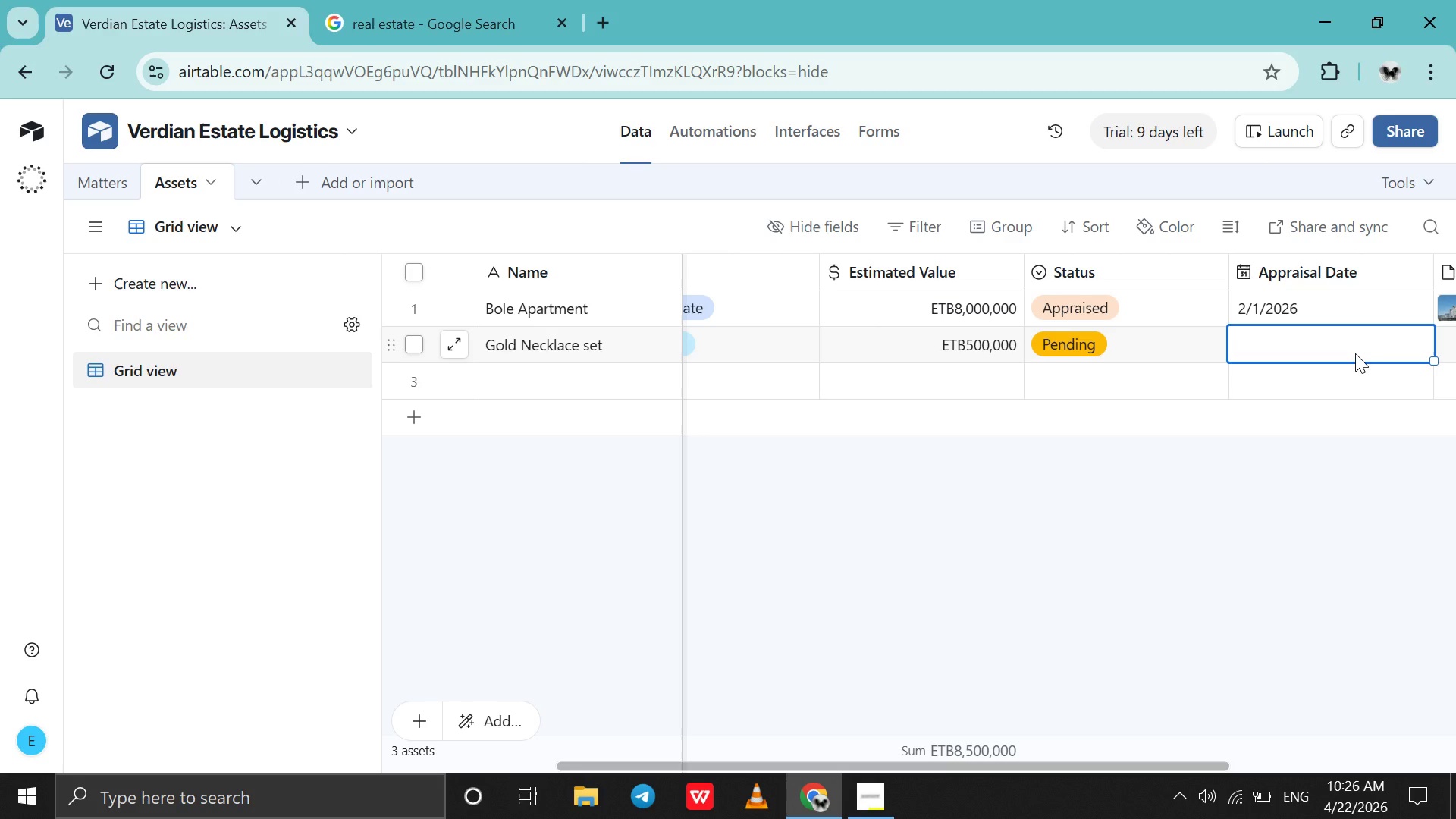 
double_click([1355, 353])
 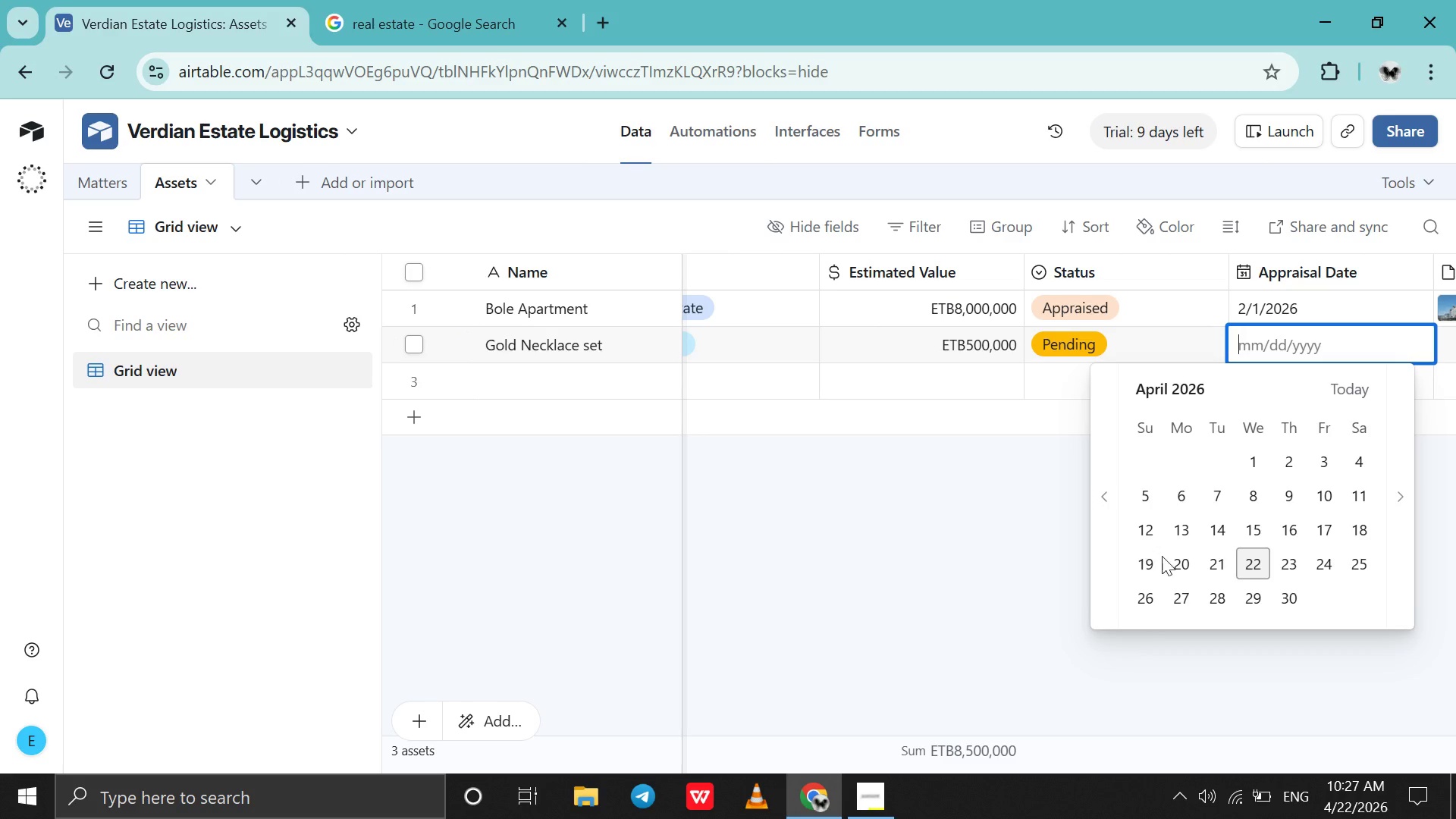 
double_click([1109, 518])
 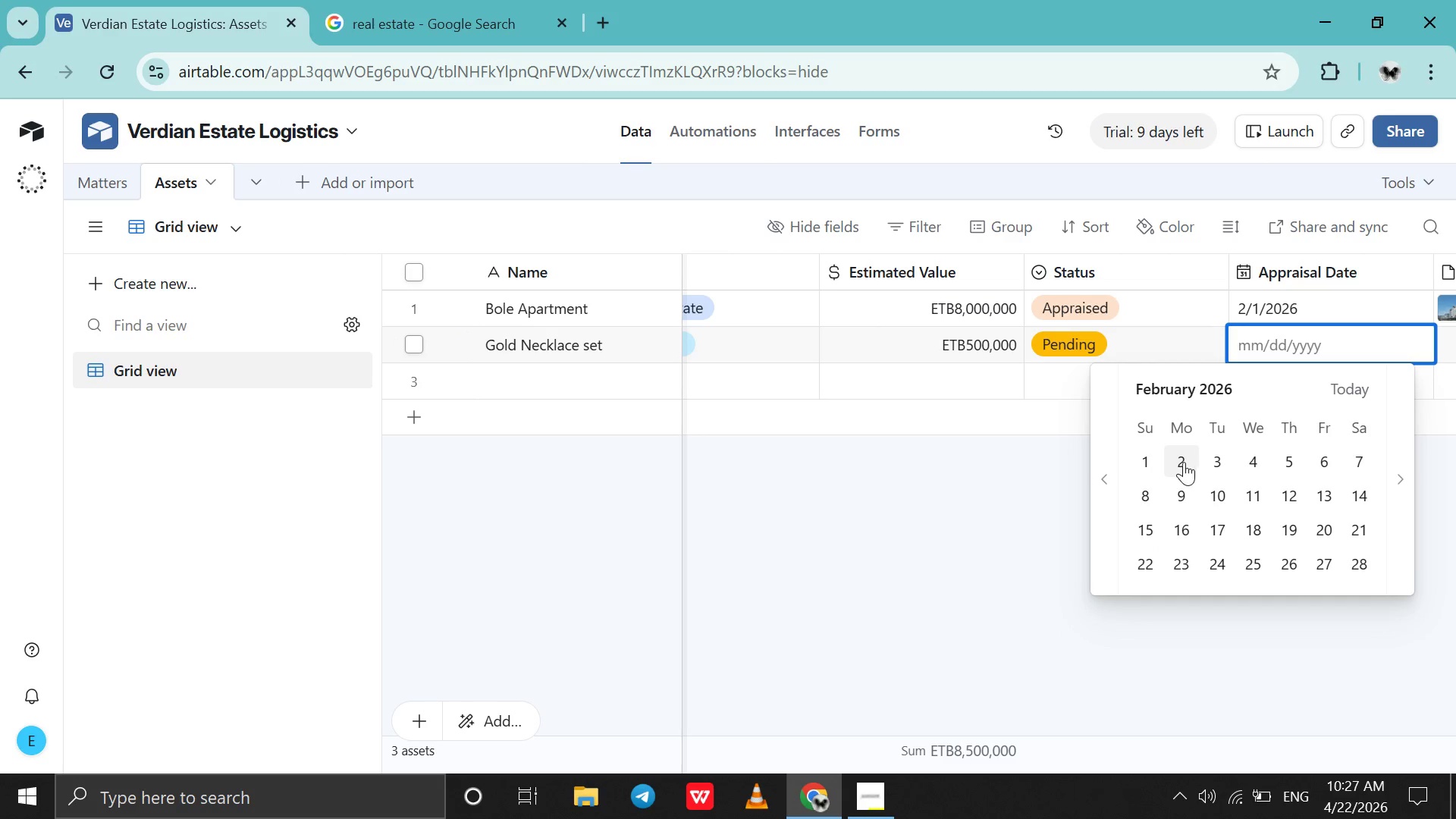 
left_click([1153, 462])
 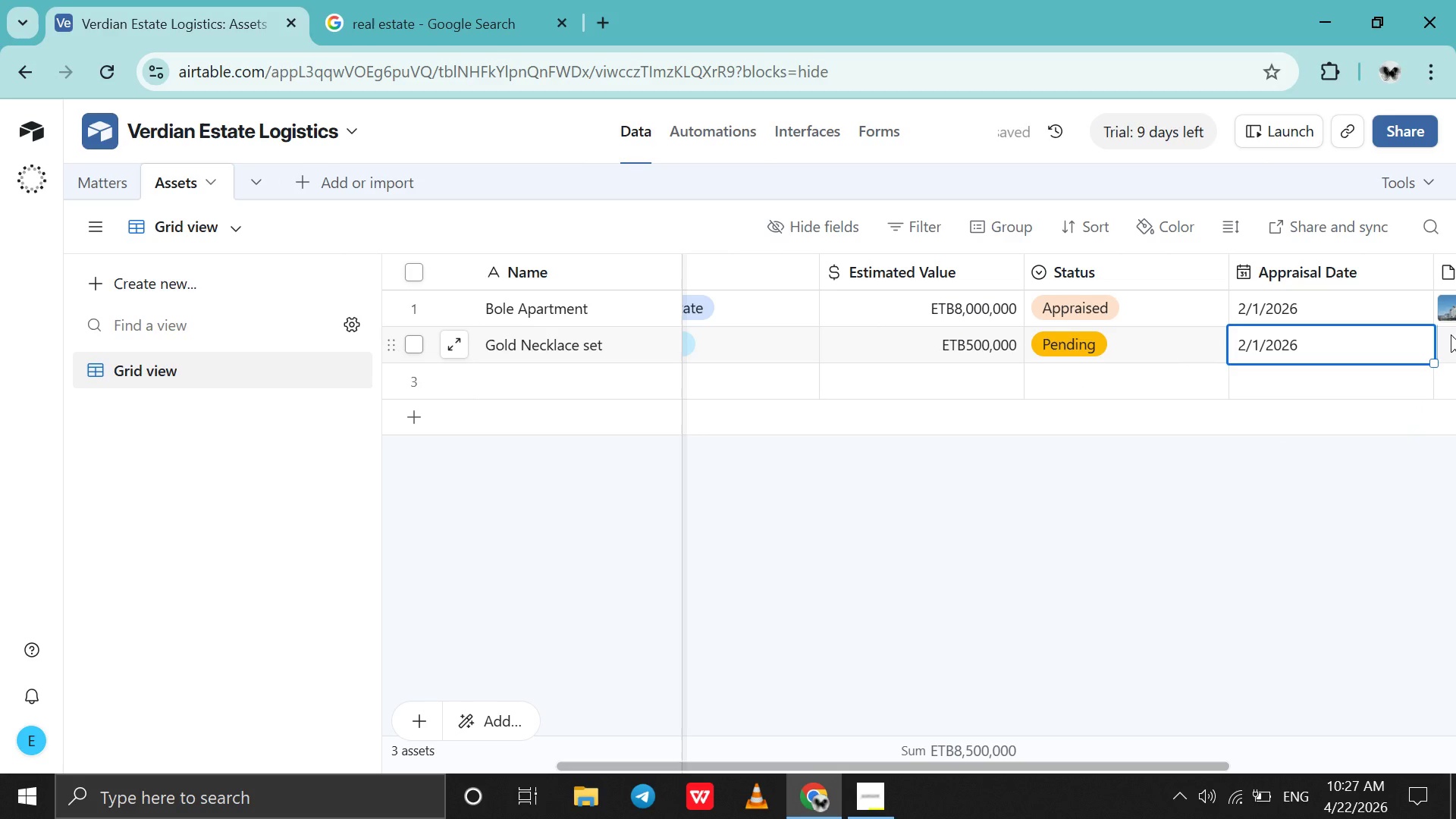 
left_click([1451, 334])
 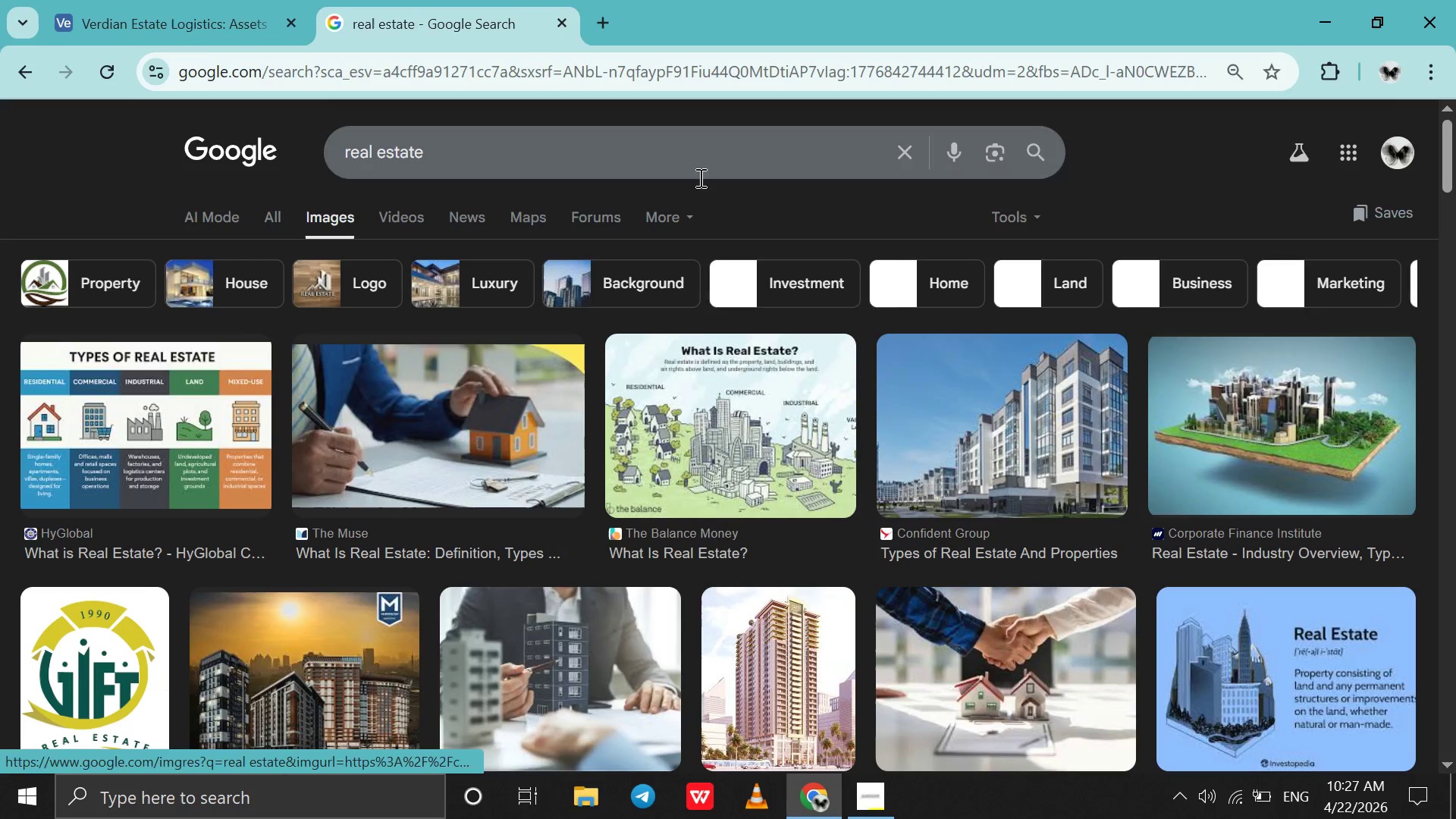 
left_click([890, 164])
 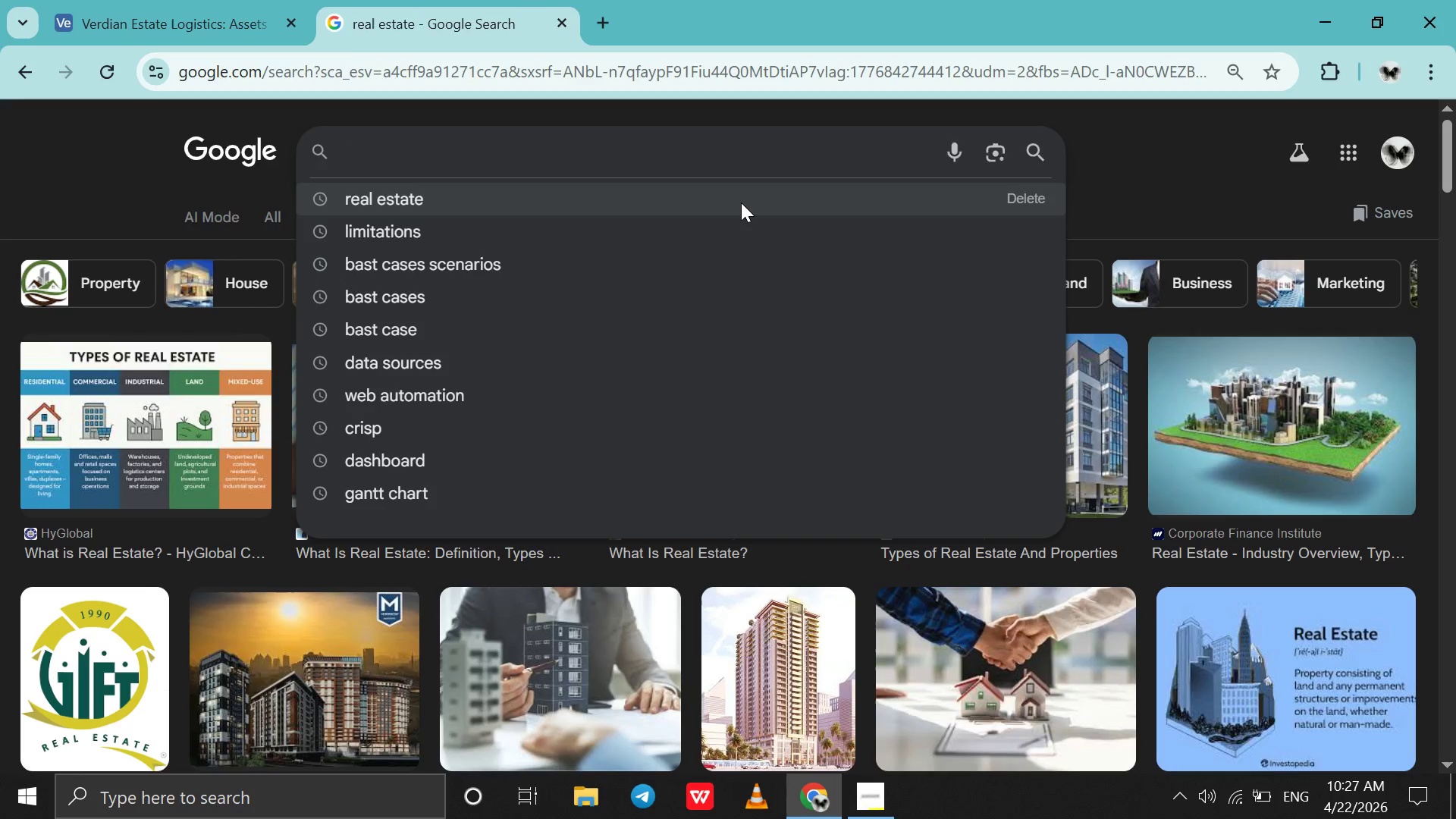 
type(necklace)
 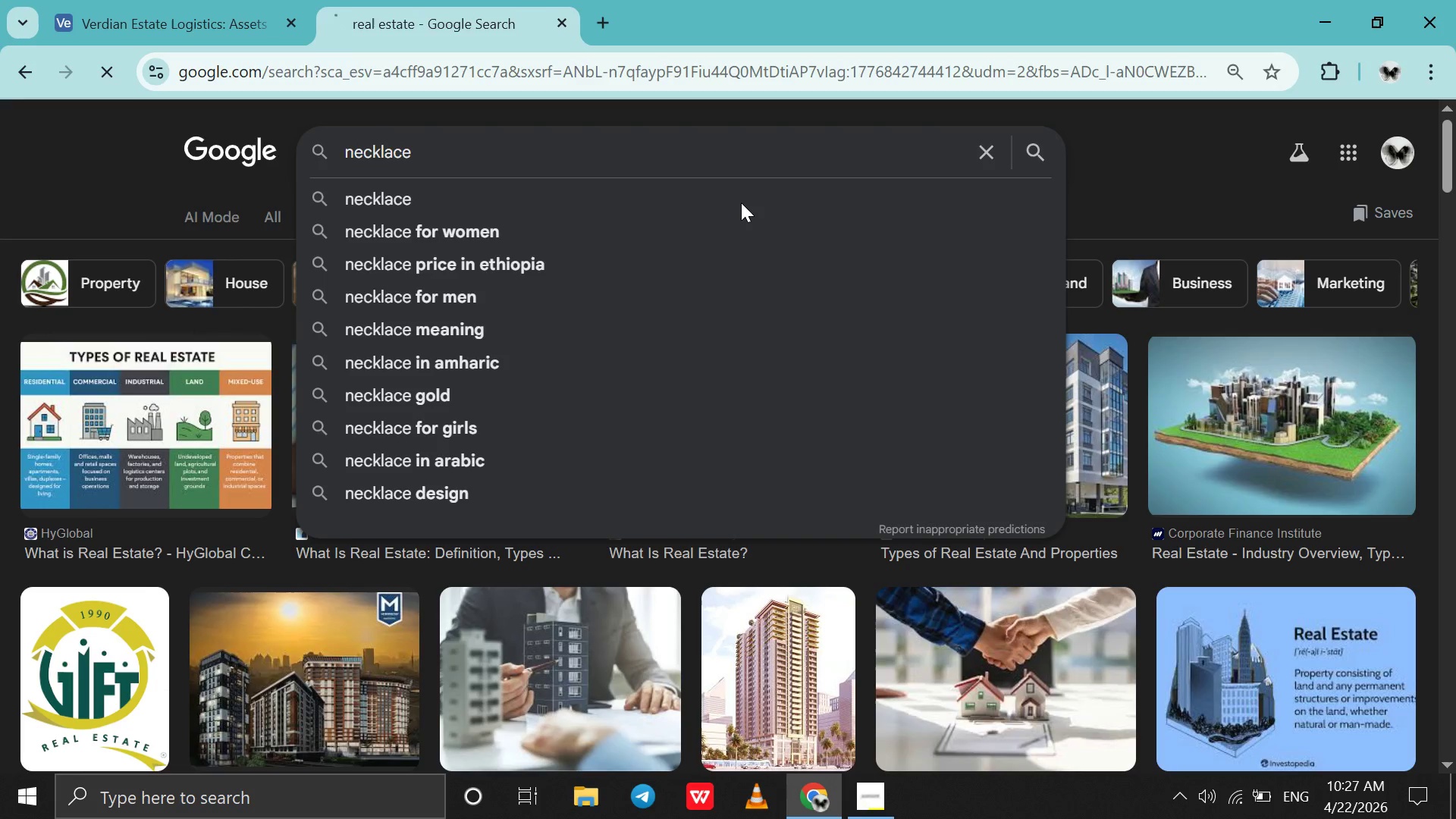 
key(Enter)
 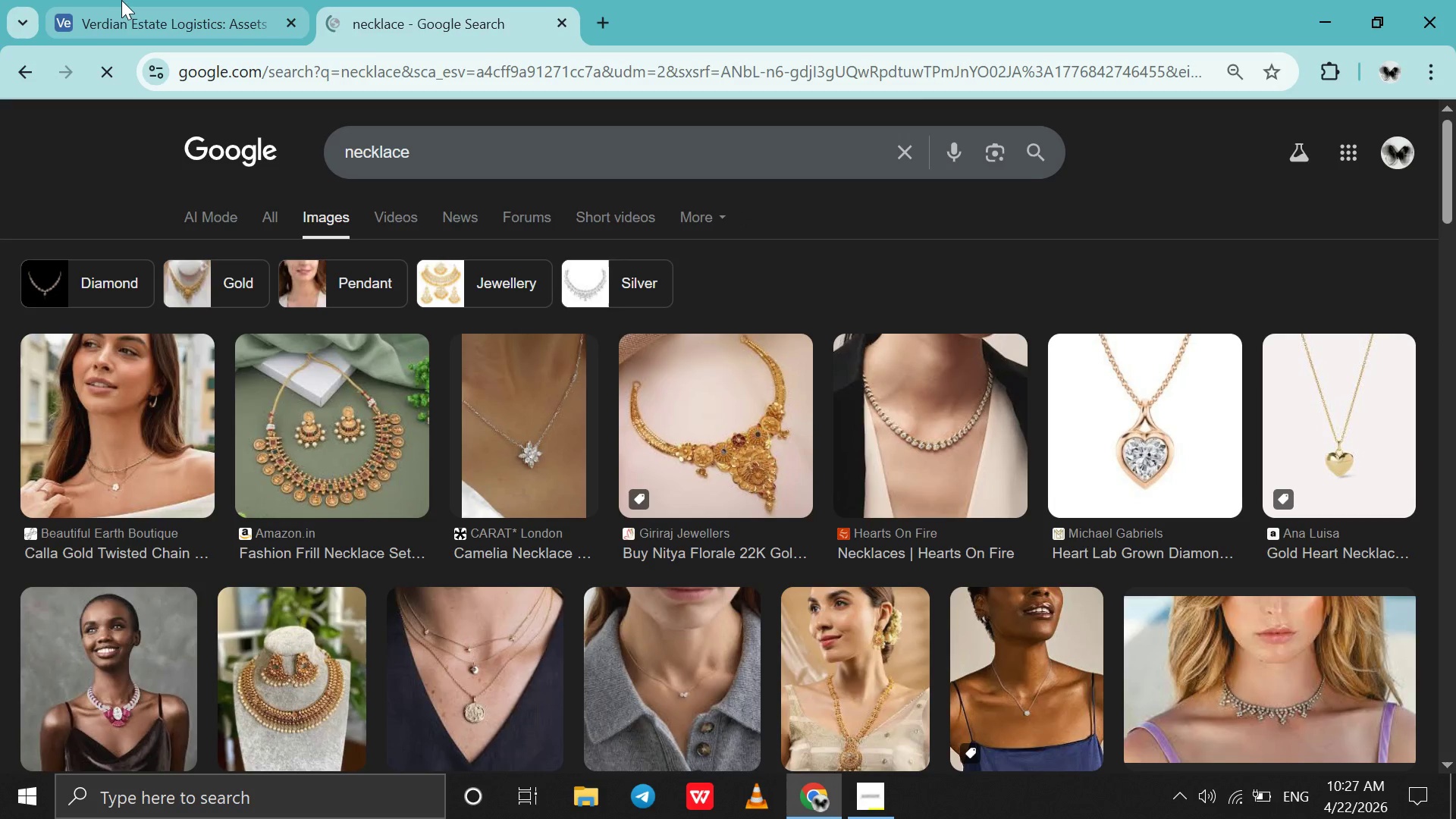 
left_click([125, 0])
 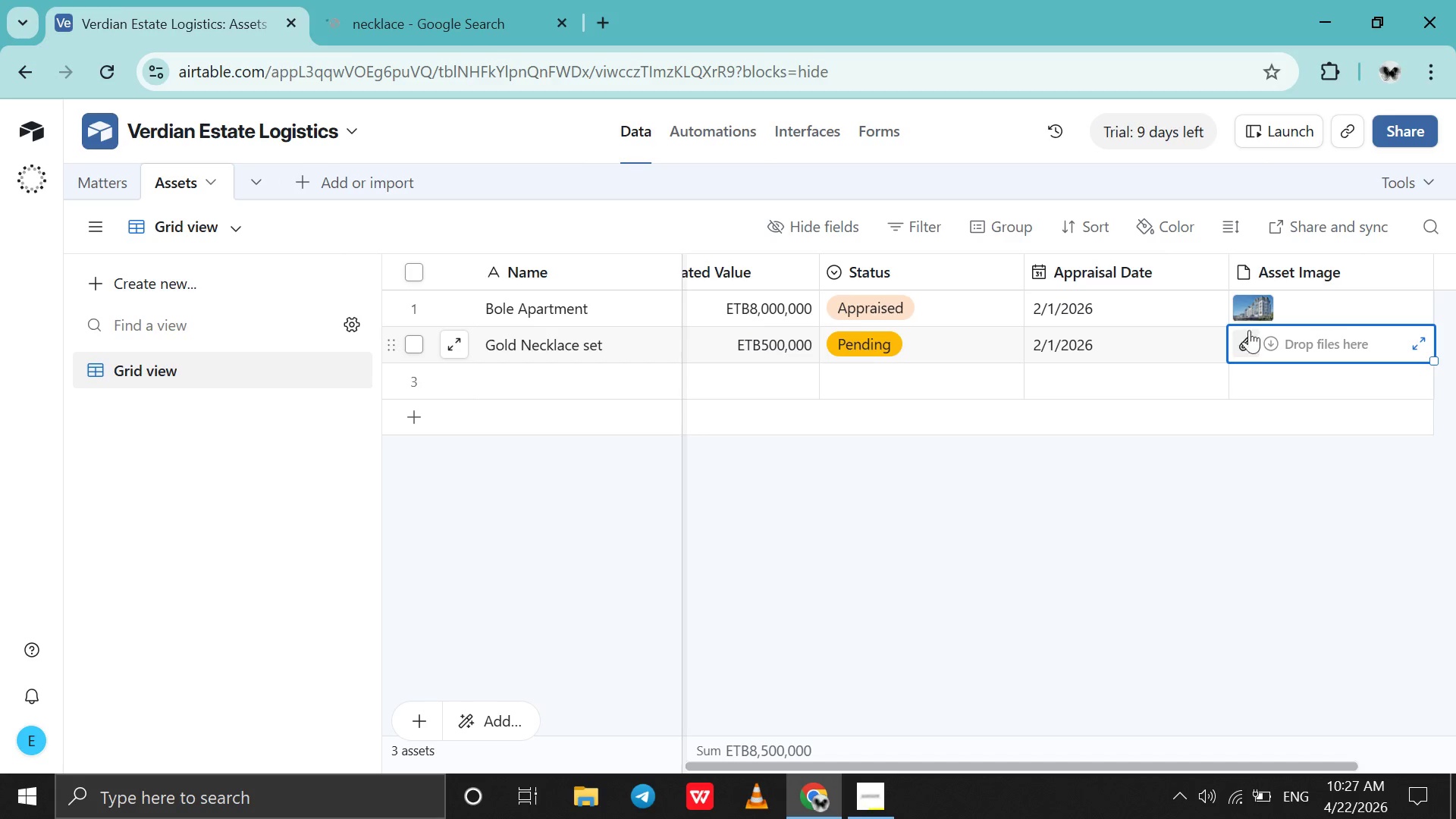 
left_click([1250, 340])
 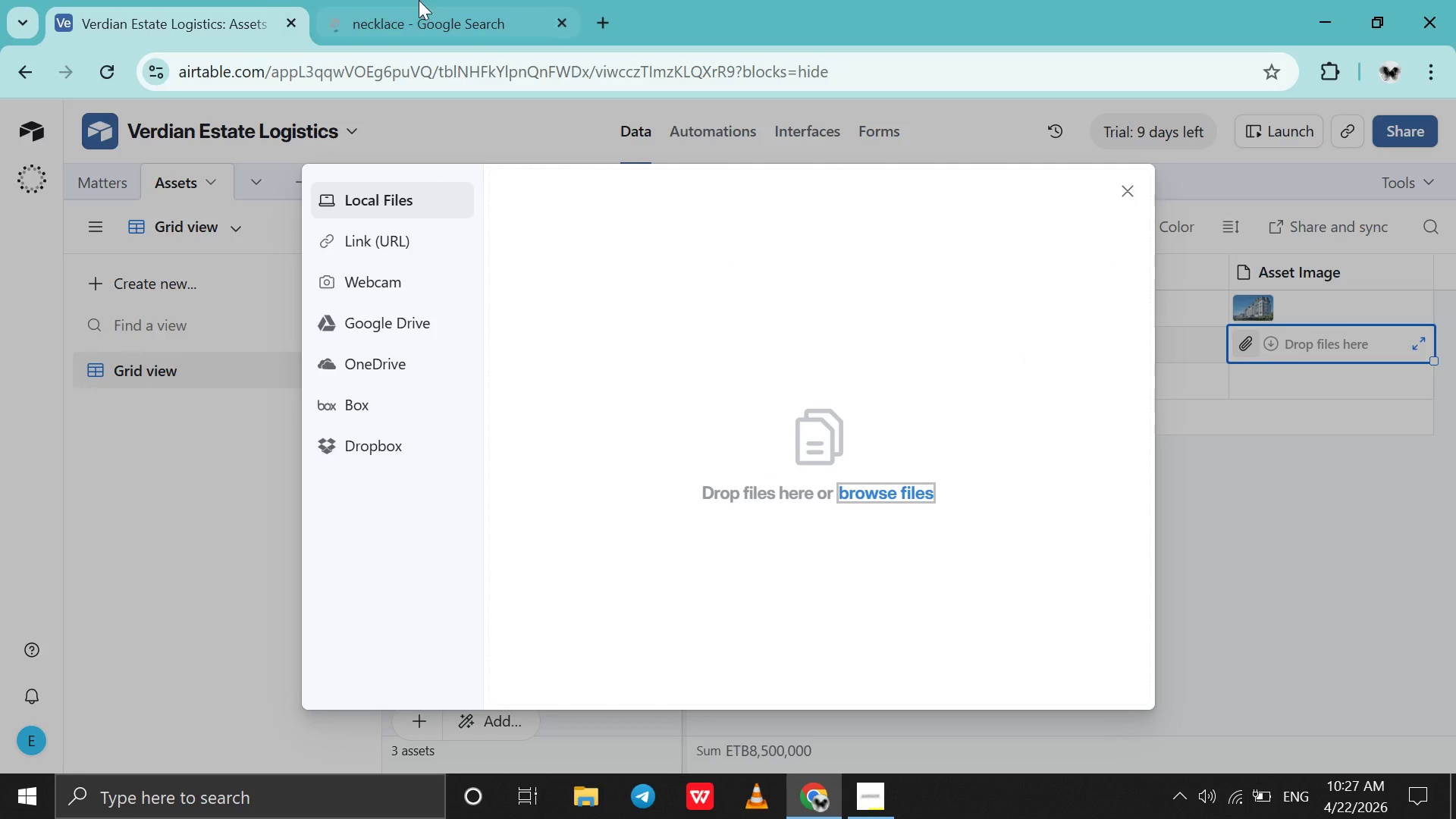 
left_click([426, 0])
 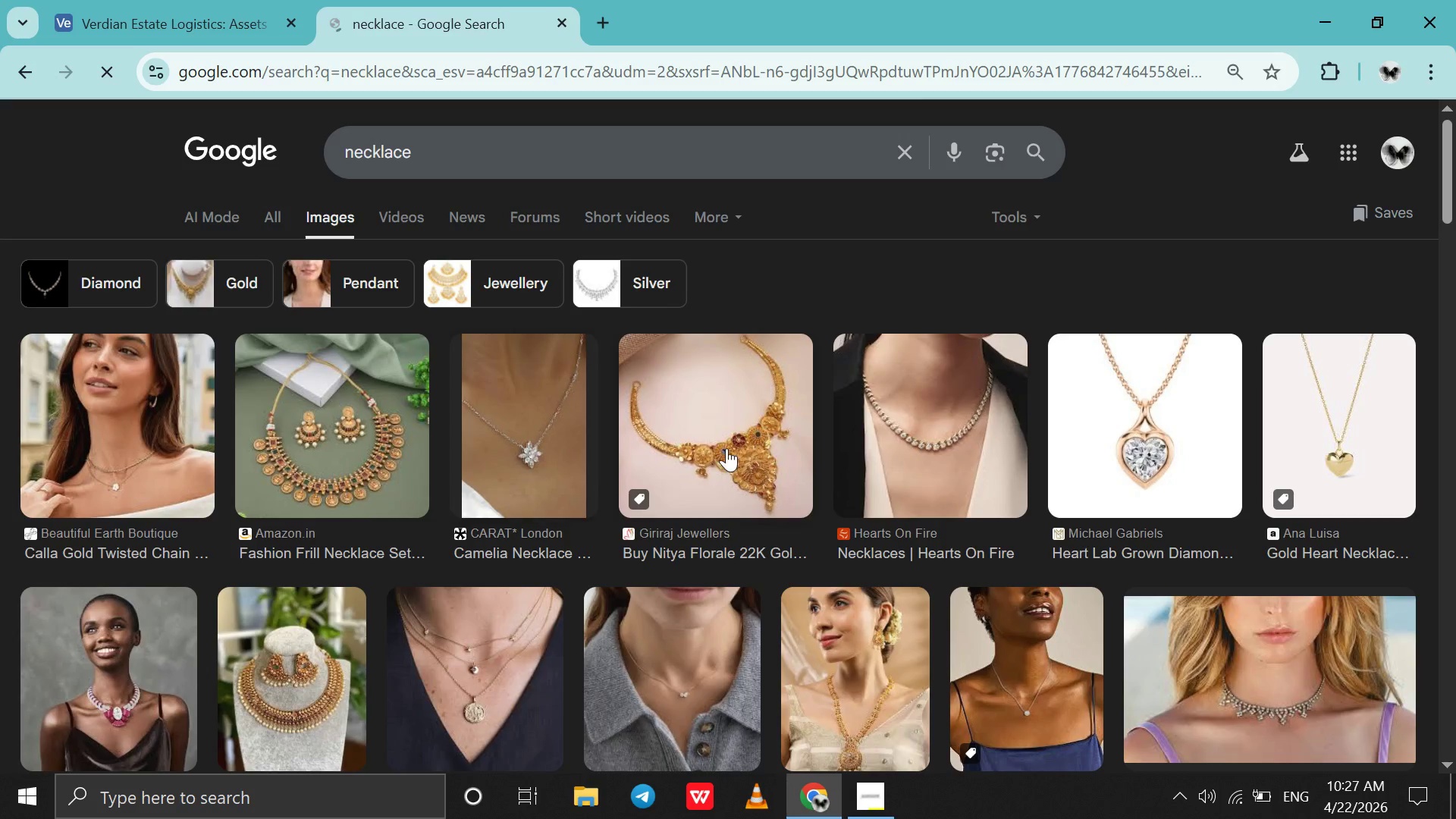 
left_click_drag(start_coordinate=[726, 448], to_coordinate=[855, 432])
 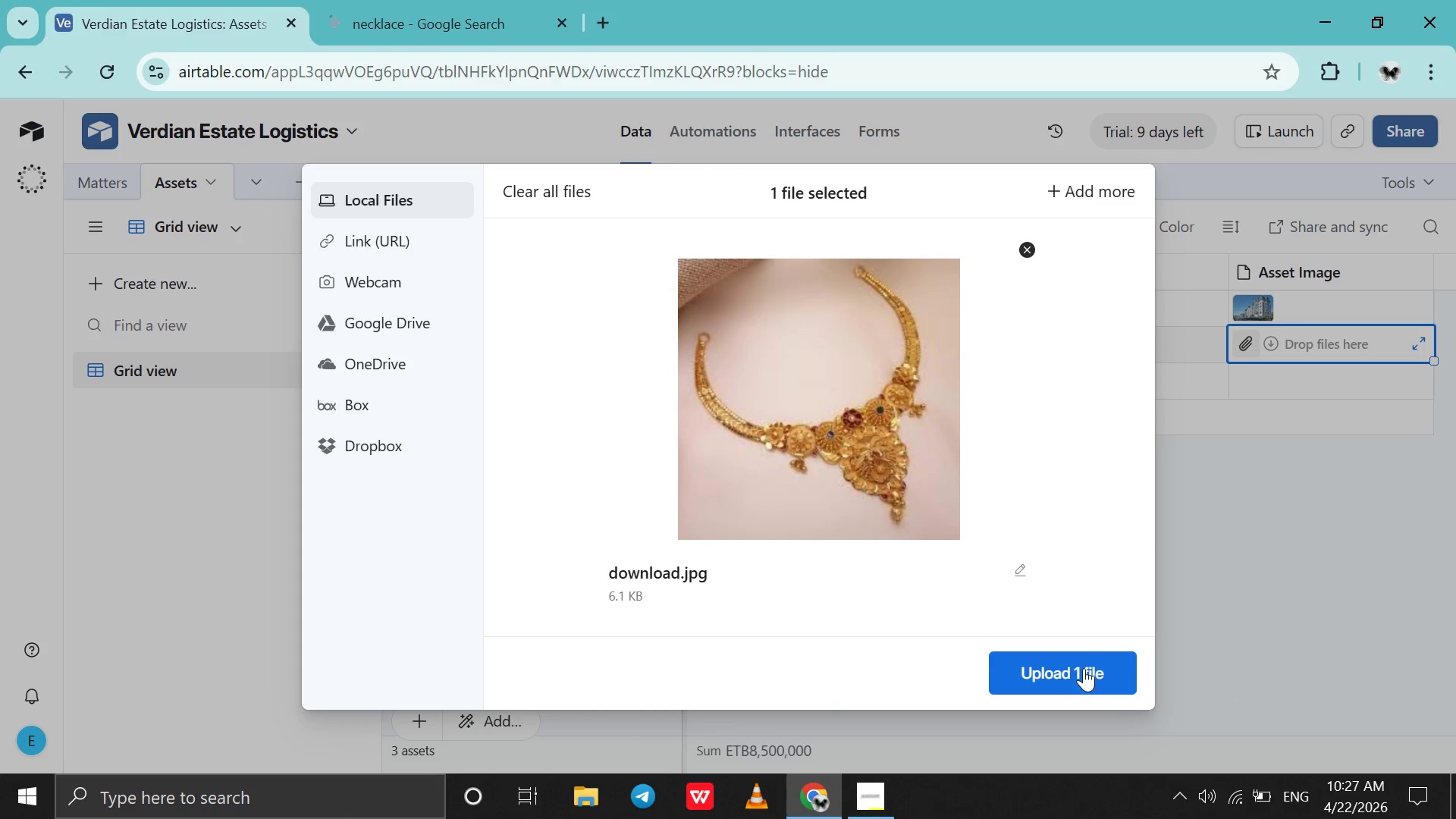 
left_click([1084, 668])
 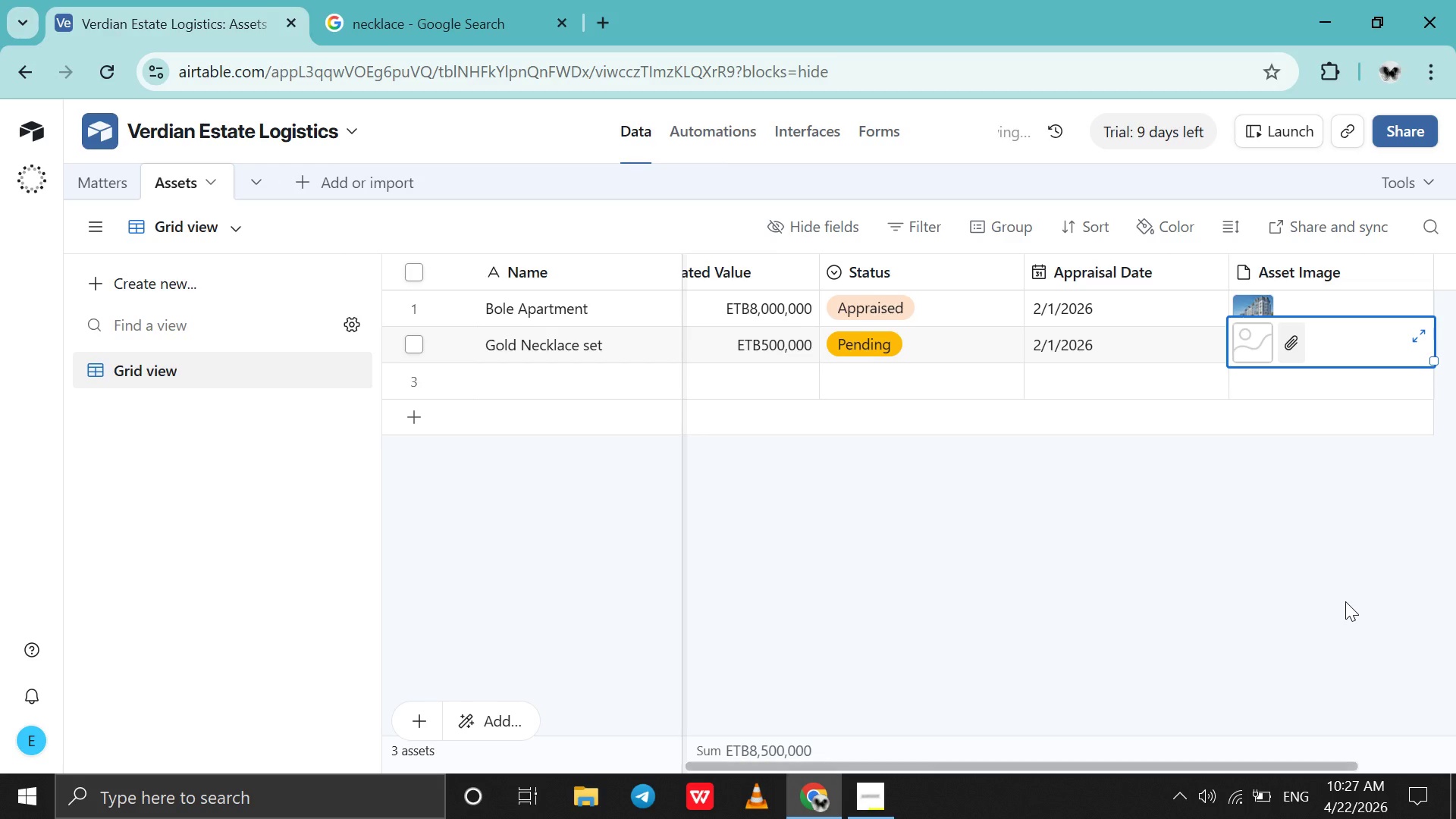 
left_click([1125, 544])
 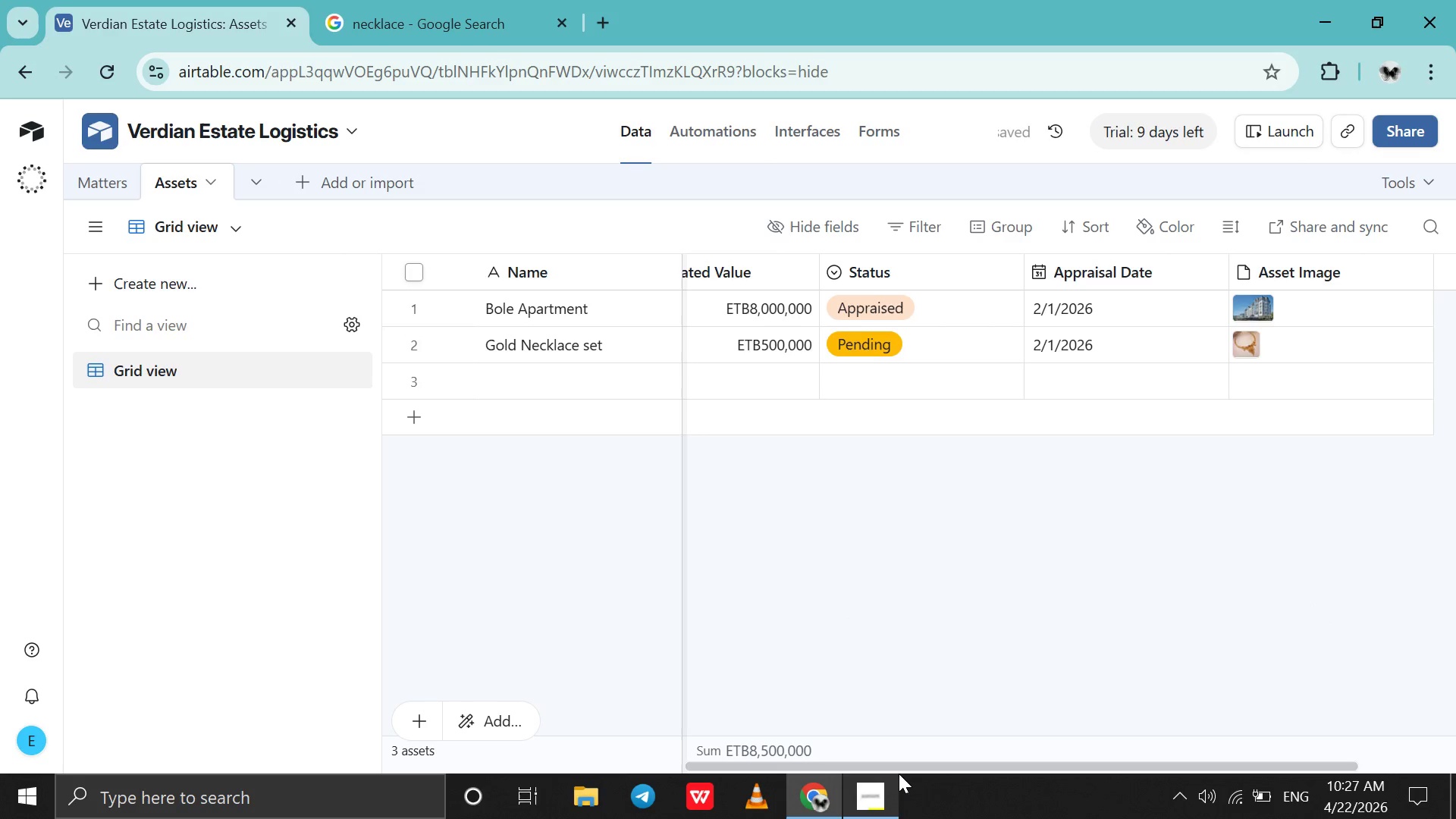 
left_click_drag(start_coordinate=[900, 763], to_coordinate=[410, 629])
 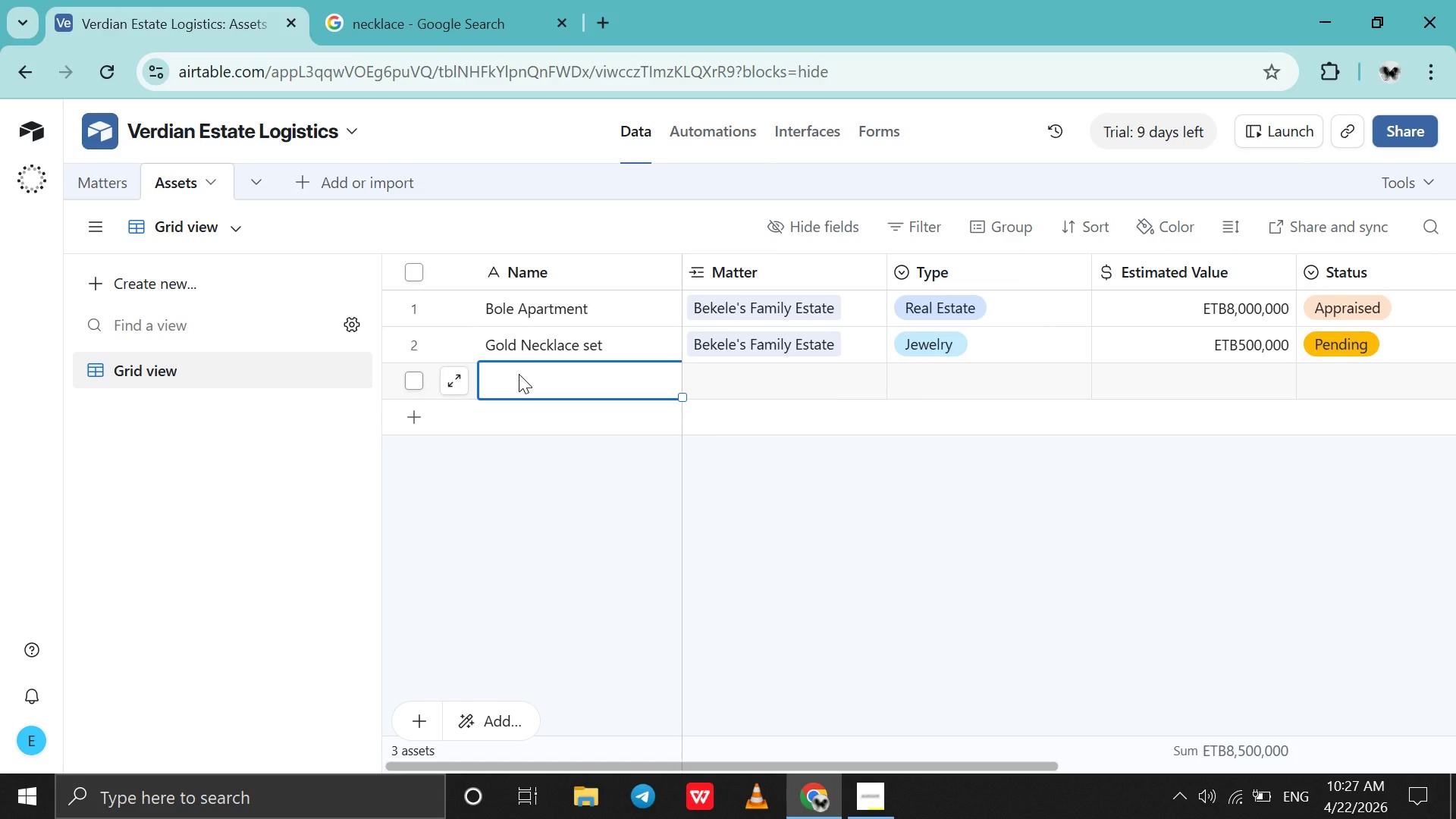 
double_click([519, 374])
 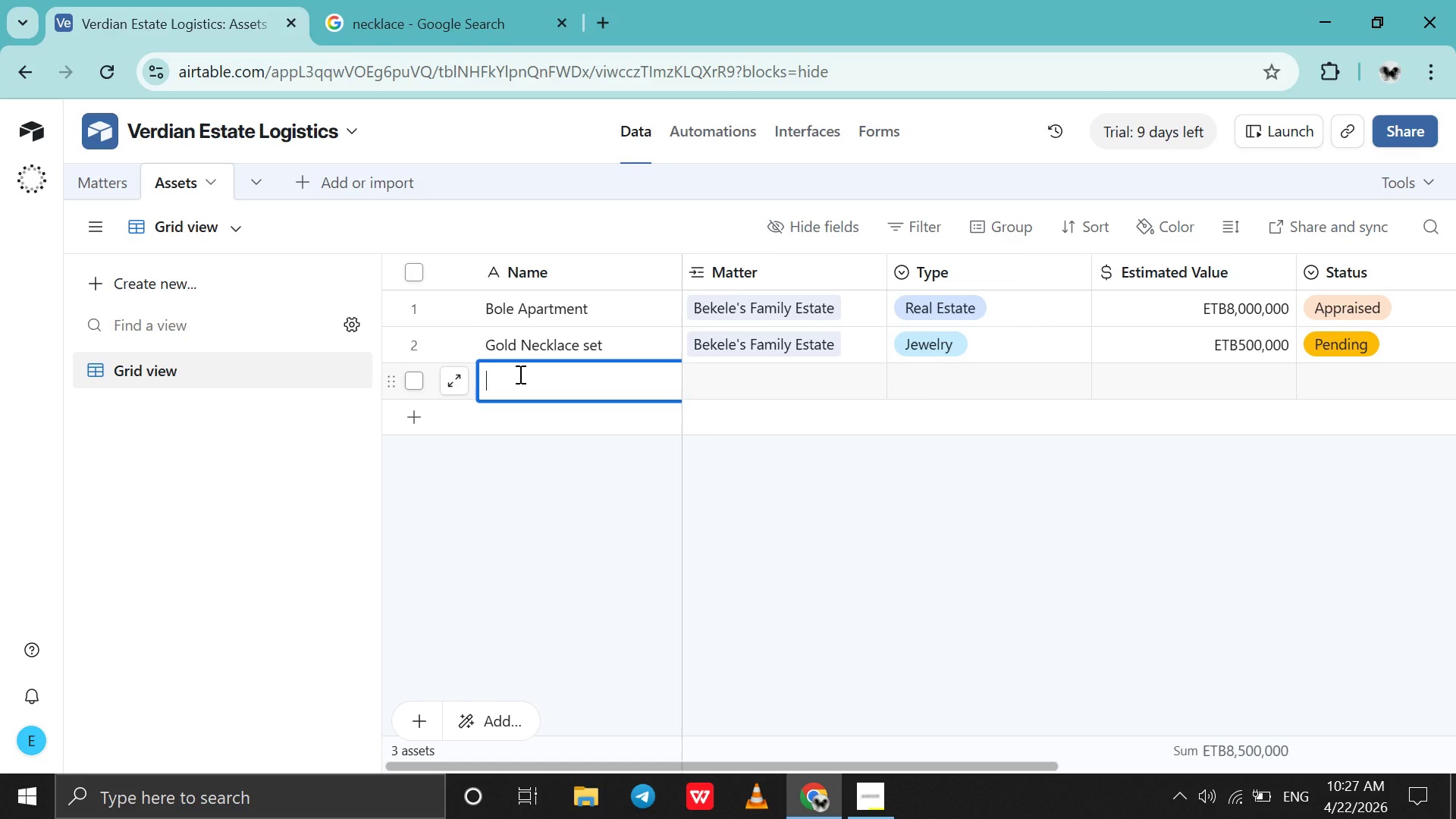 
type(Hawassa Land Plot)
 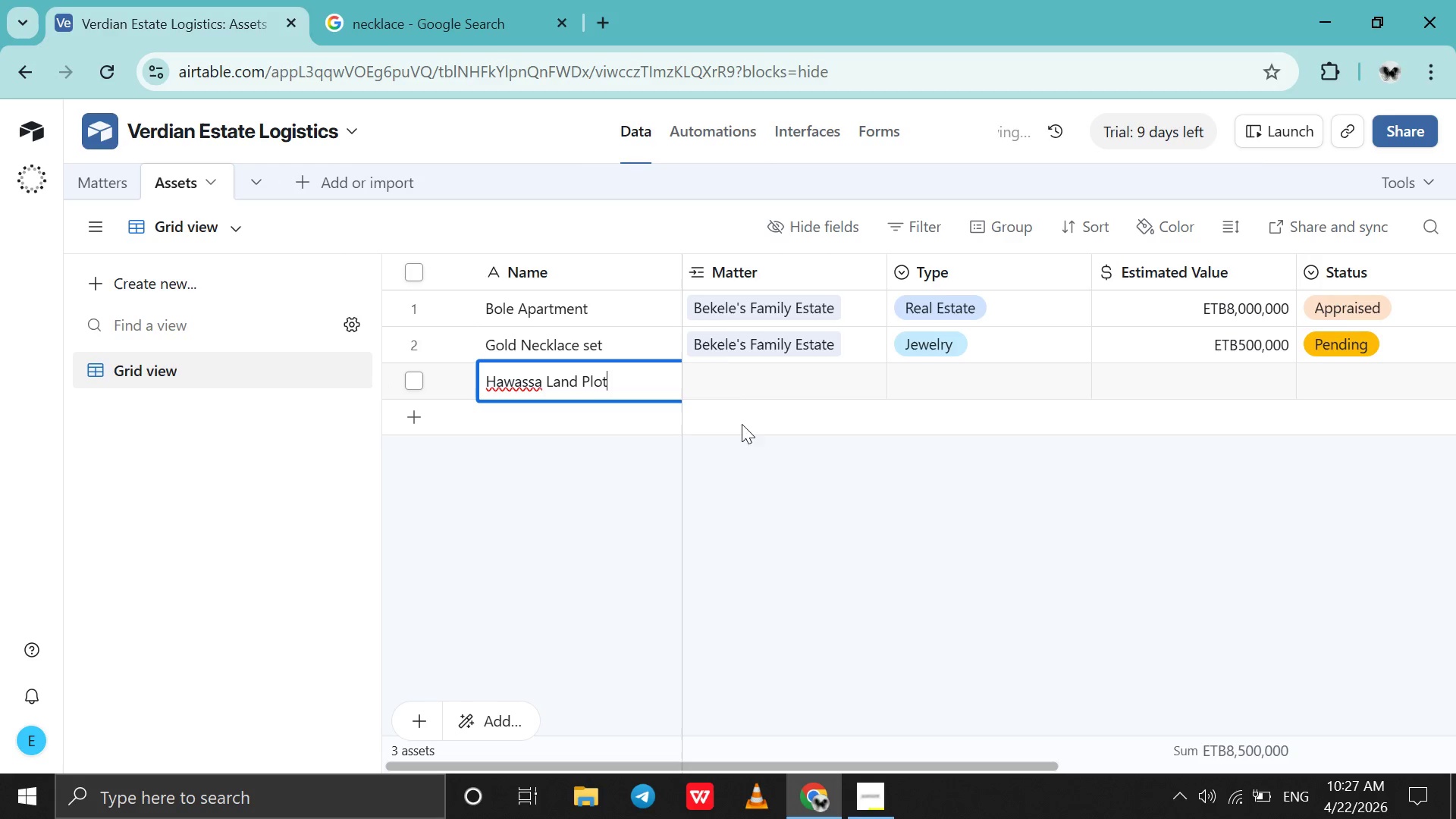 
left_click([708, 378])
 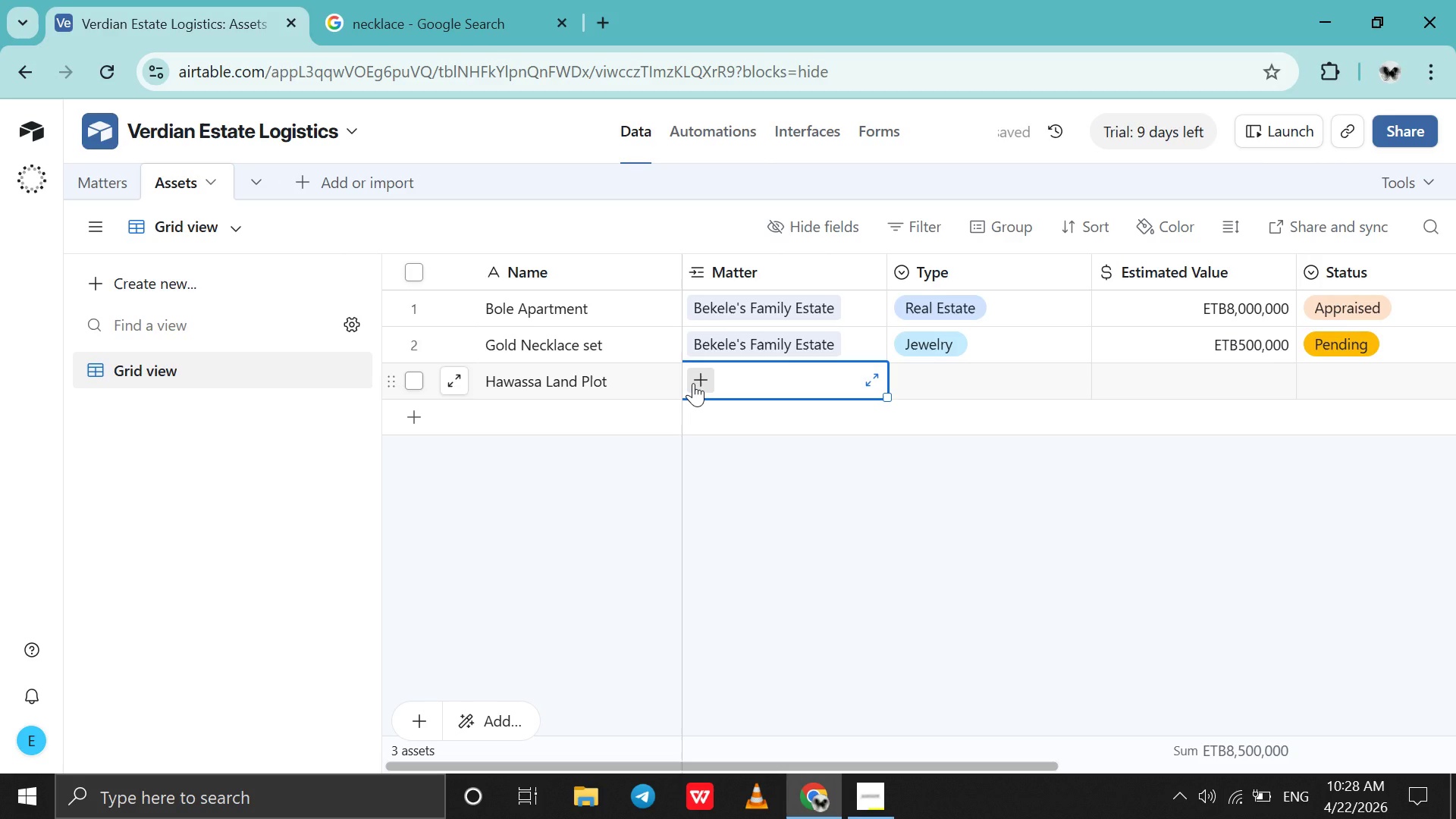 
left_click([693, 383])
 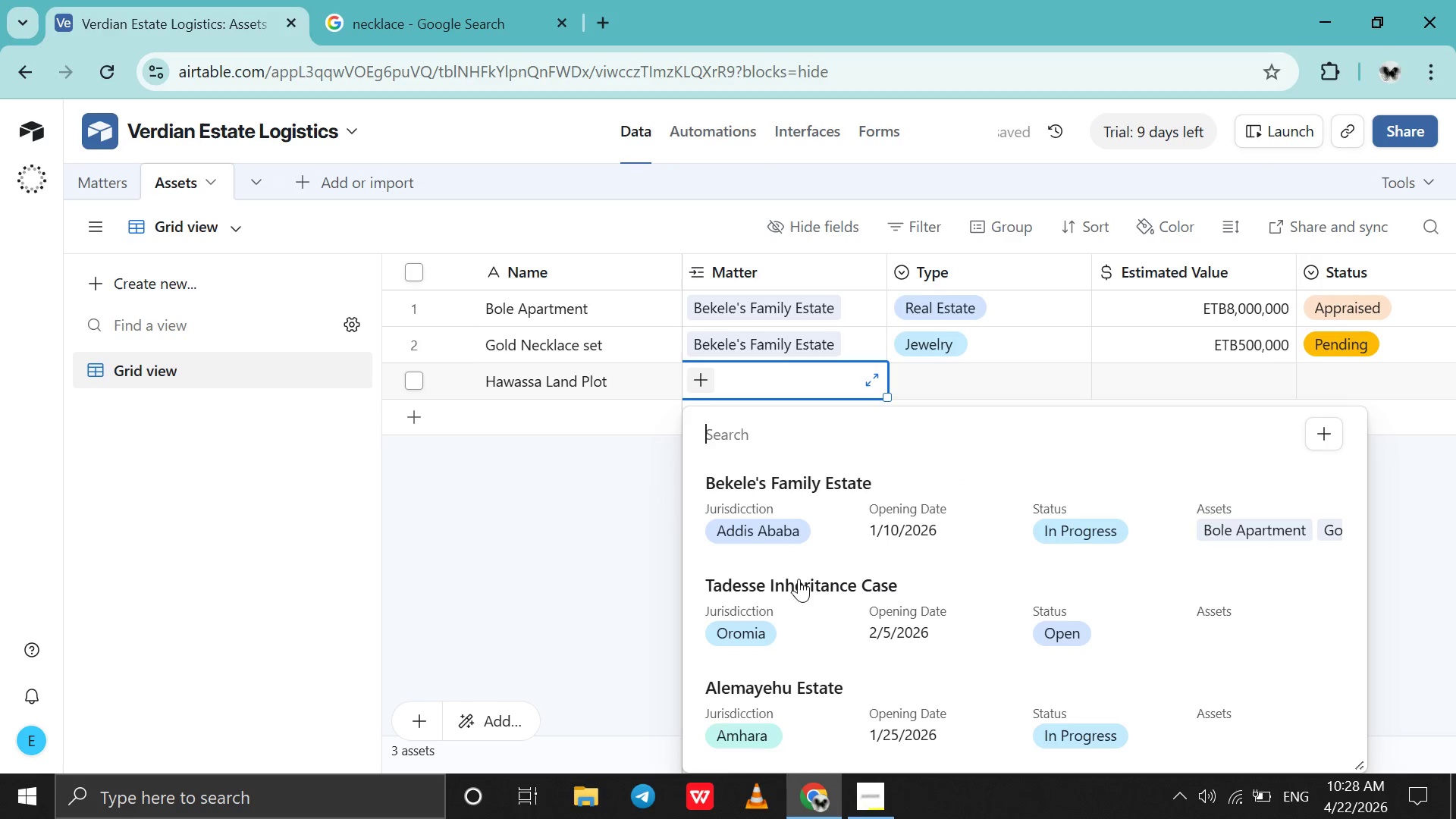 
left_click([802, 594])
 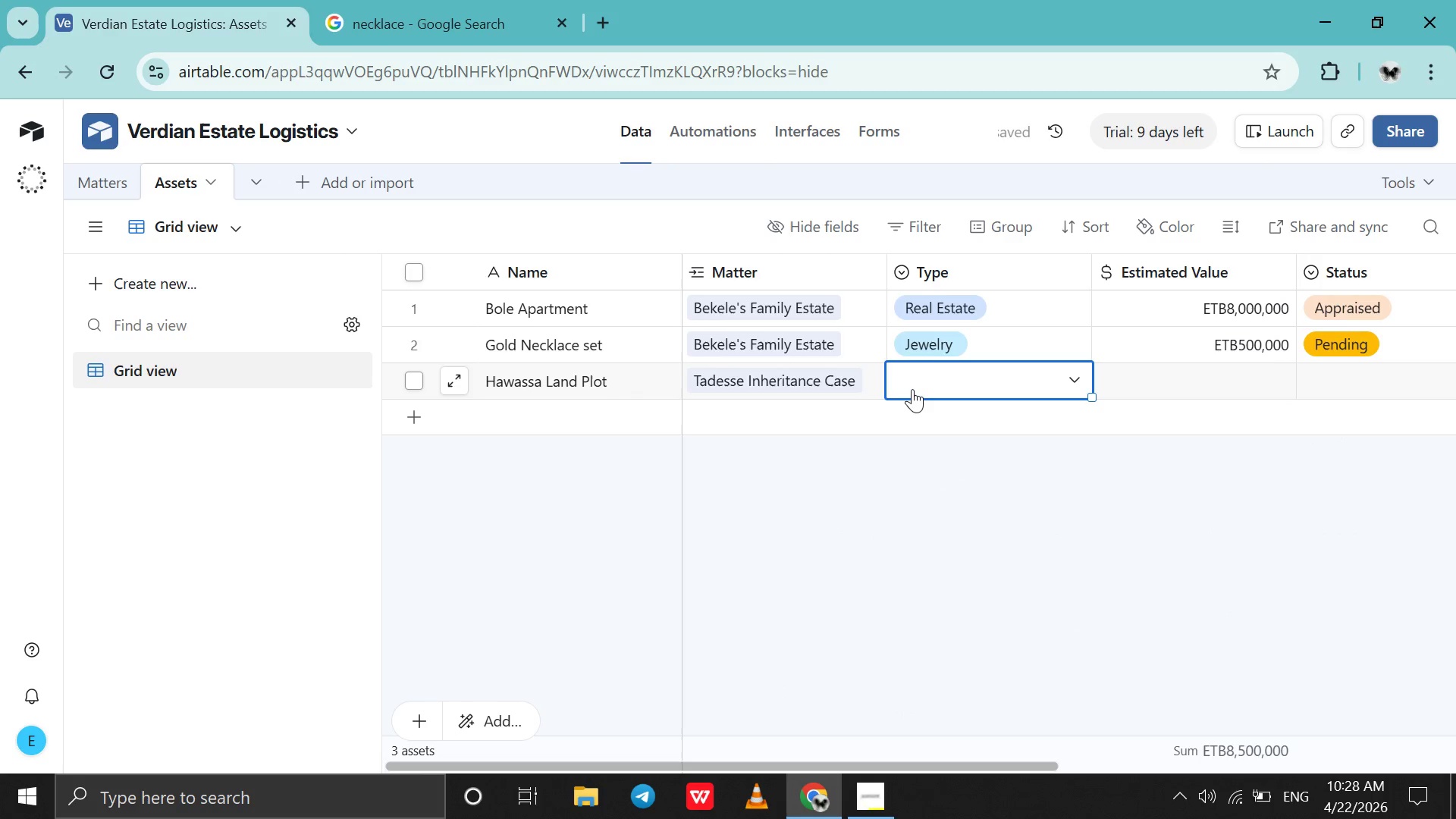 
double_click([912, 389])
 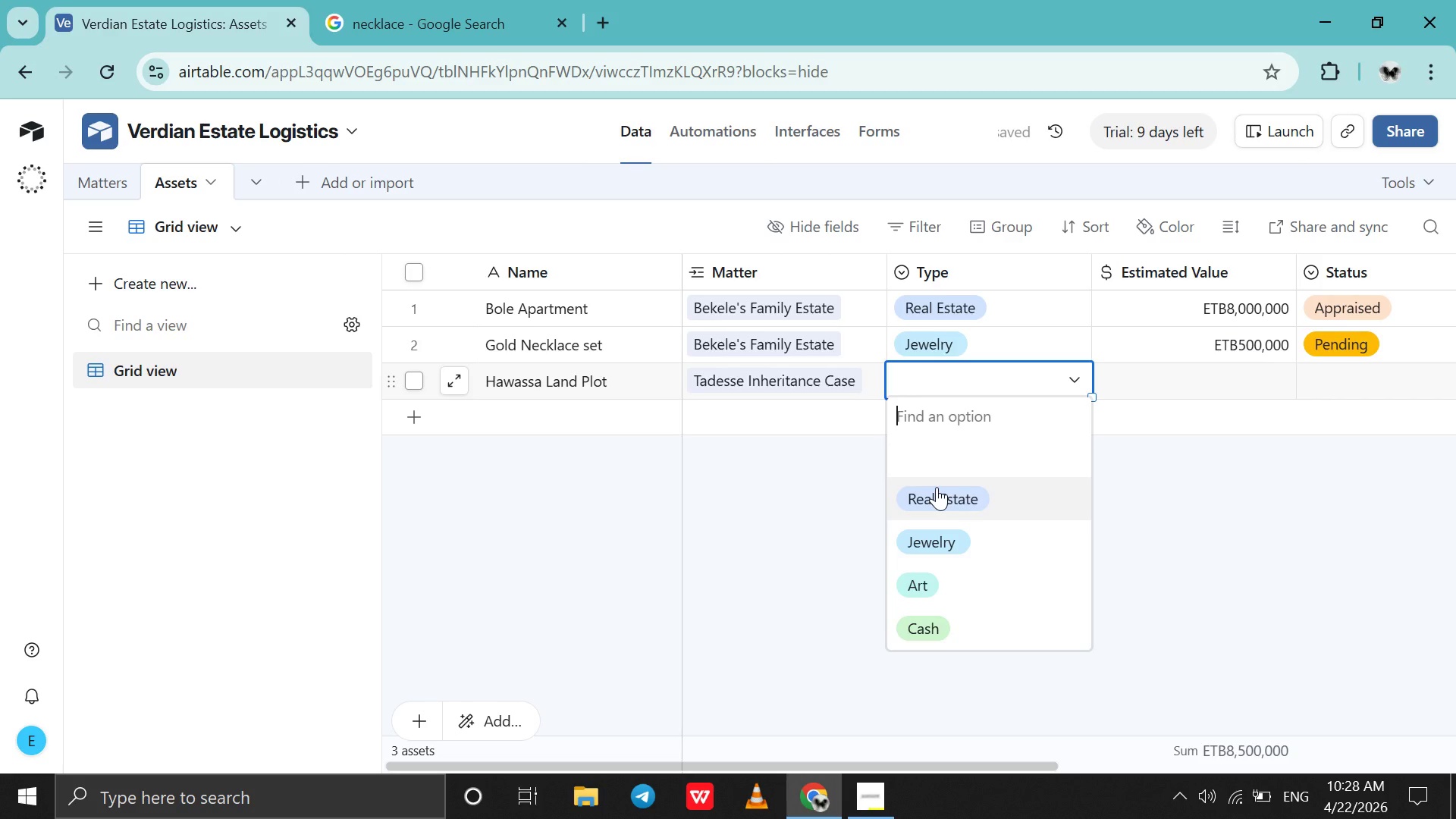 
left_click([937, 487])
 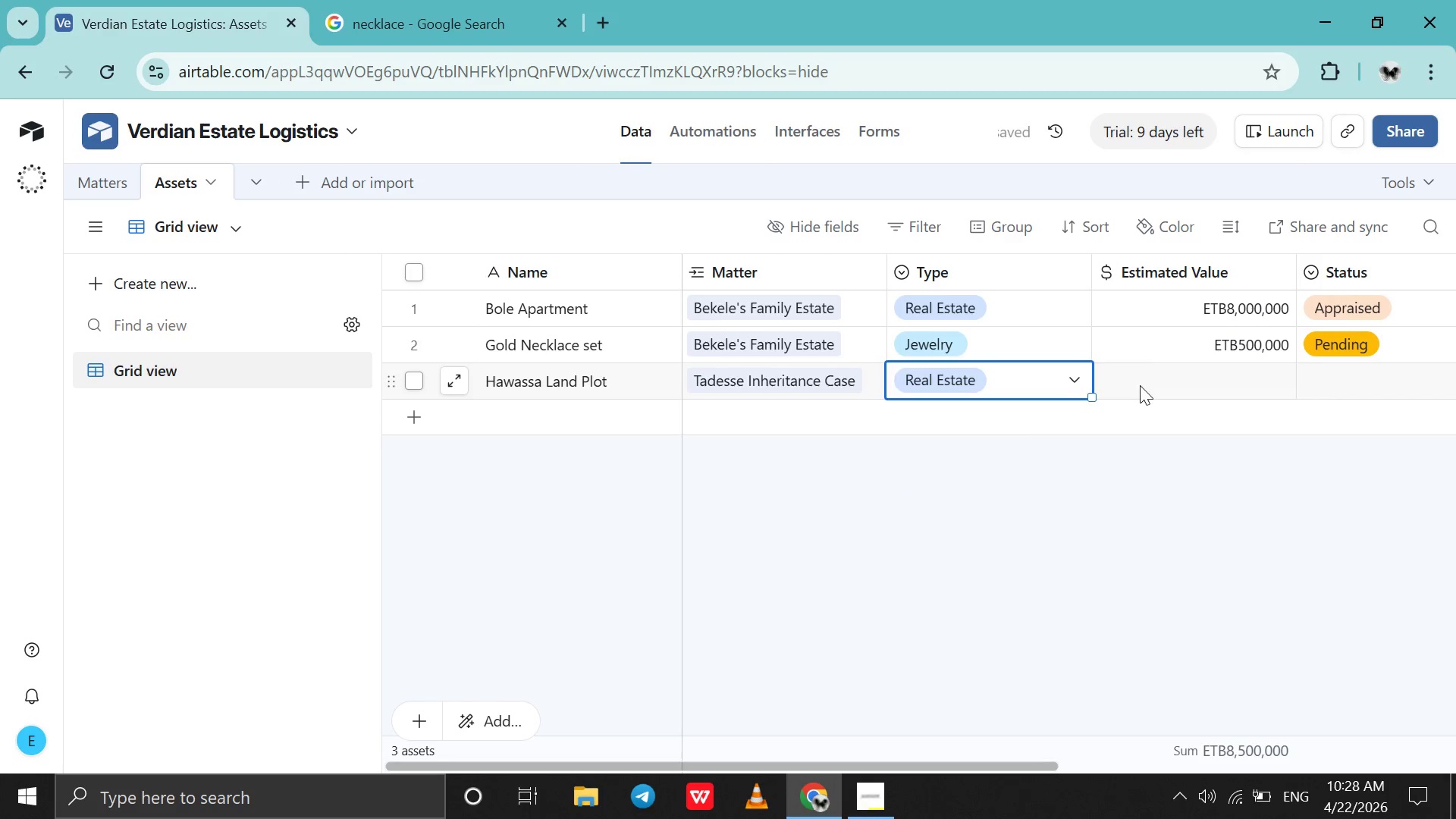 
double_click([1140, 385])
 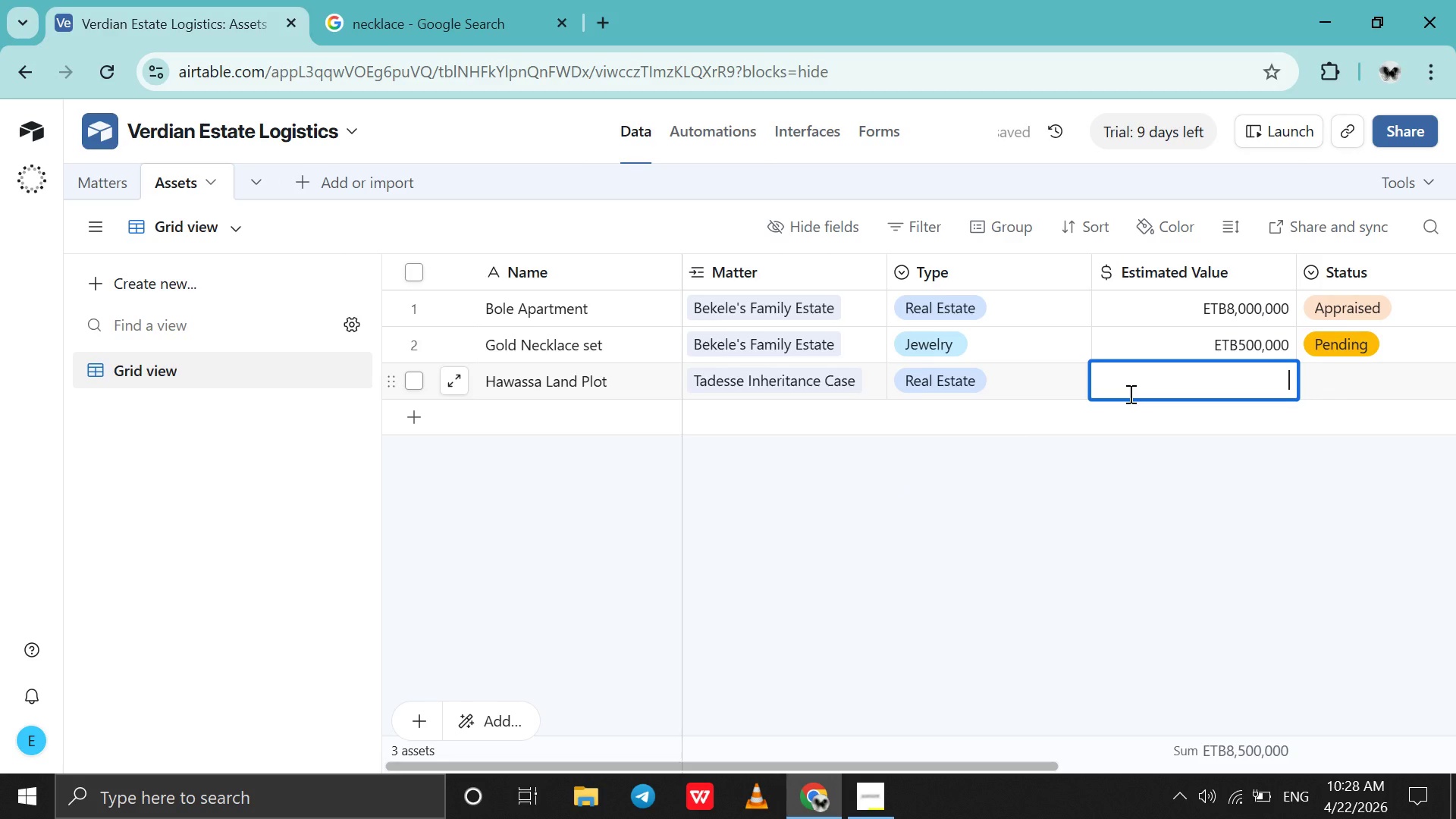 
type(3,500,000)
 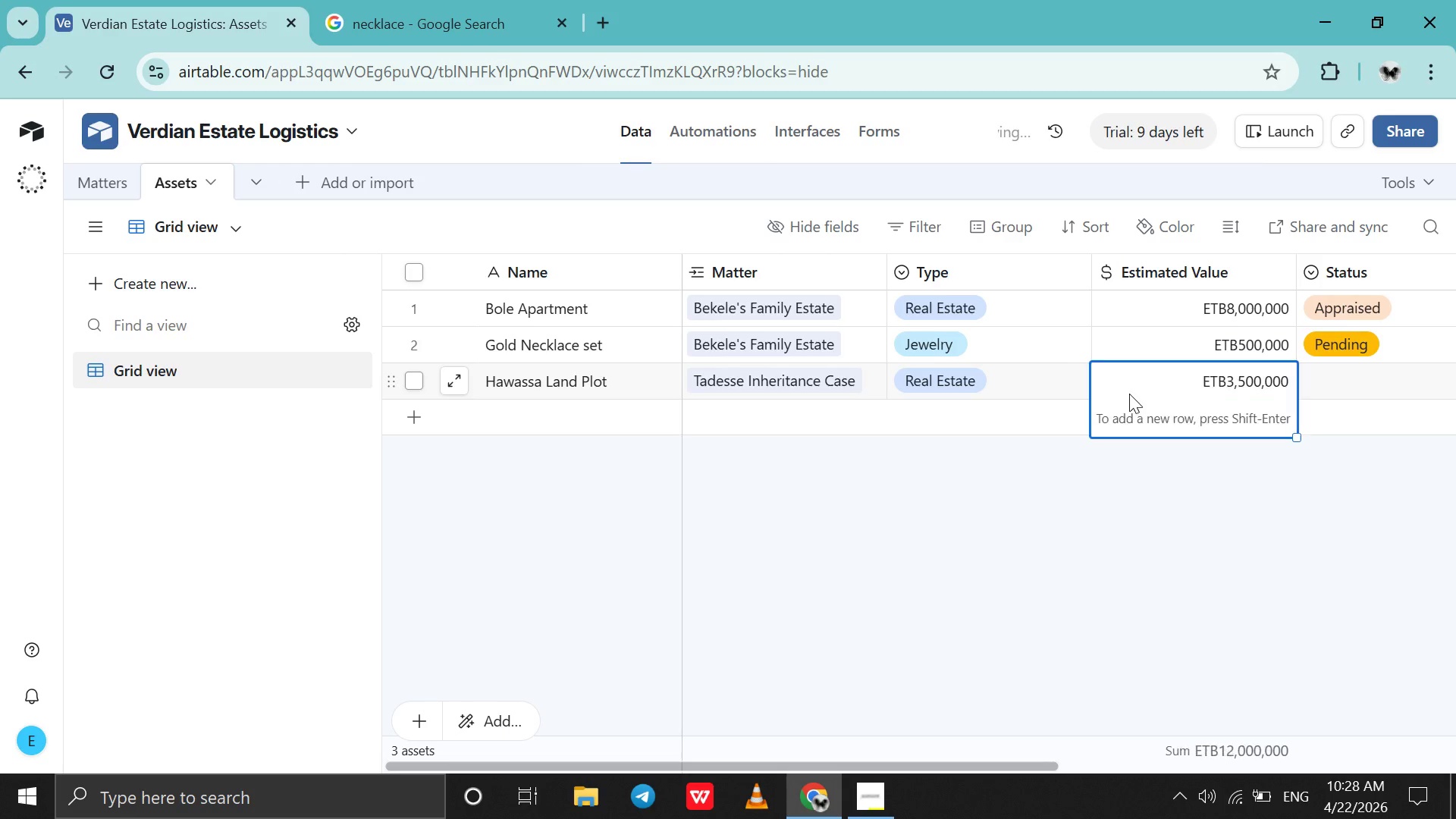 
key(Enter)
 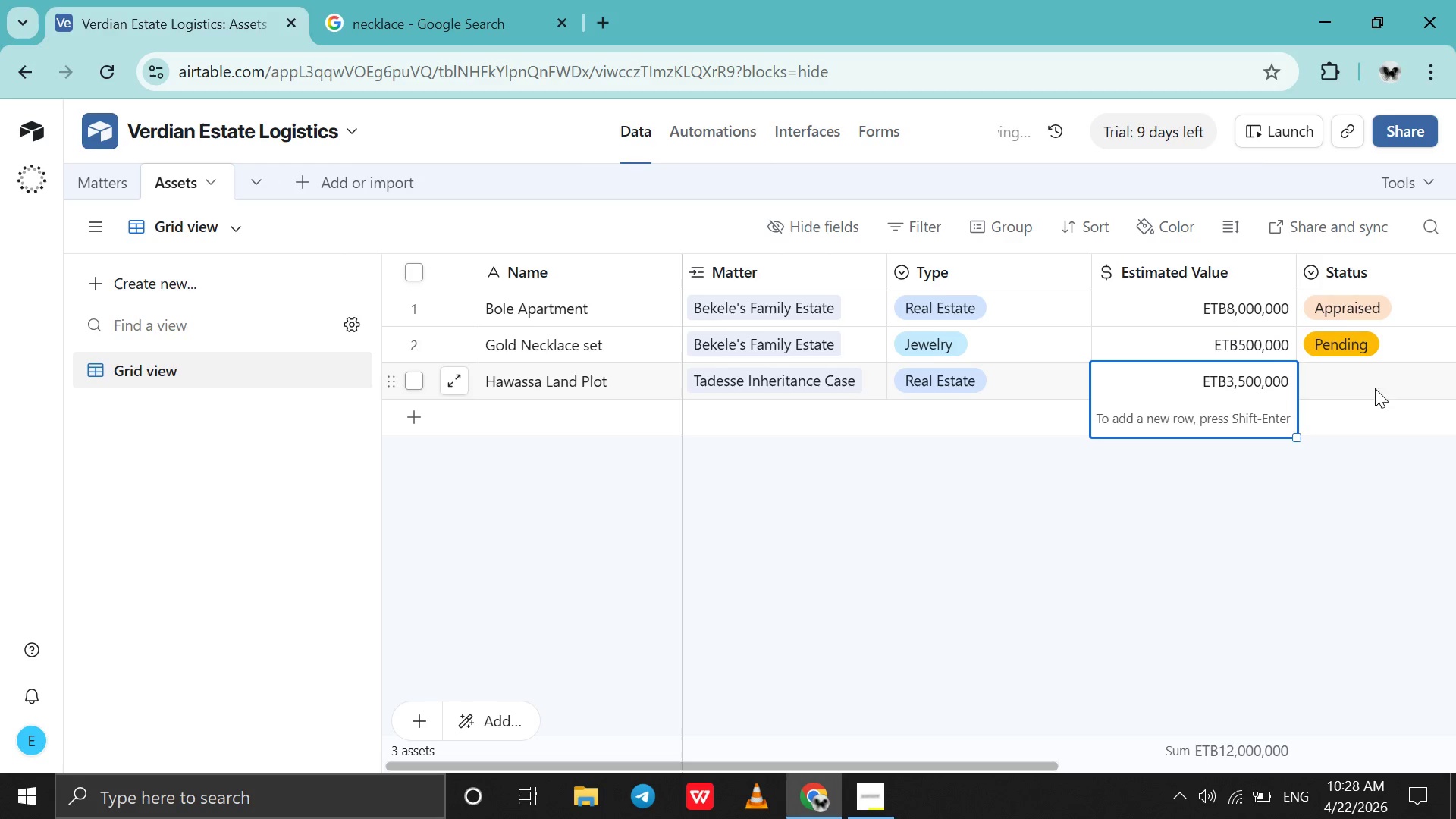 
left_click([1368, 384])
 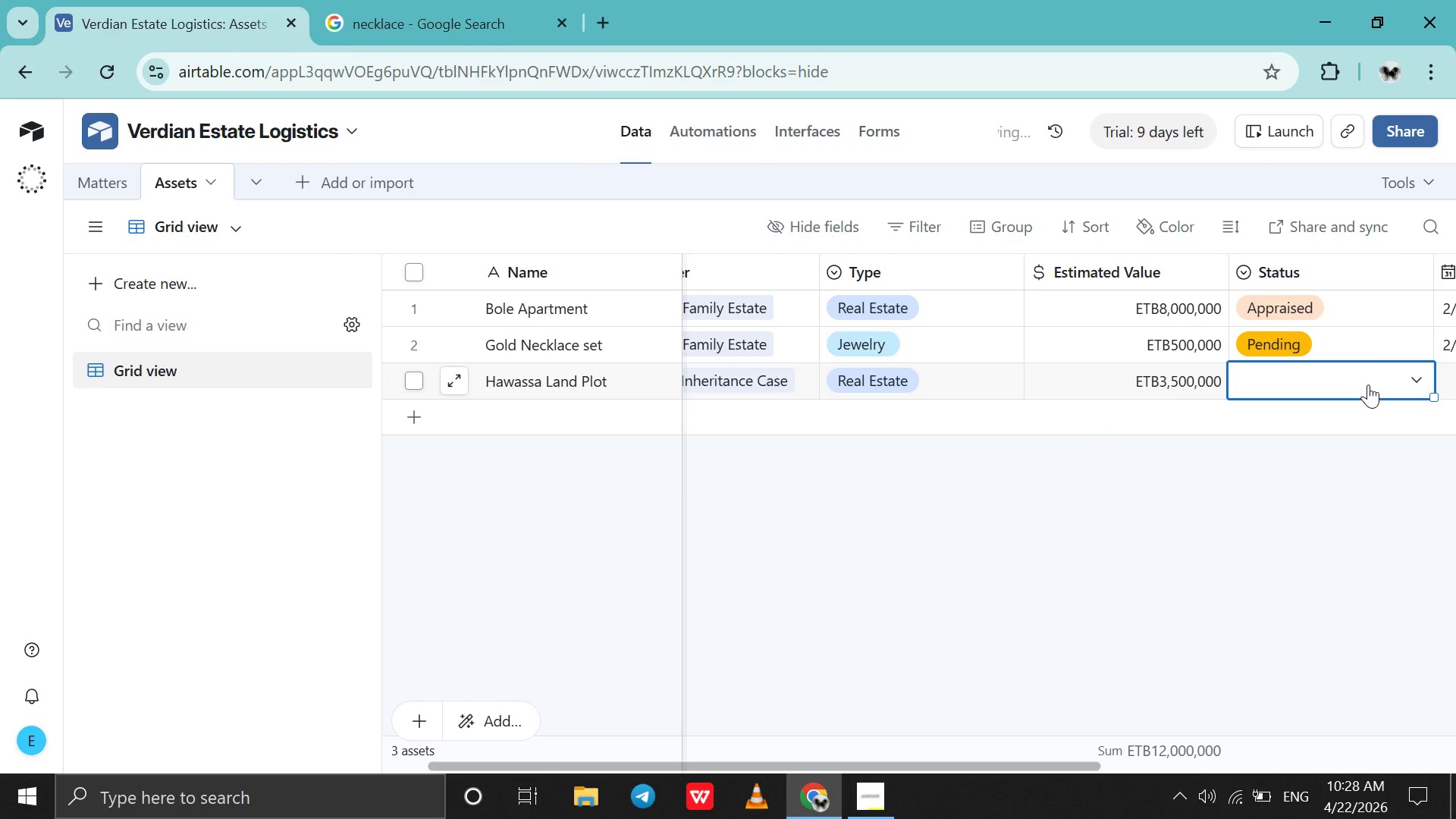 
left_click([1368, 384])
 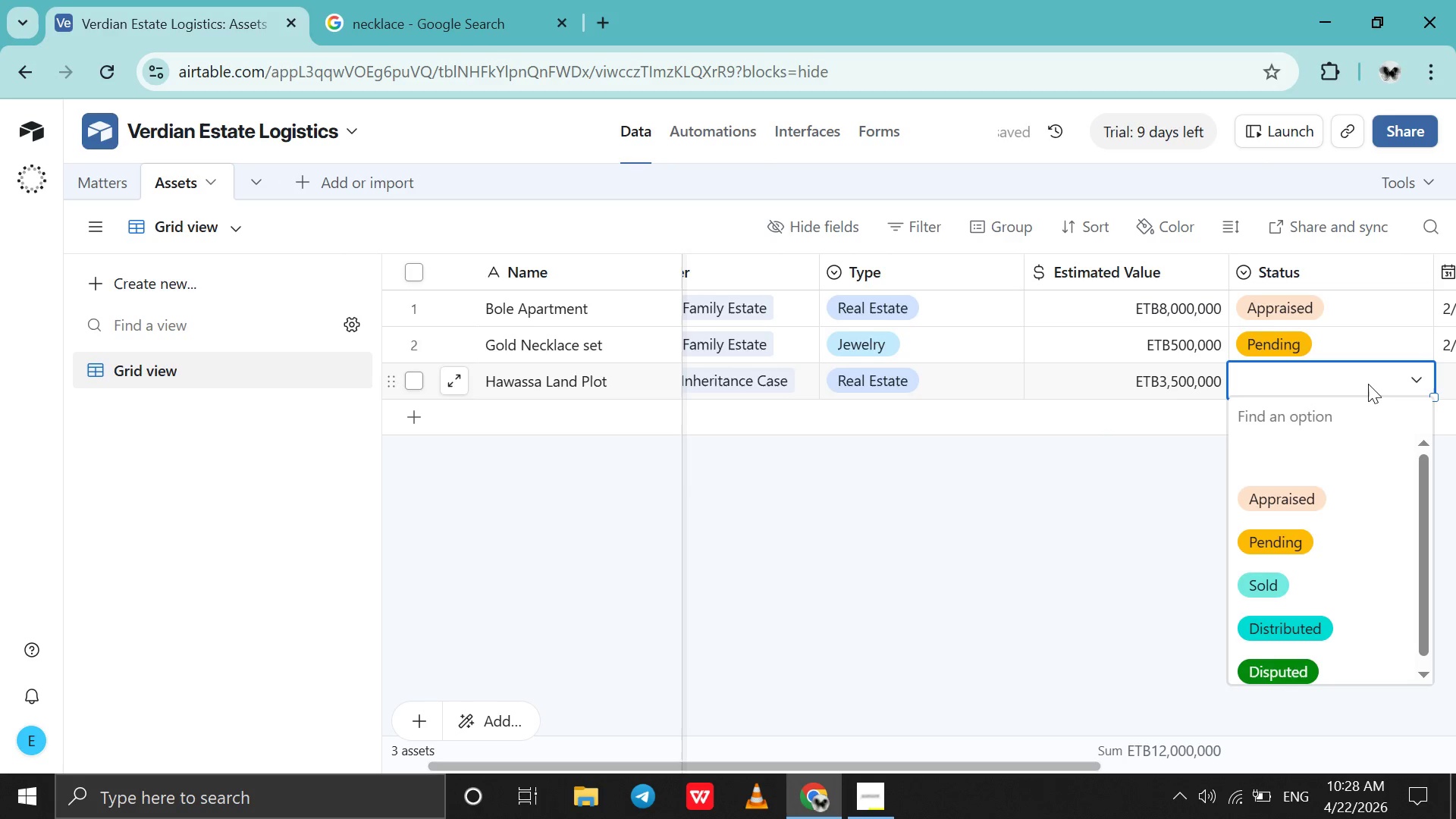 
left_click([1317, 534])
 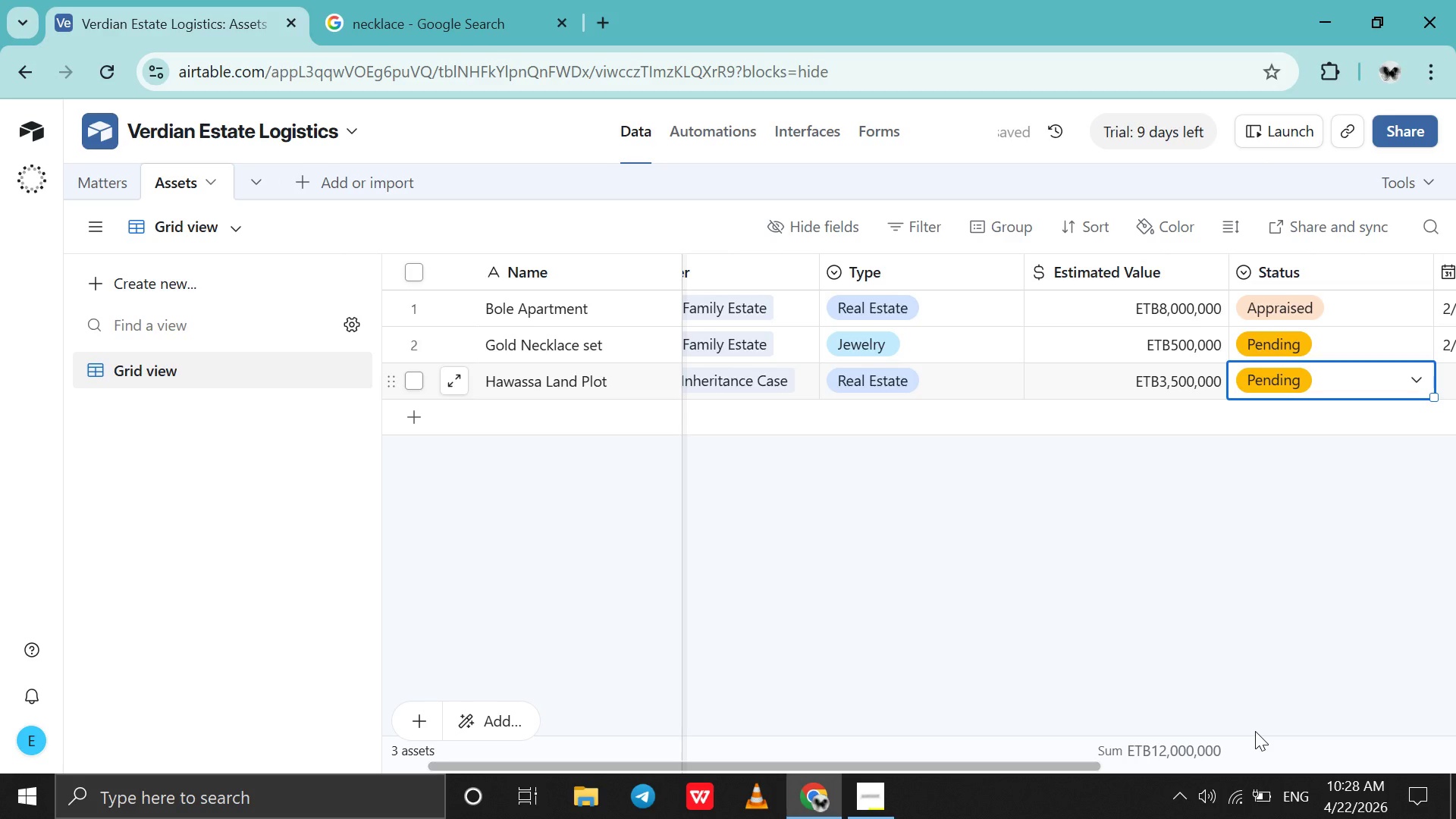 
wait(6.88)
 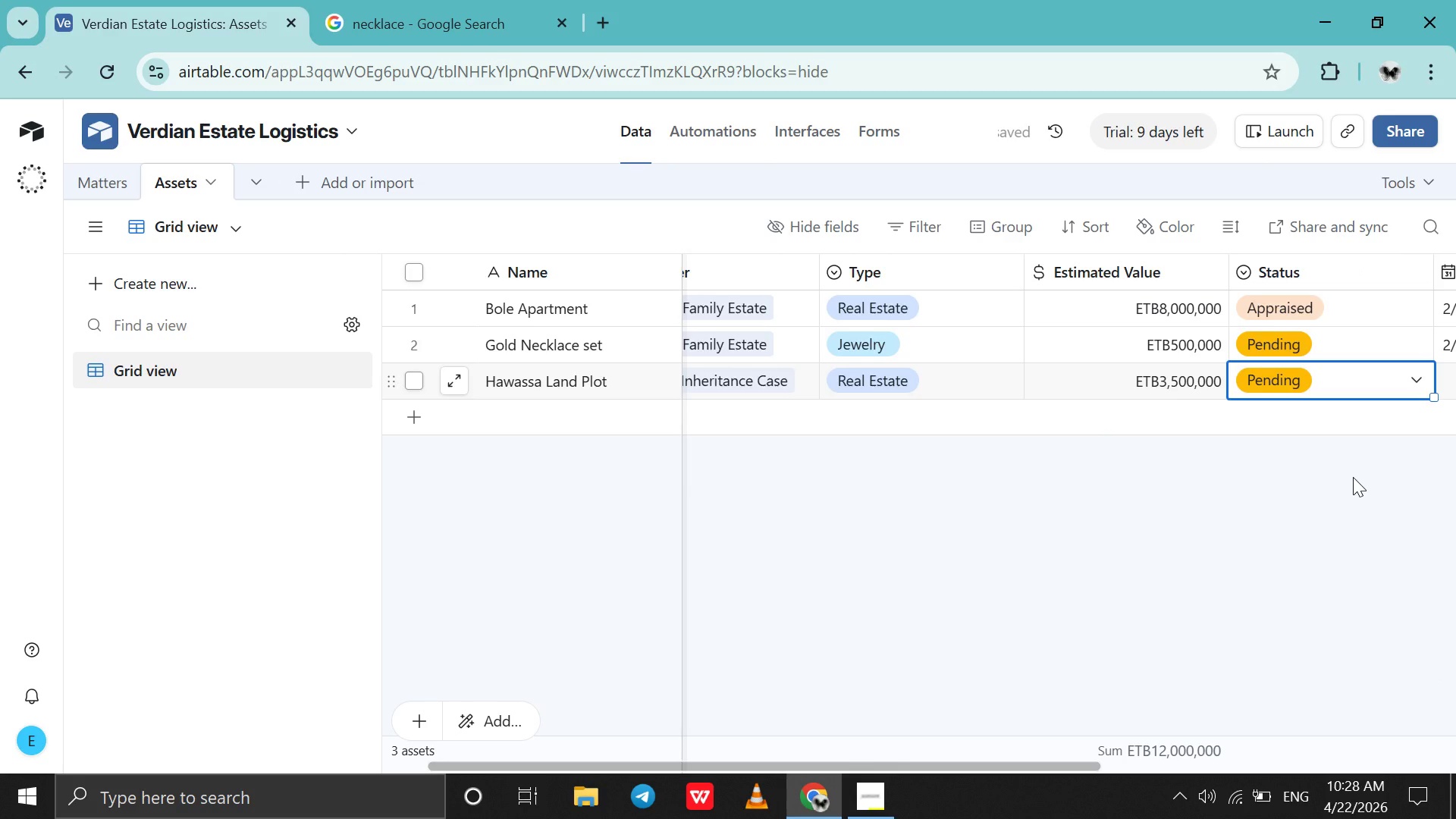 
left_click_drag(start_coordinate=[1075, 767], to_coordinate=[1249, 764])
 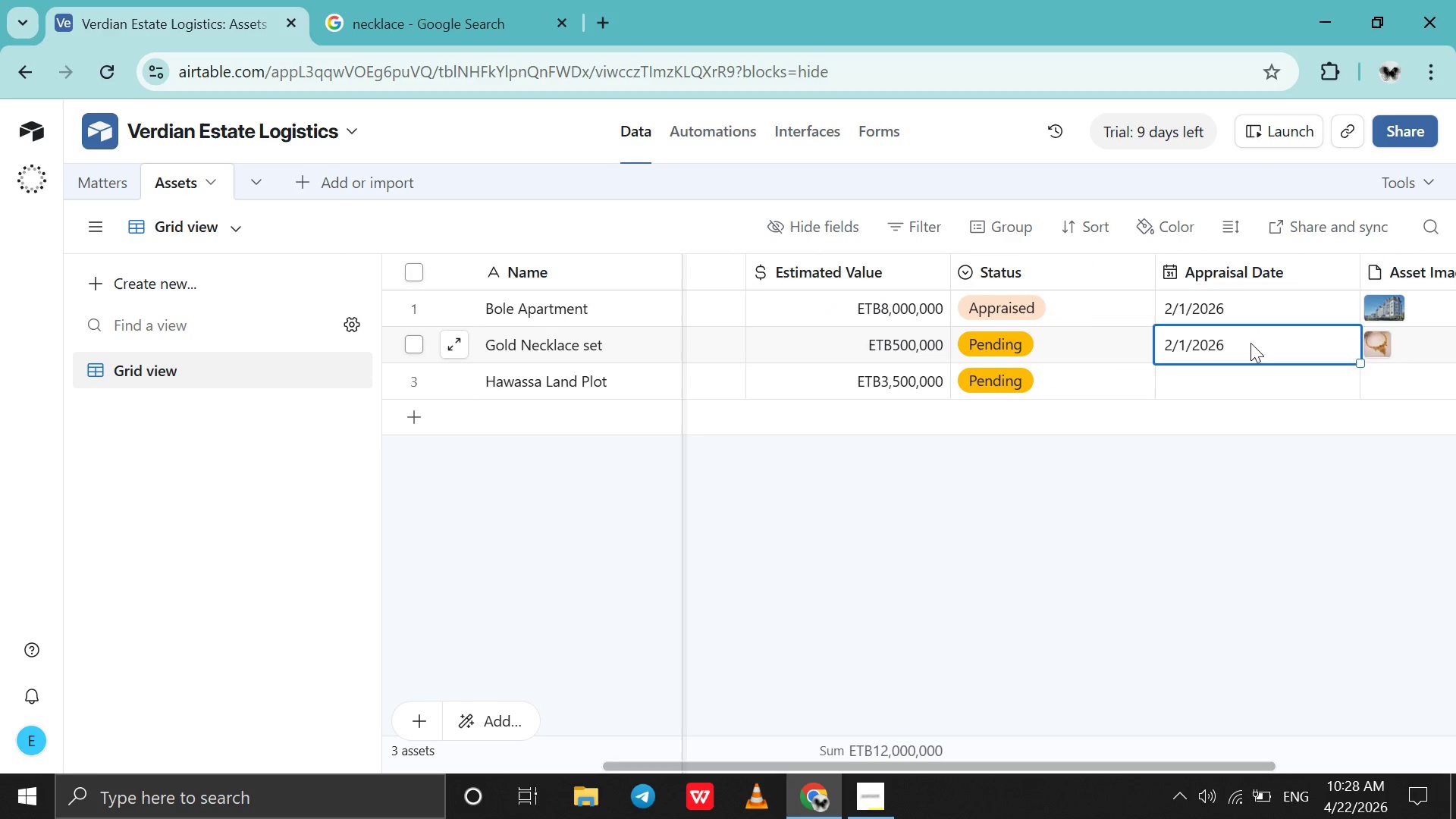 
double_click([1250, 343])
 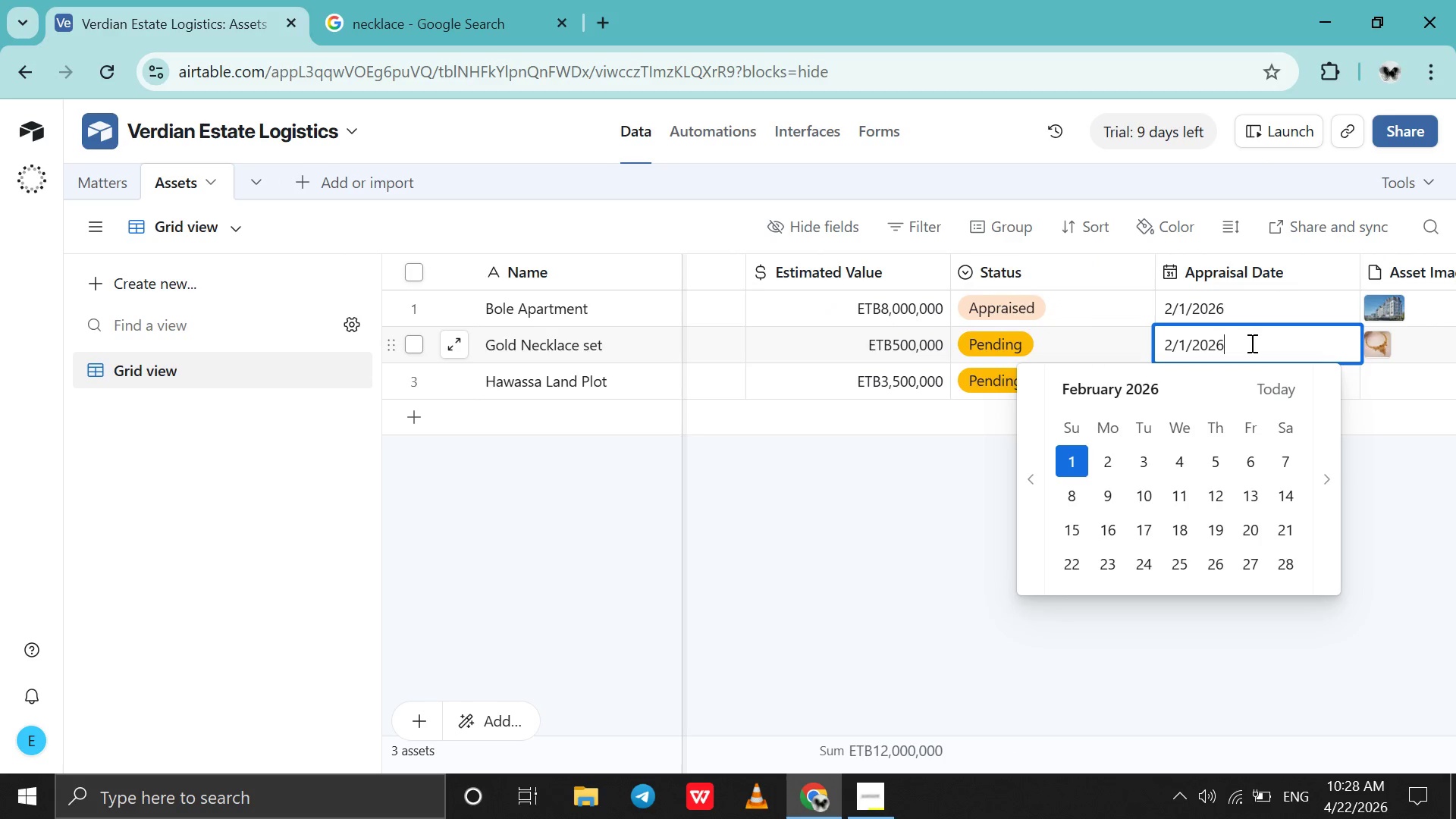 
hold_key(key=Backspace, duration=1.08)
 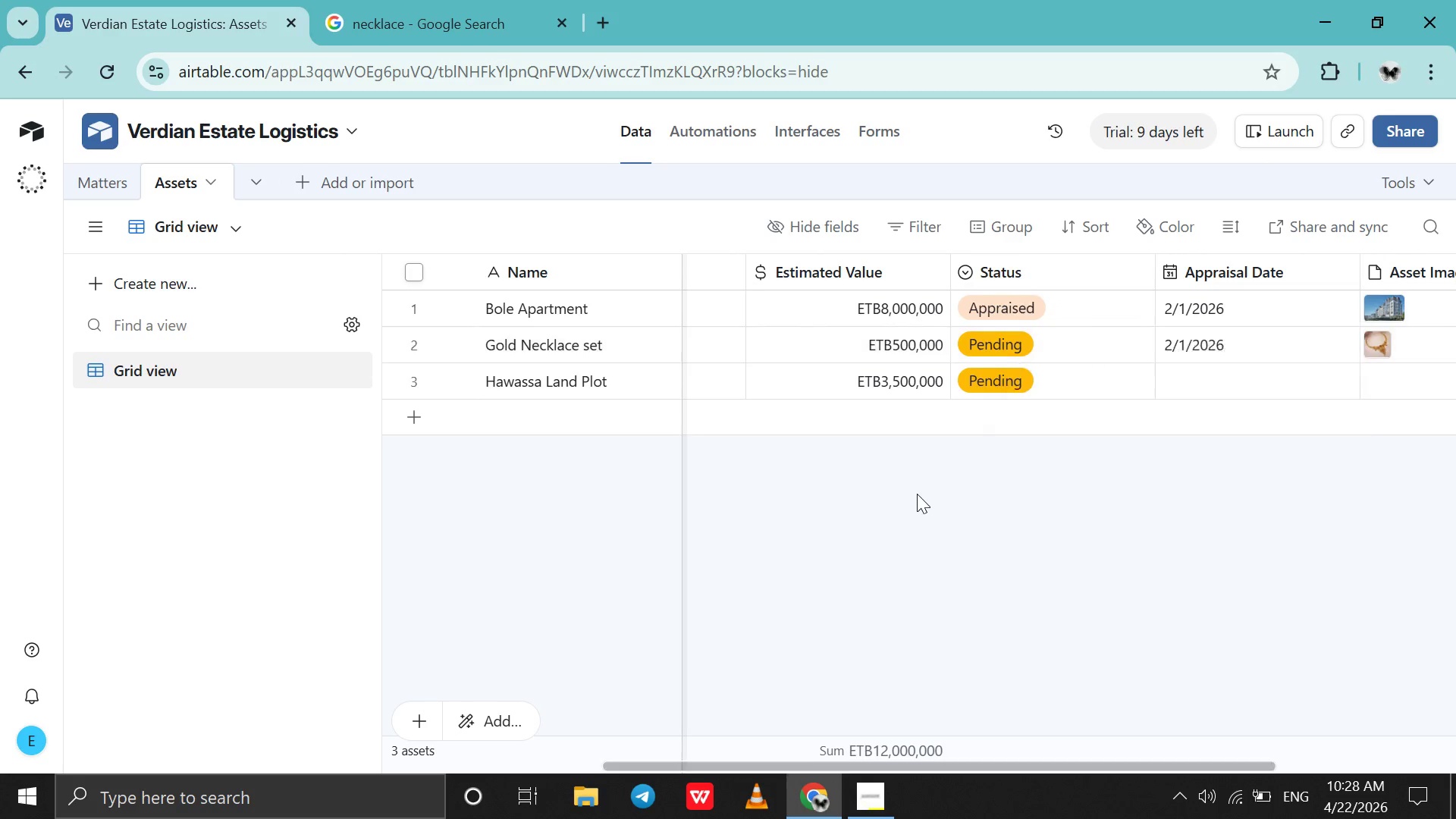 
left_click([917, 494])
 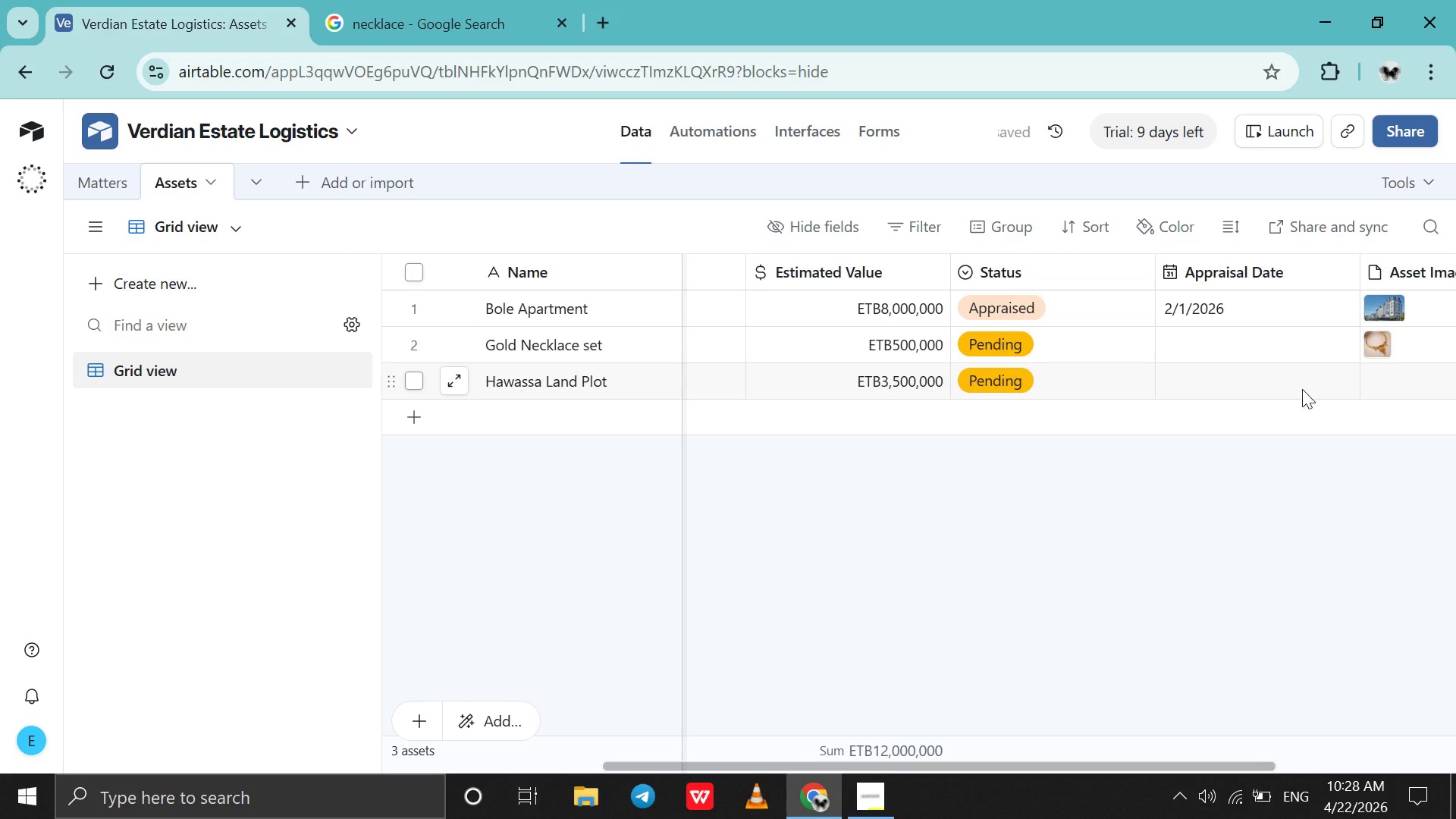 
left_click([1376, 378])
 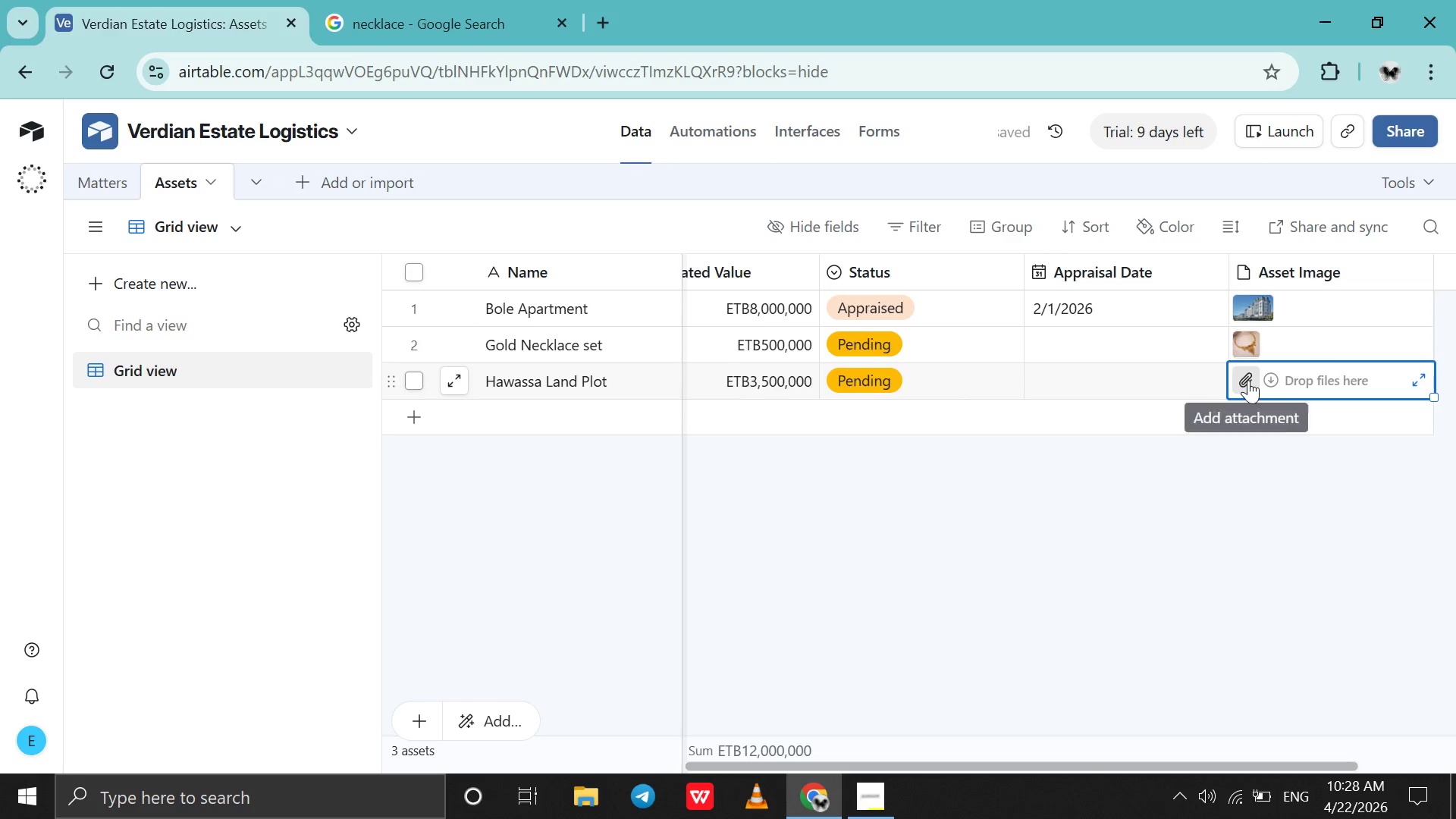 
left_click([1248, 380])
 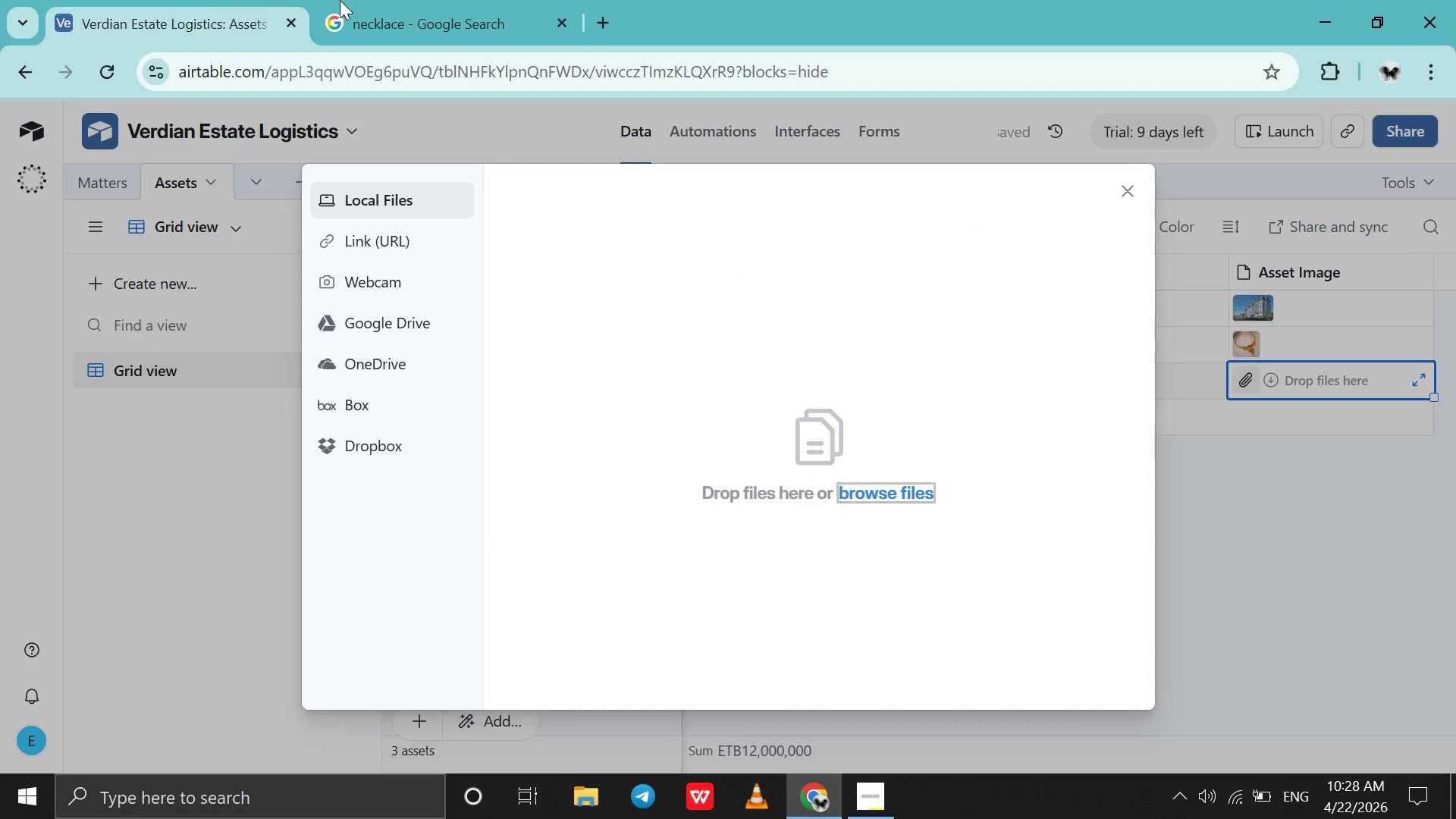 
left_click([388, 0])
 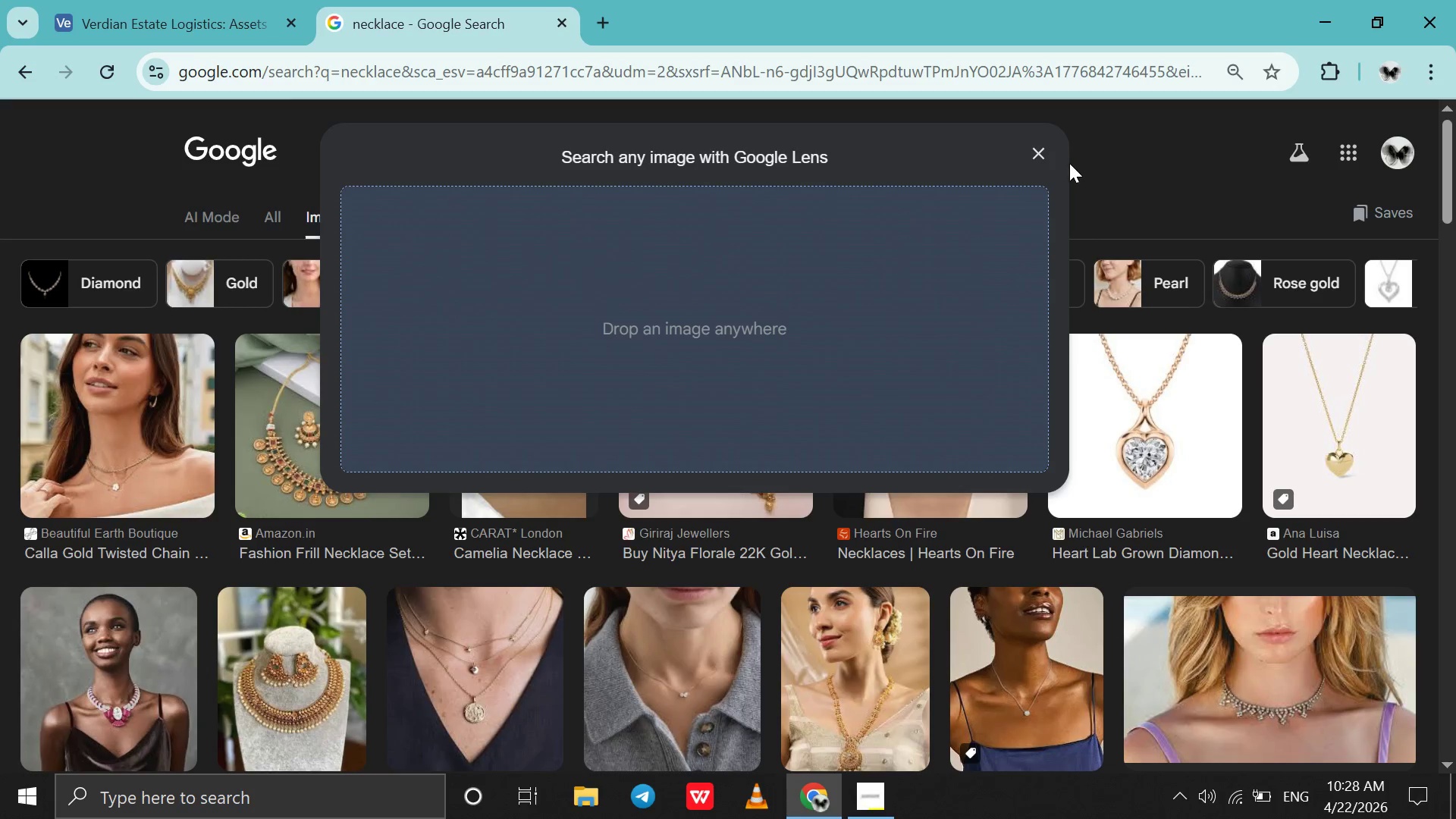 
left_click([1043, 166])
 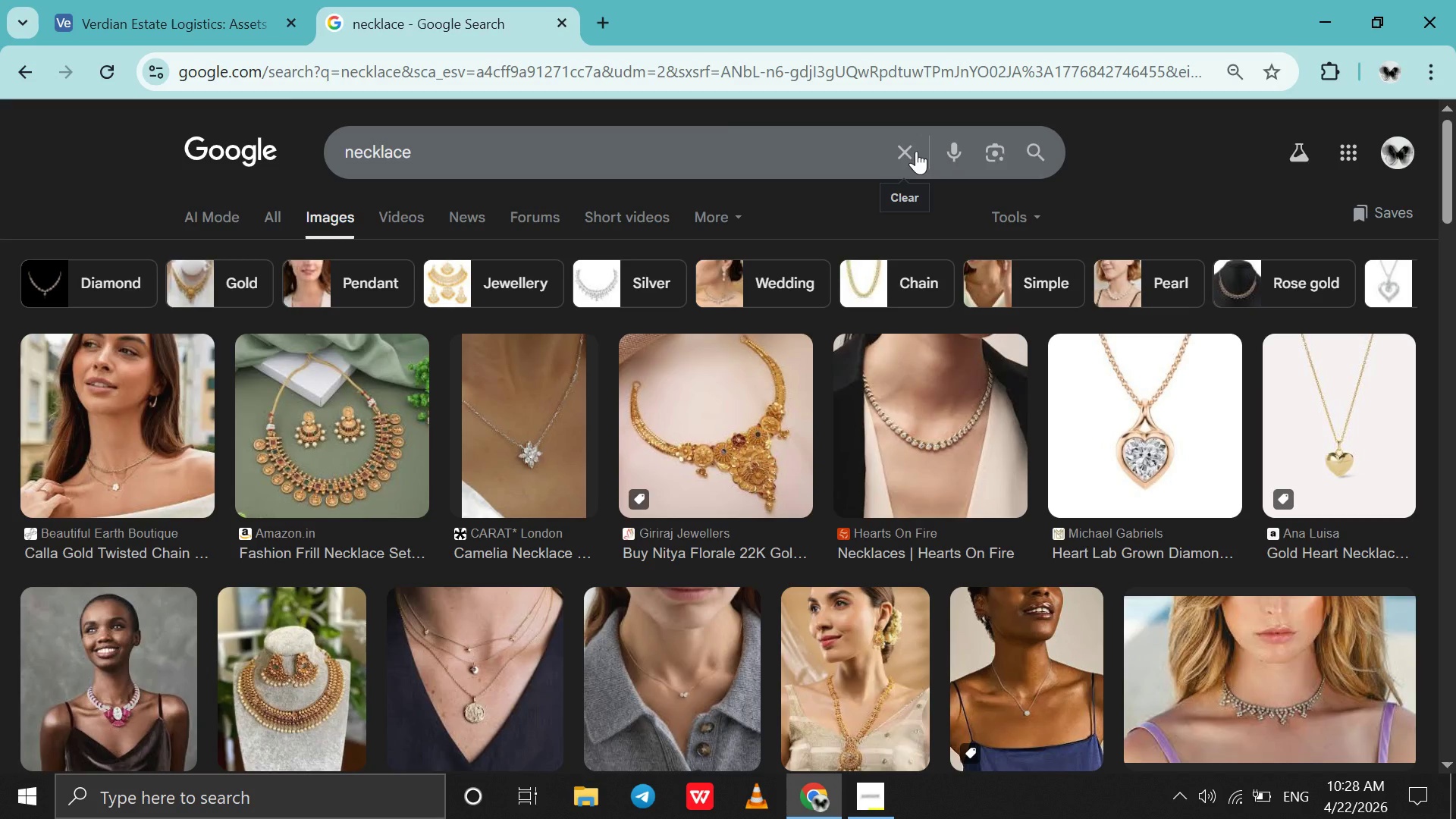 
left_click([916, 151])
 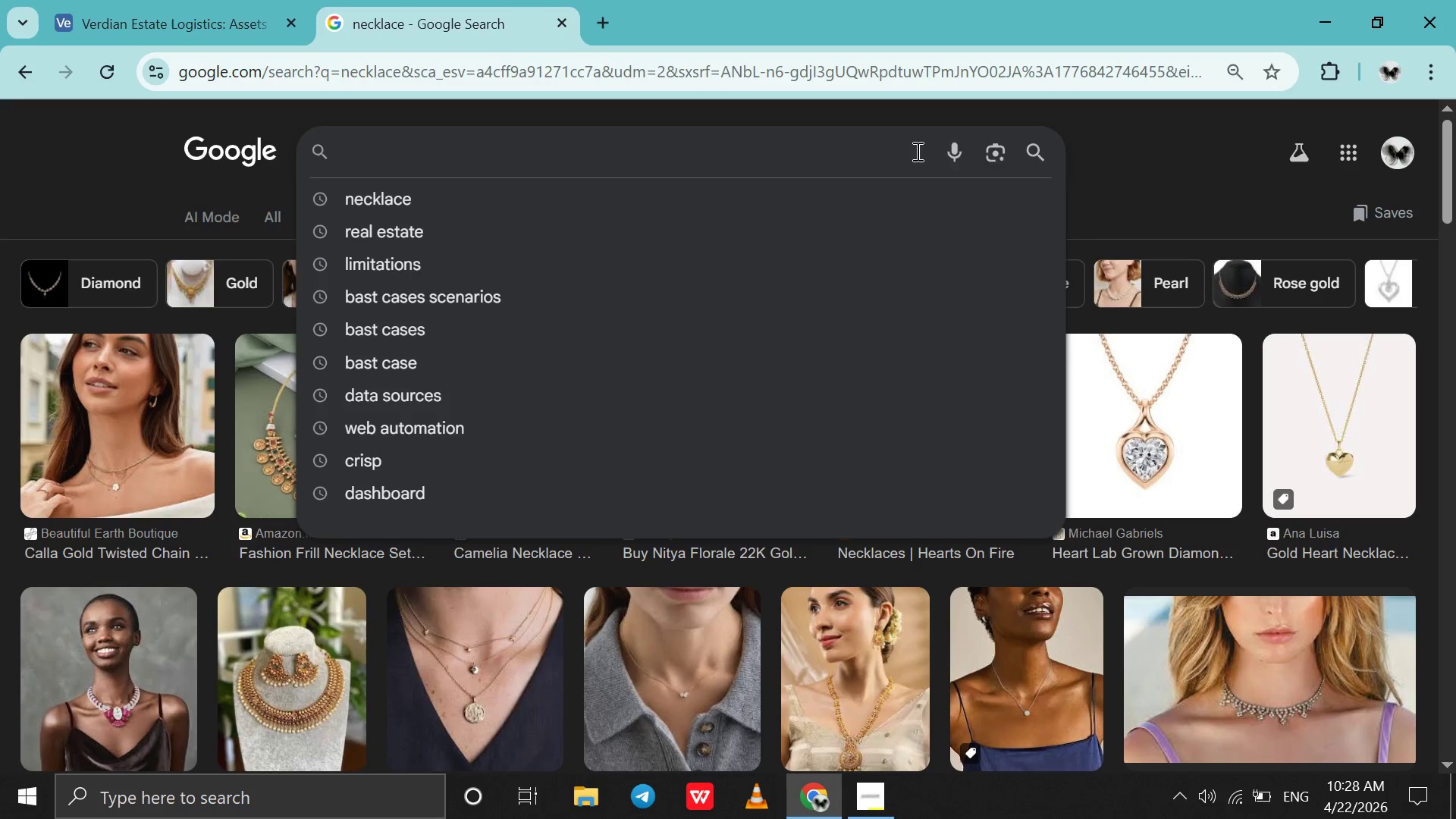 
type(jh[Delete][Delete])
key(Backspace)
key(Backspace)
type(hawasa apartama)
 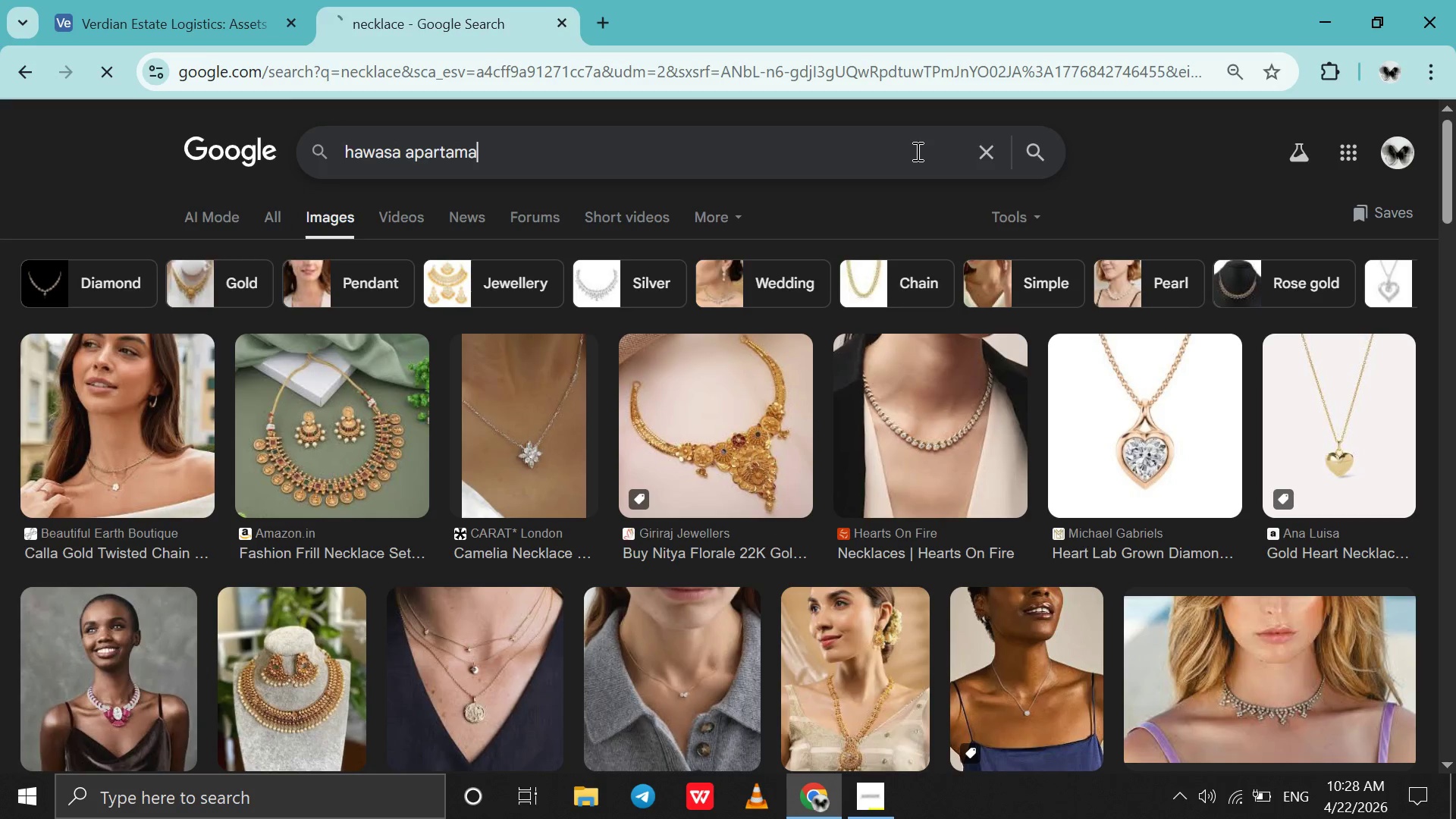 
key(Enter)
 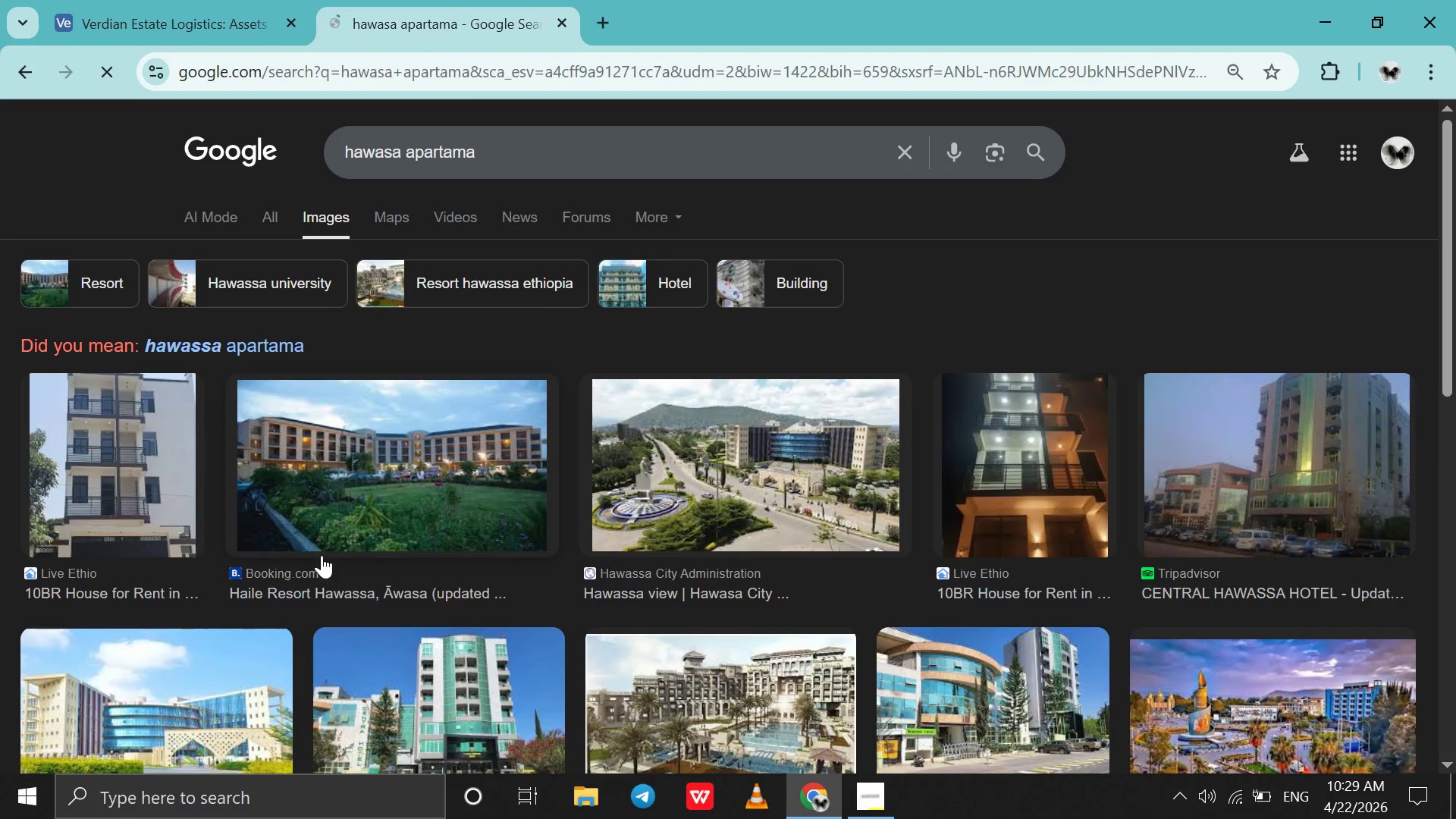 
left_click_drag(start_coordinate=[122, 516], to_coordinate=[756, 410])
 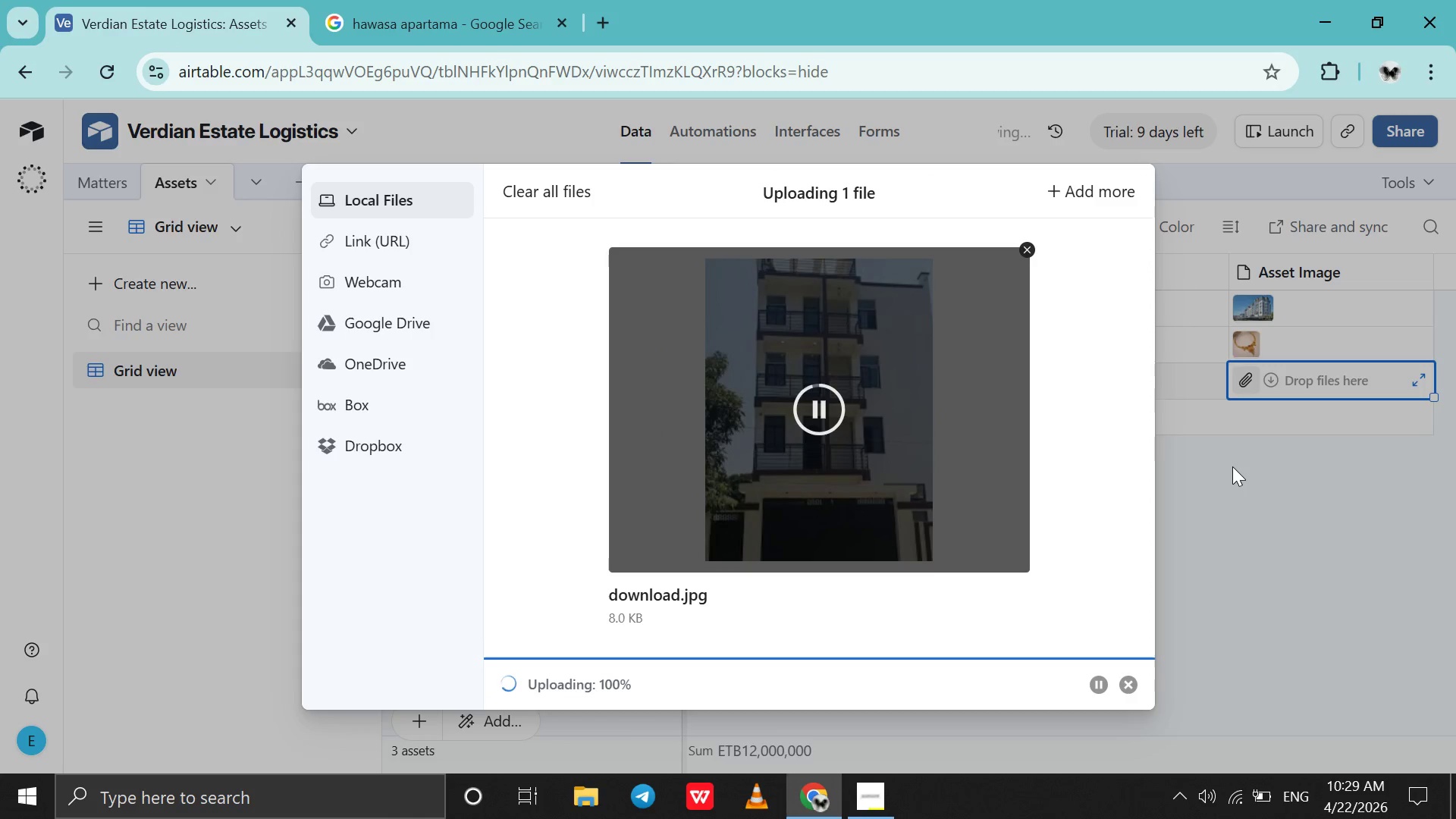 
wait(5.31)
 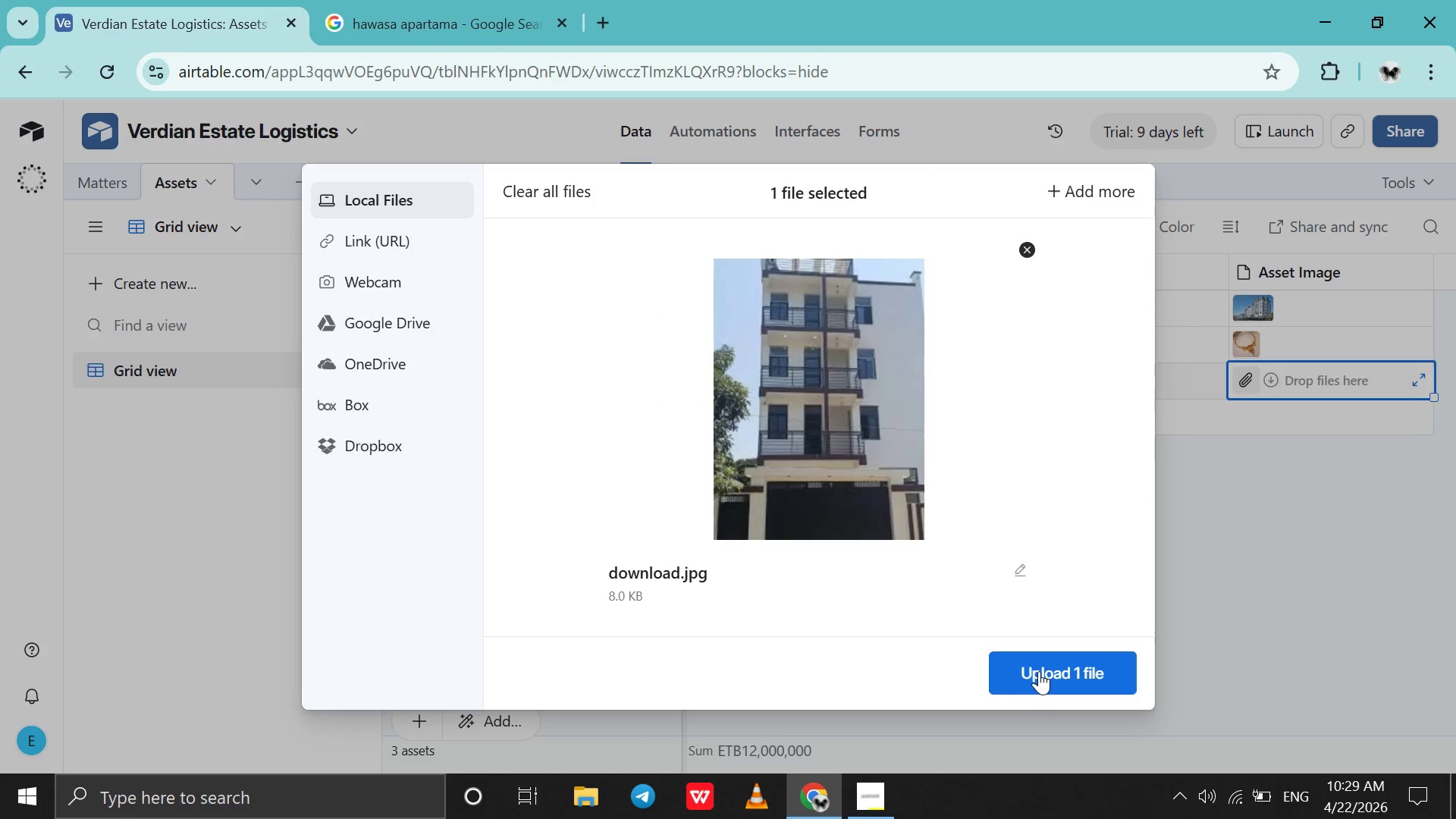 
left_click([1232, 468])
 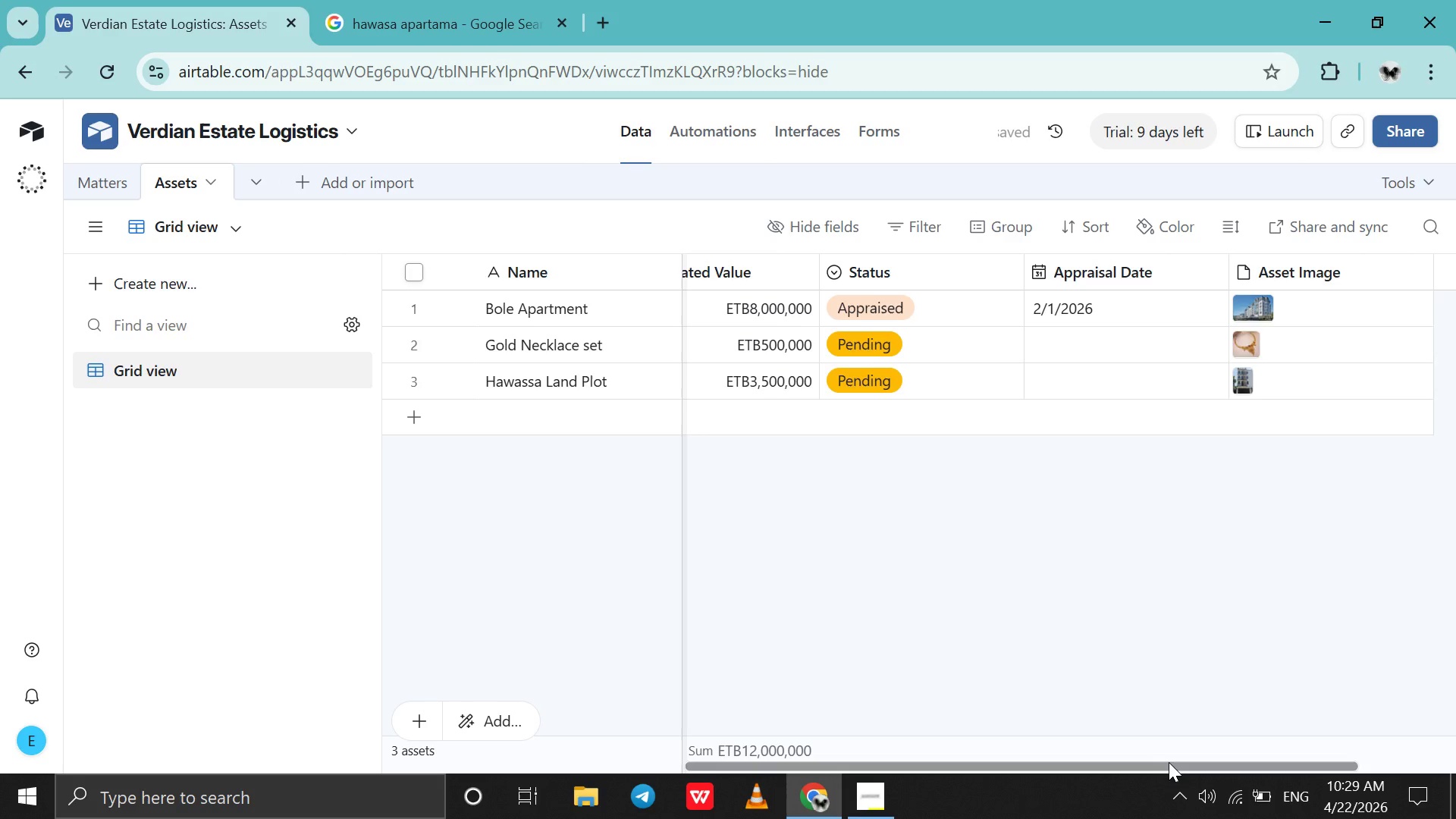 
left_click_drag(start_coordinate=[1169, 762], to_coordinate=[597, 634])
 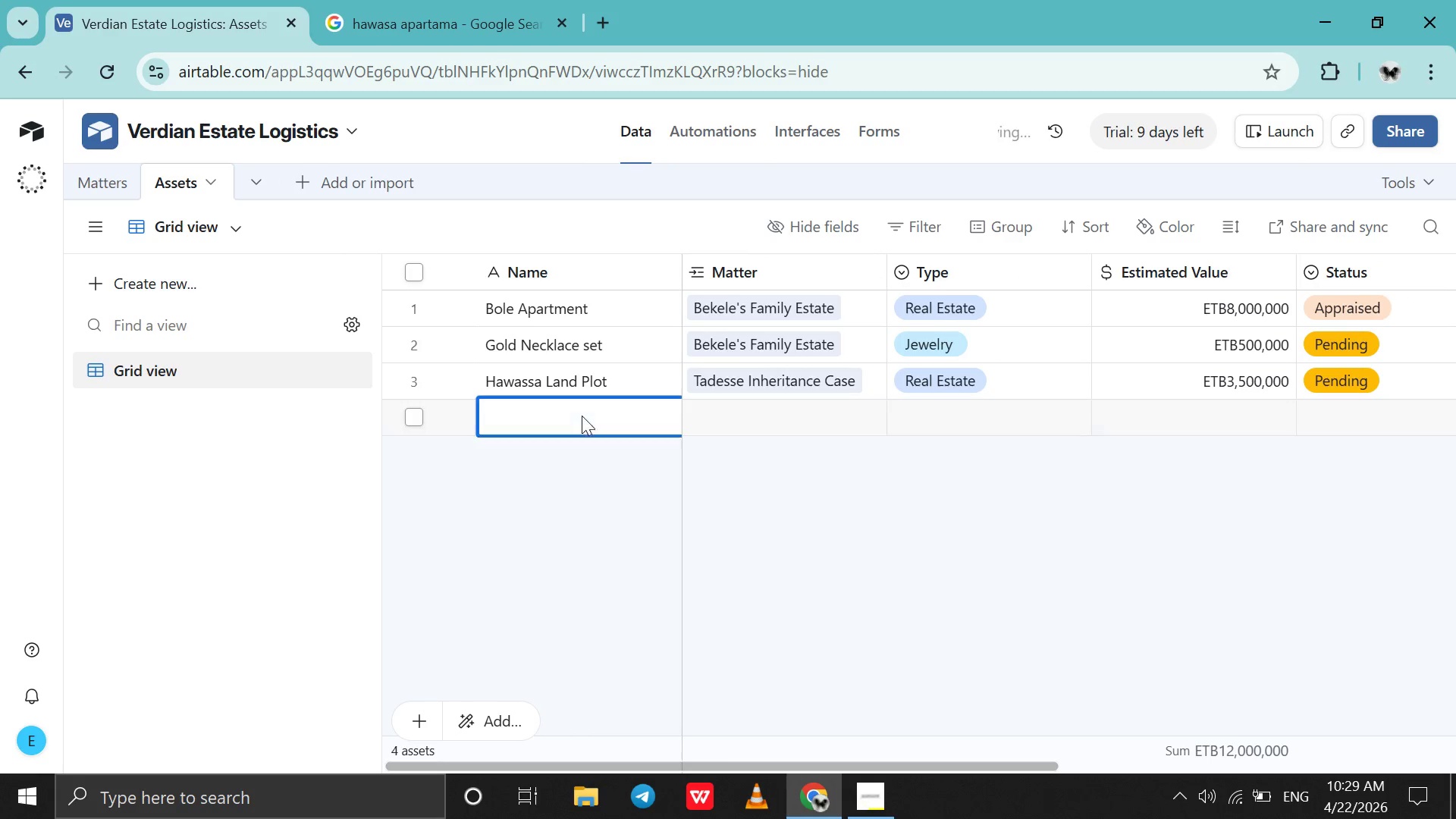 
double_click([582, 416])
 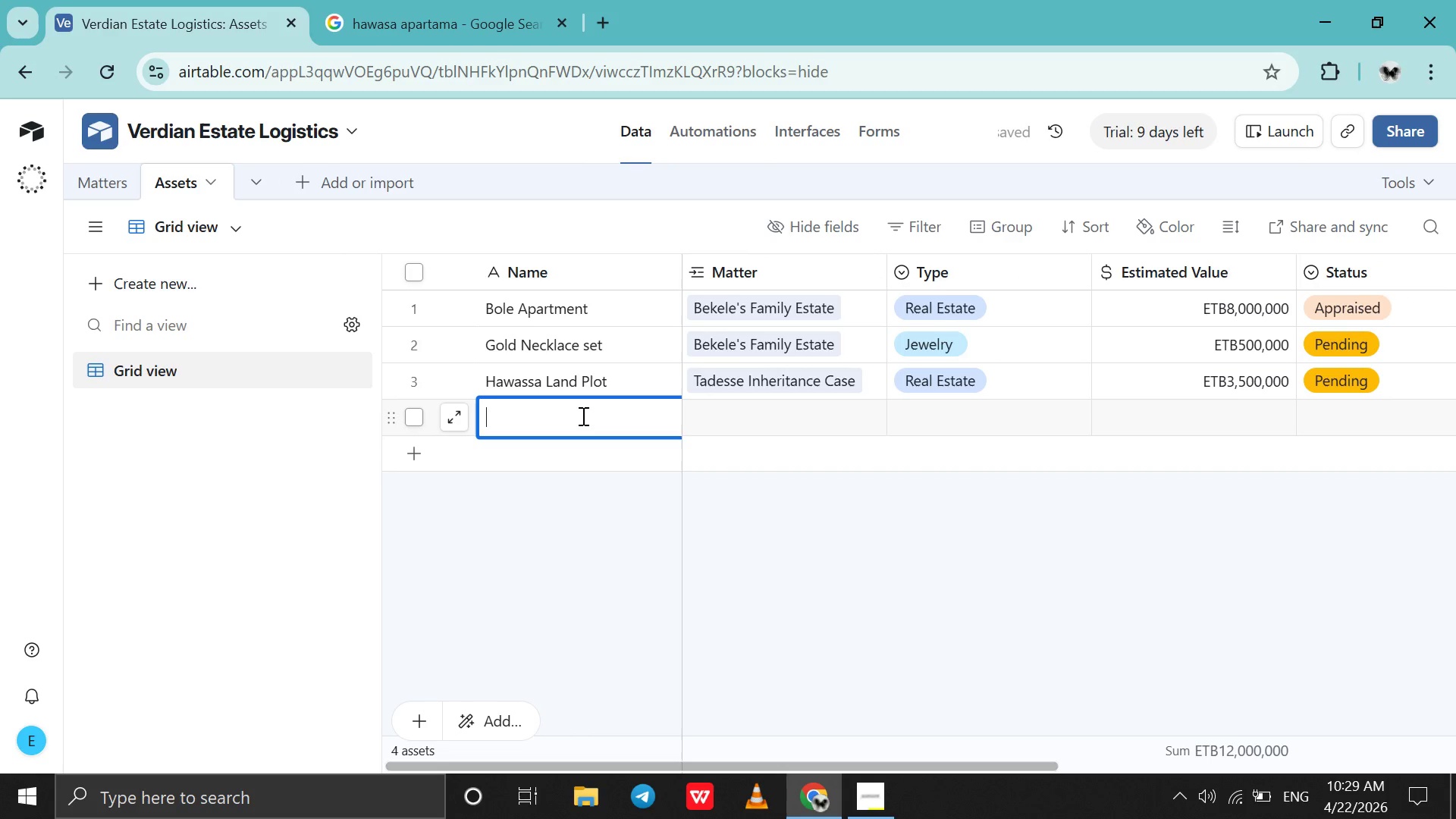 
type(Antique Coffe Table)
 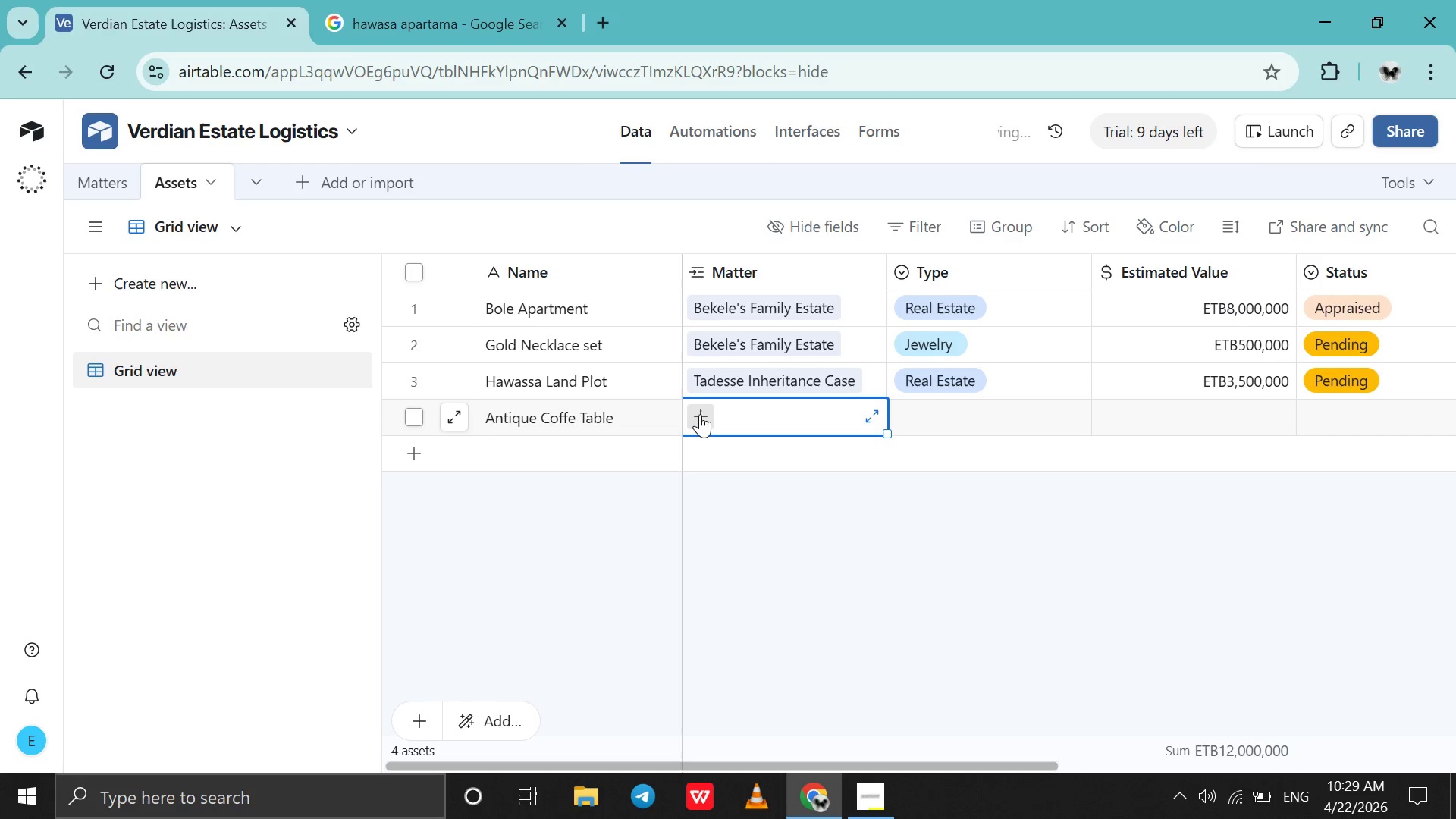 
double_click([696, 418])
 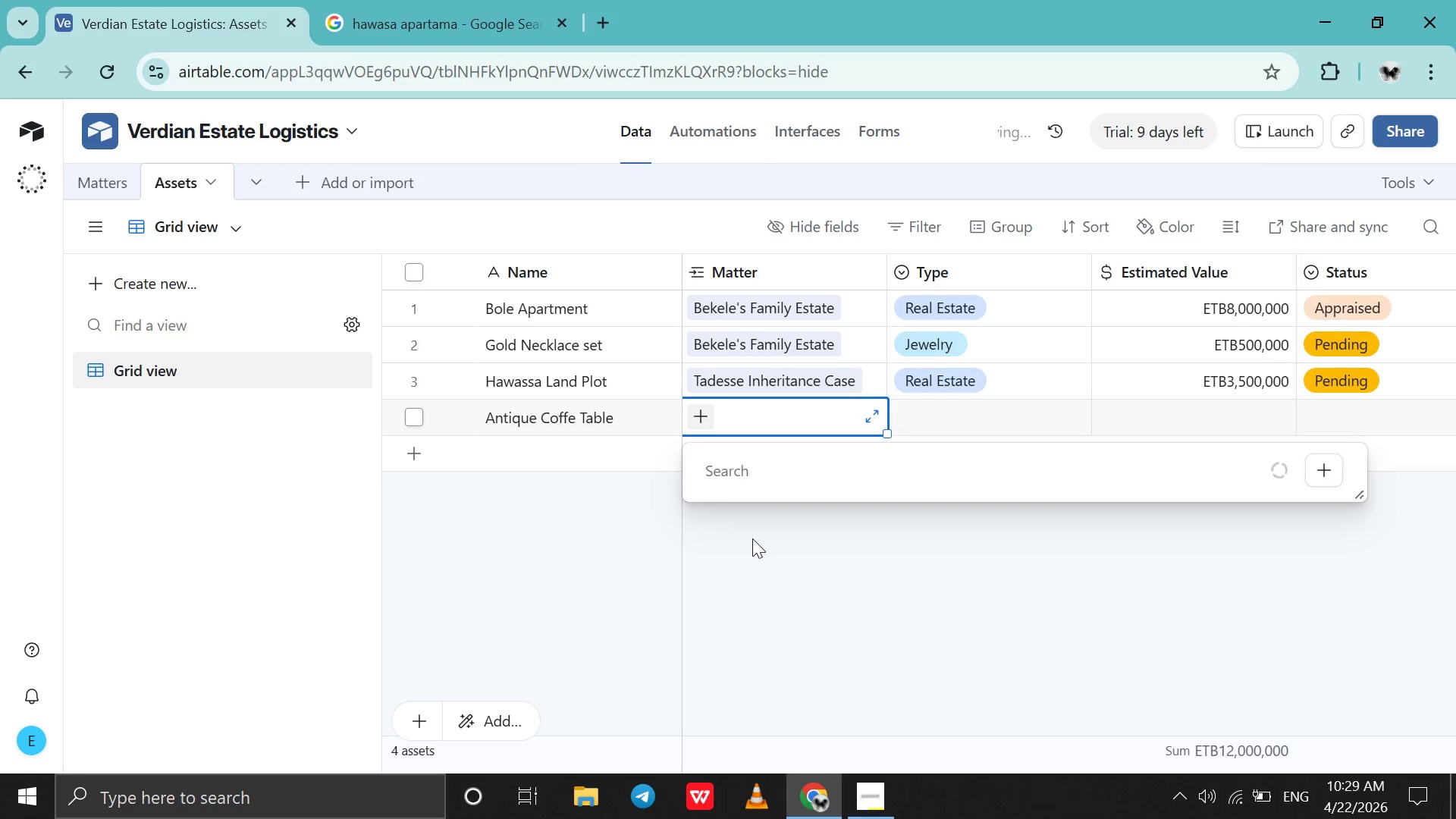 
key(A)
 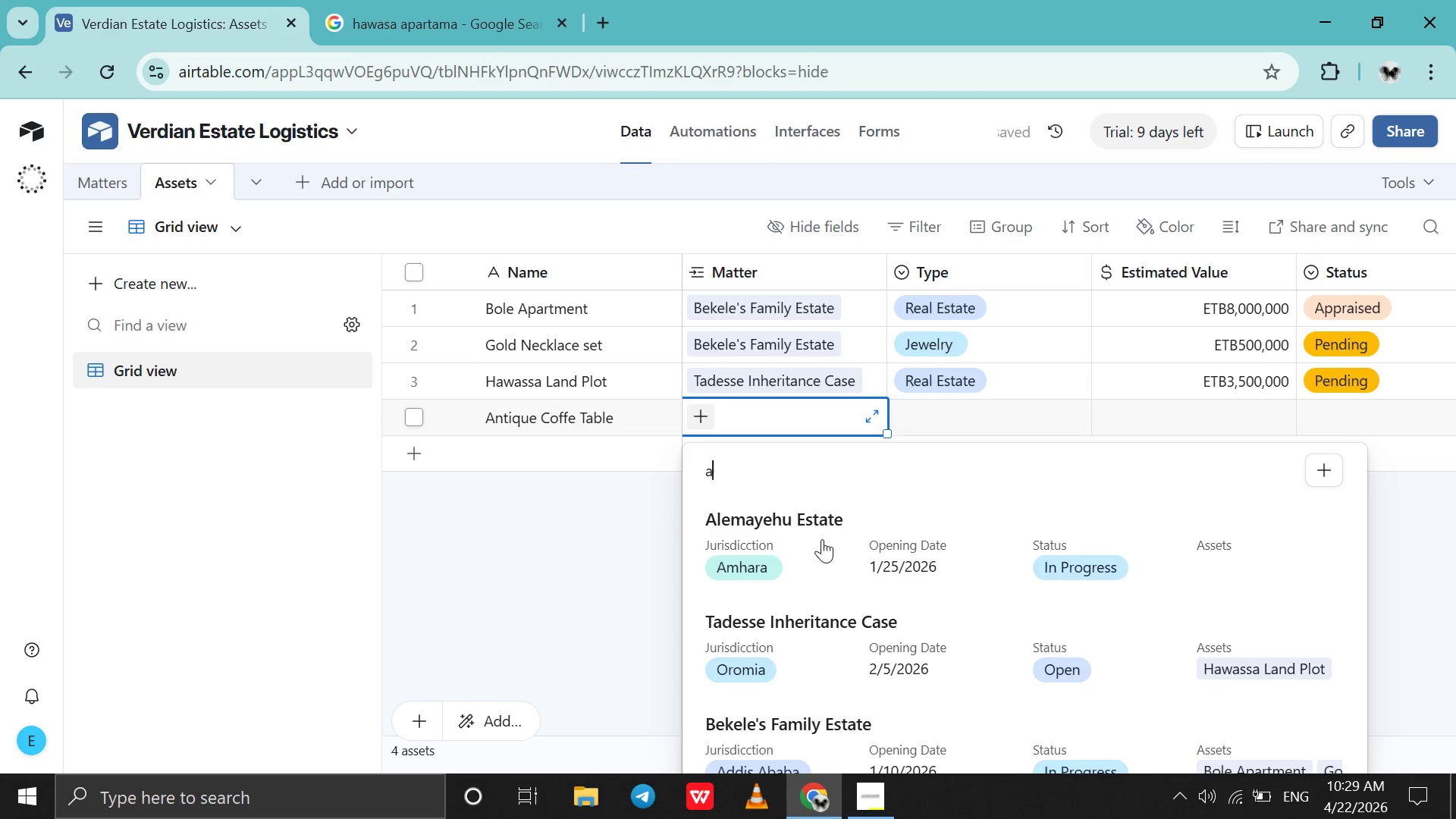 
left_click([822, 539])
 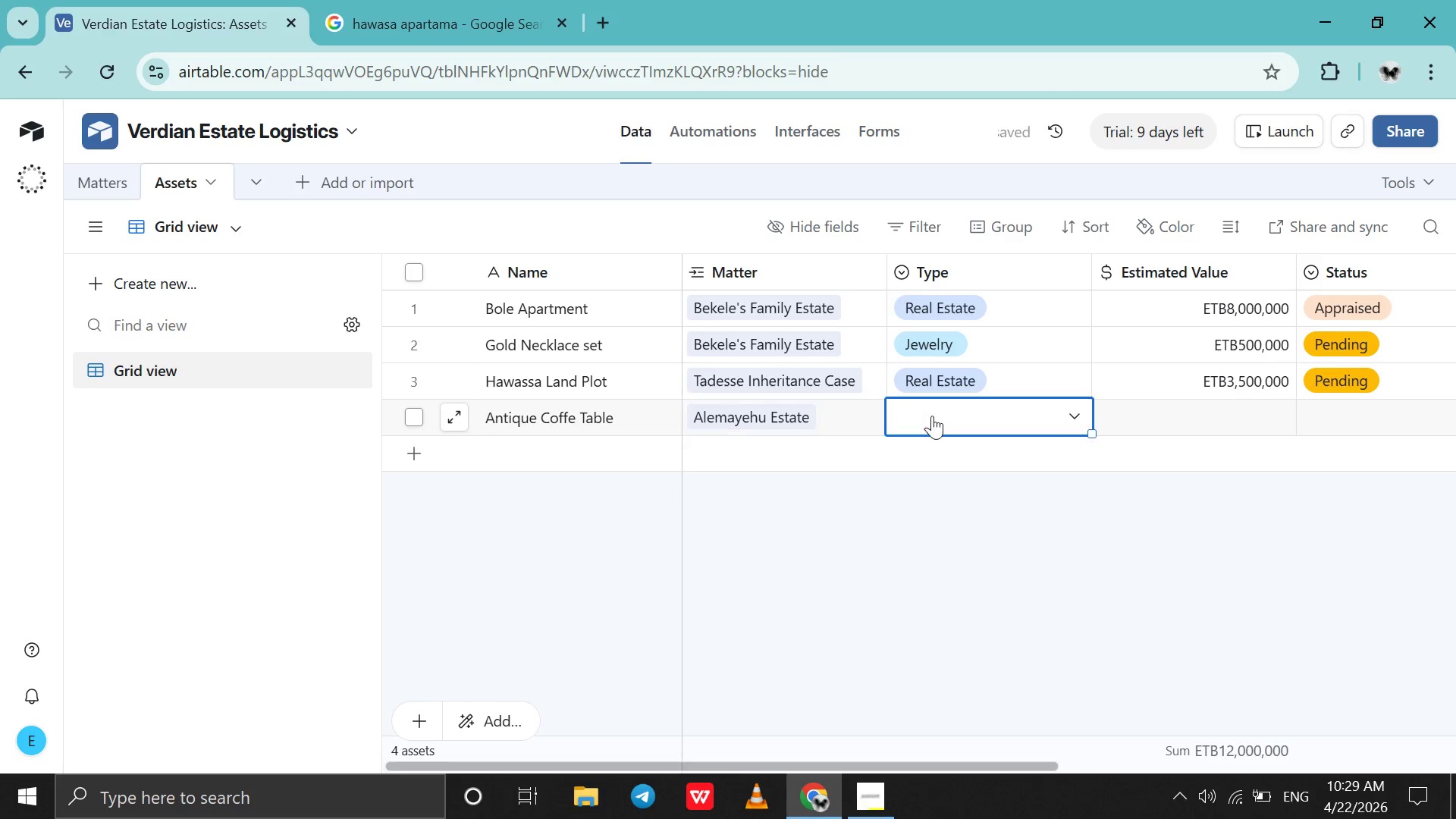 
double_click([932, 416])
 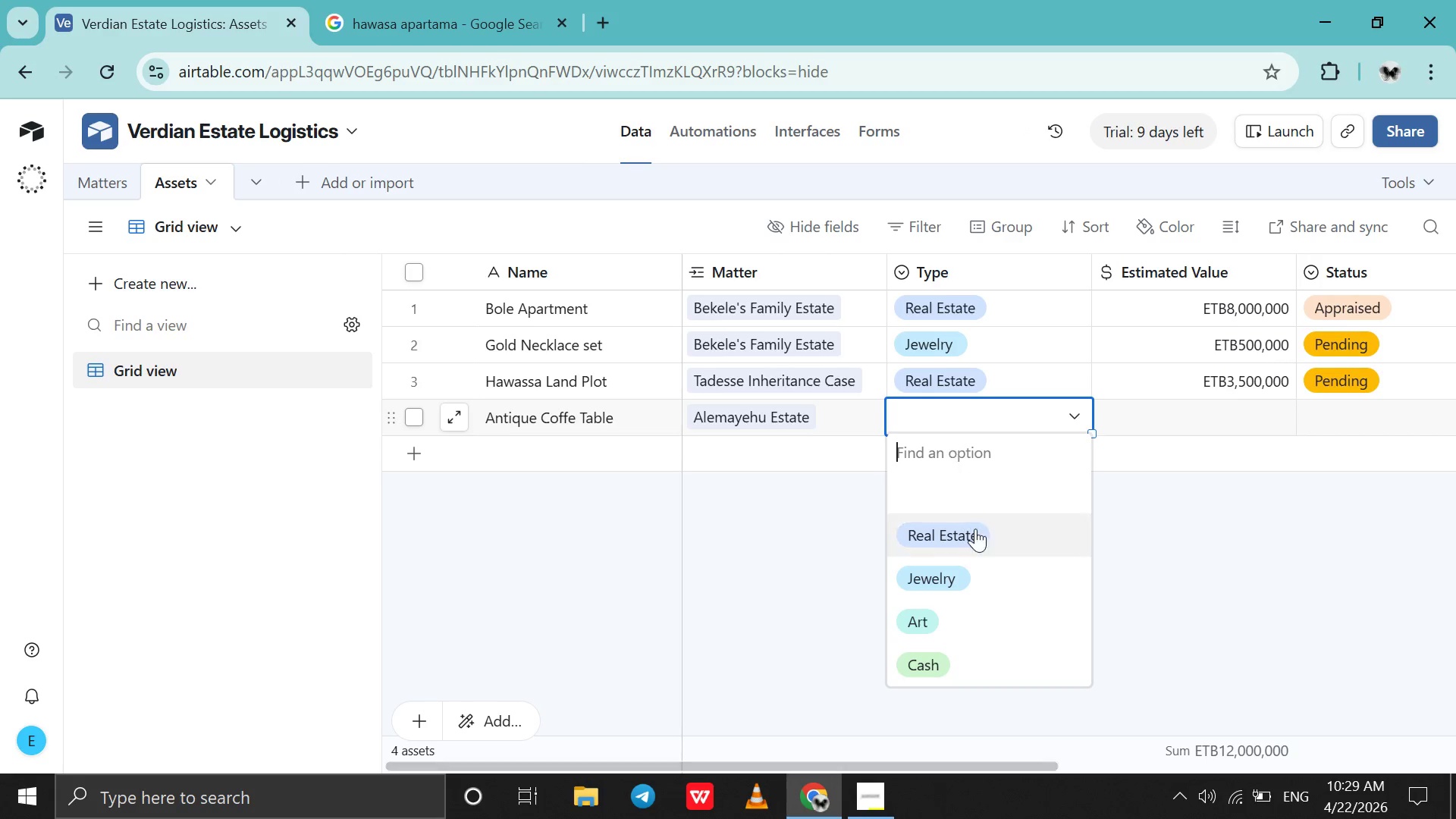 
wait(7.45)
 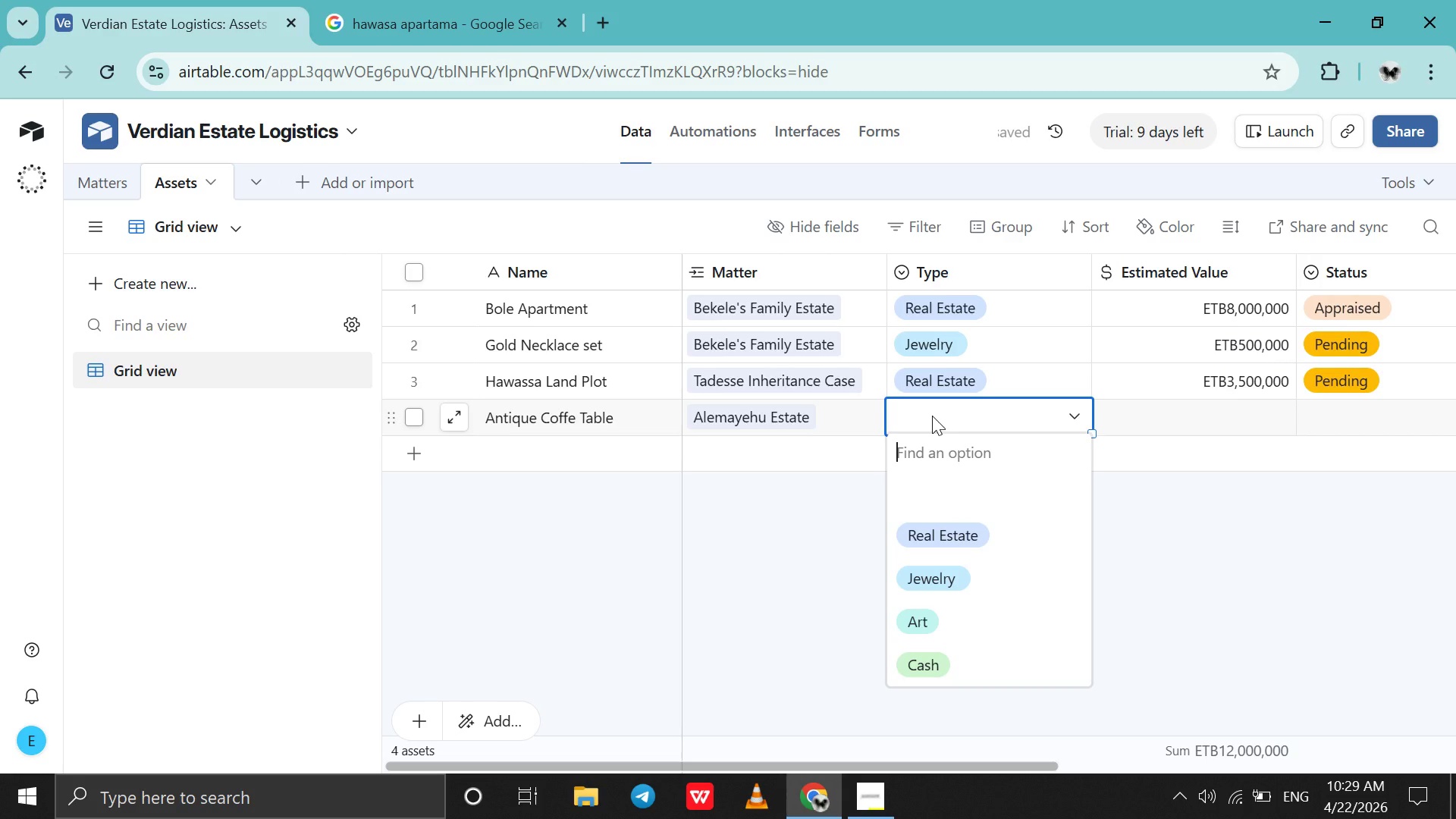 
double_click([1162, 430])
 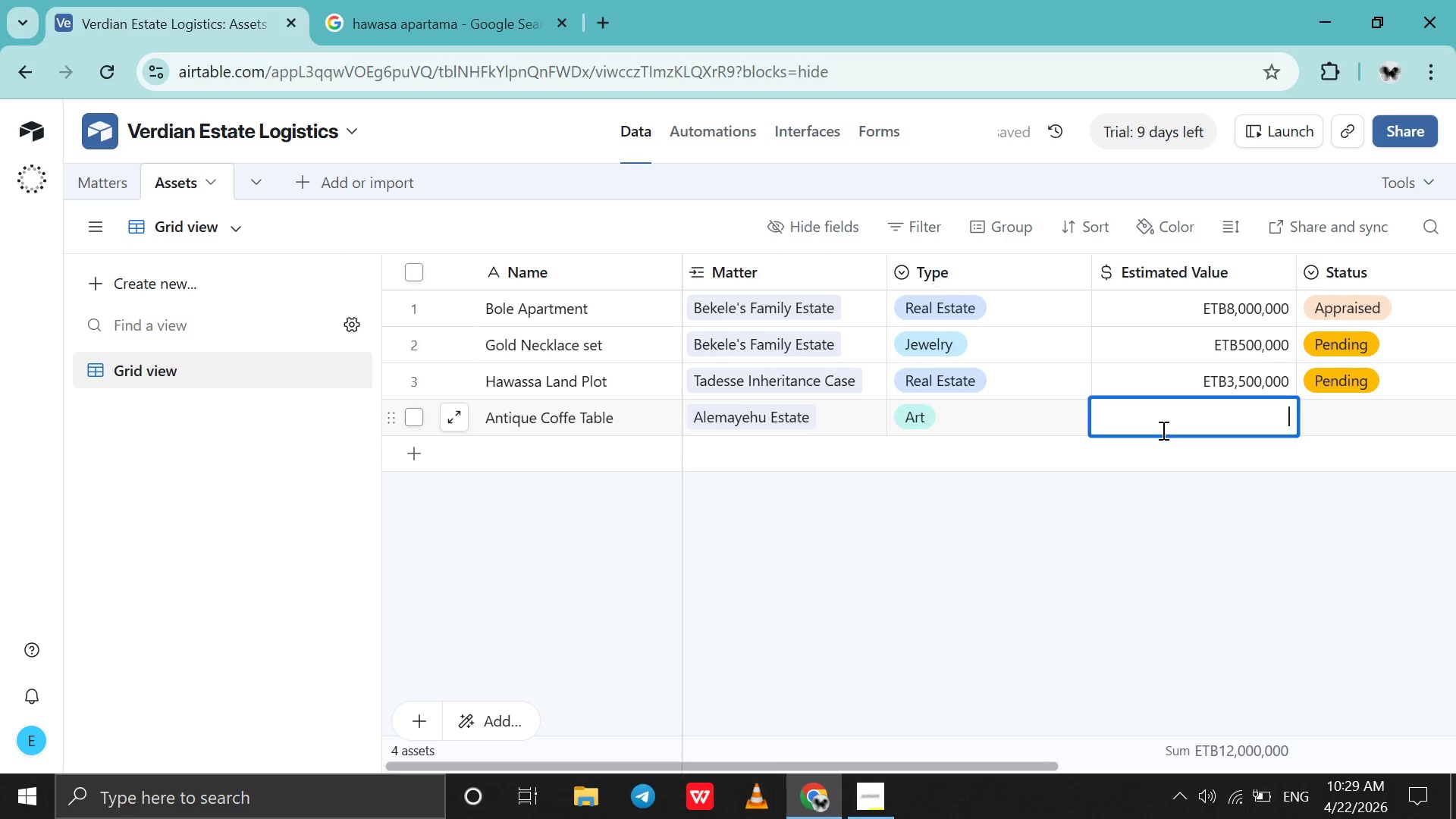 
wait(5.86)
 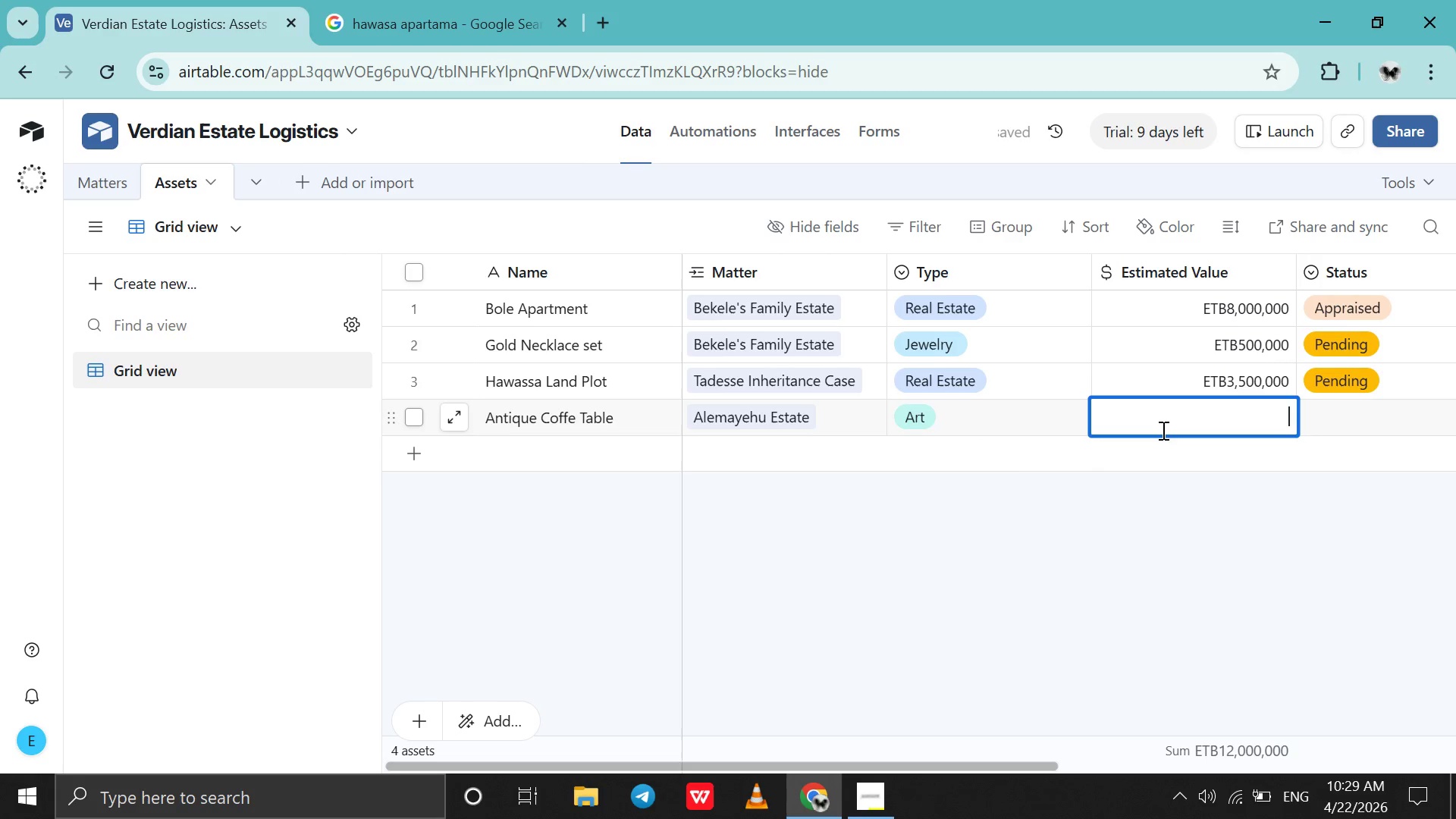 
type(12.)
key(Backspace)
type(,0000)
 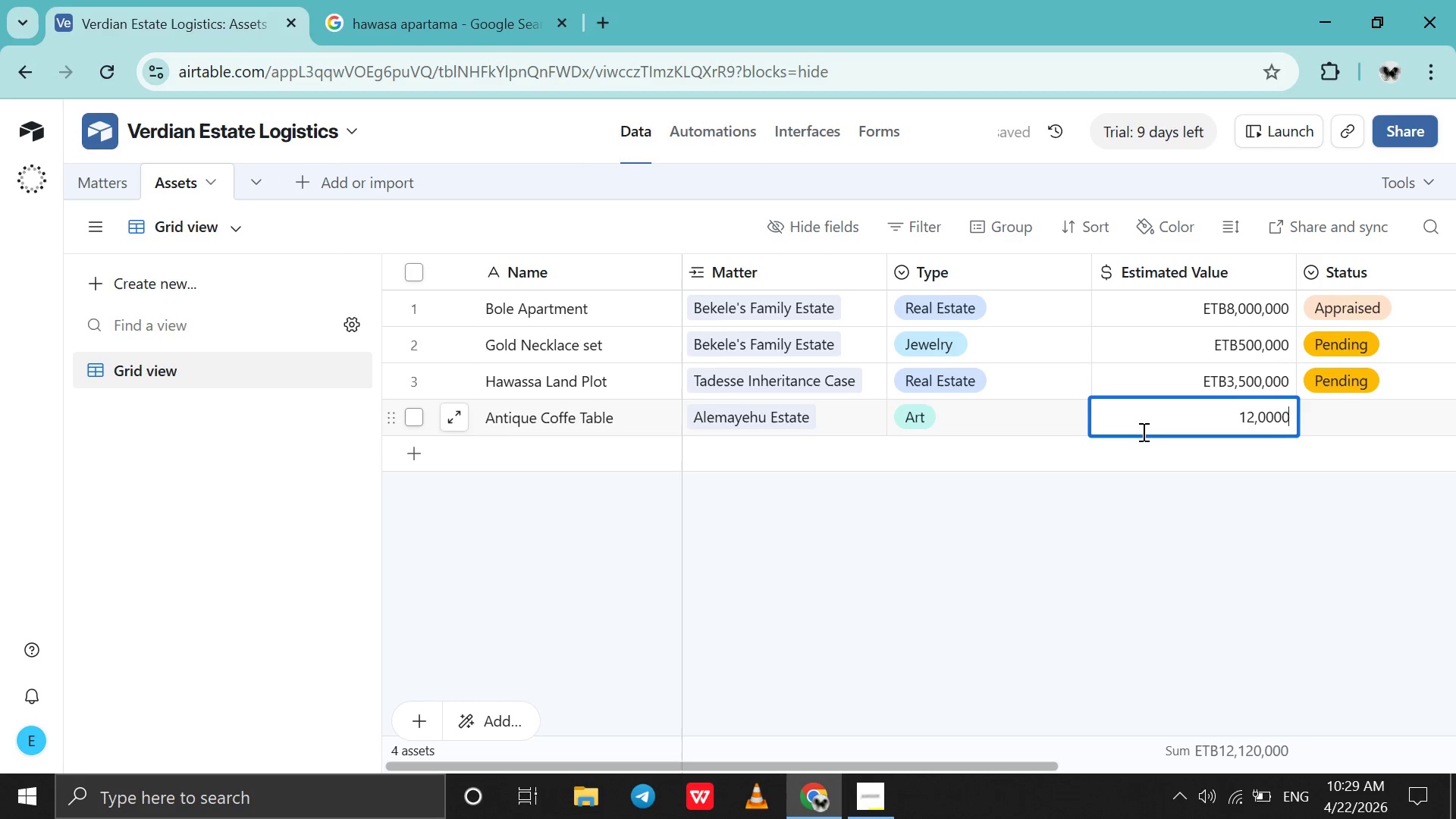 
key(ArrowLeft)
 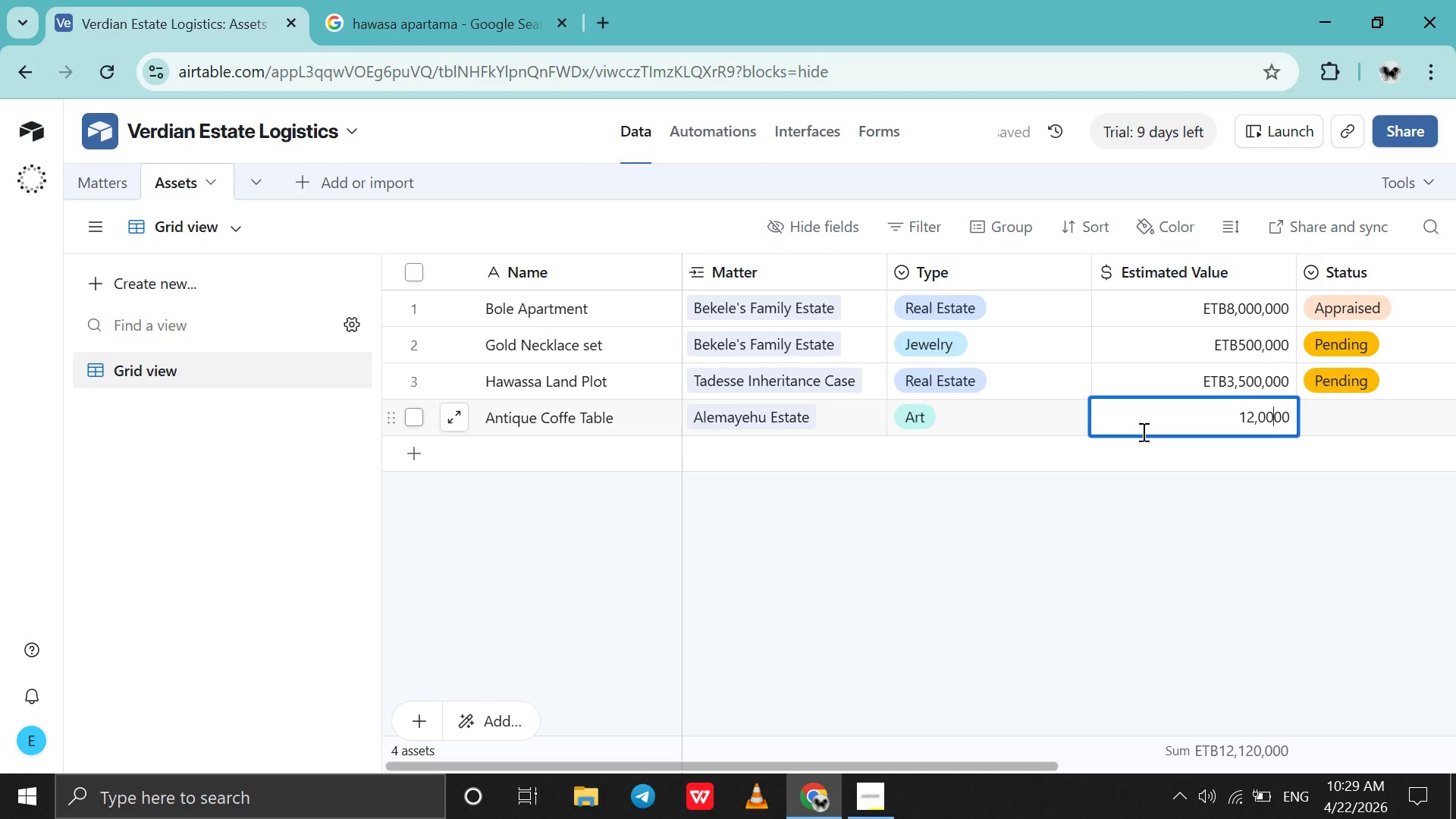 
key(ArrowLeft)
 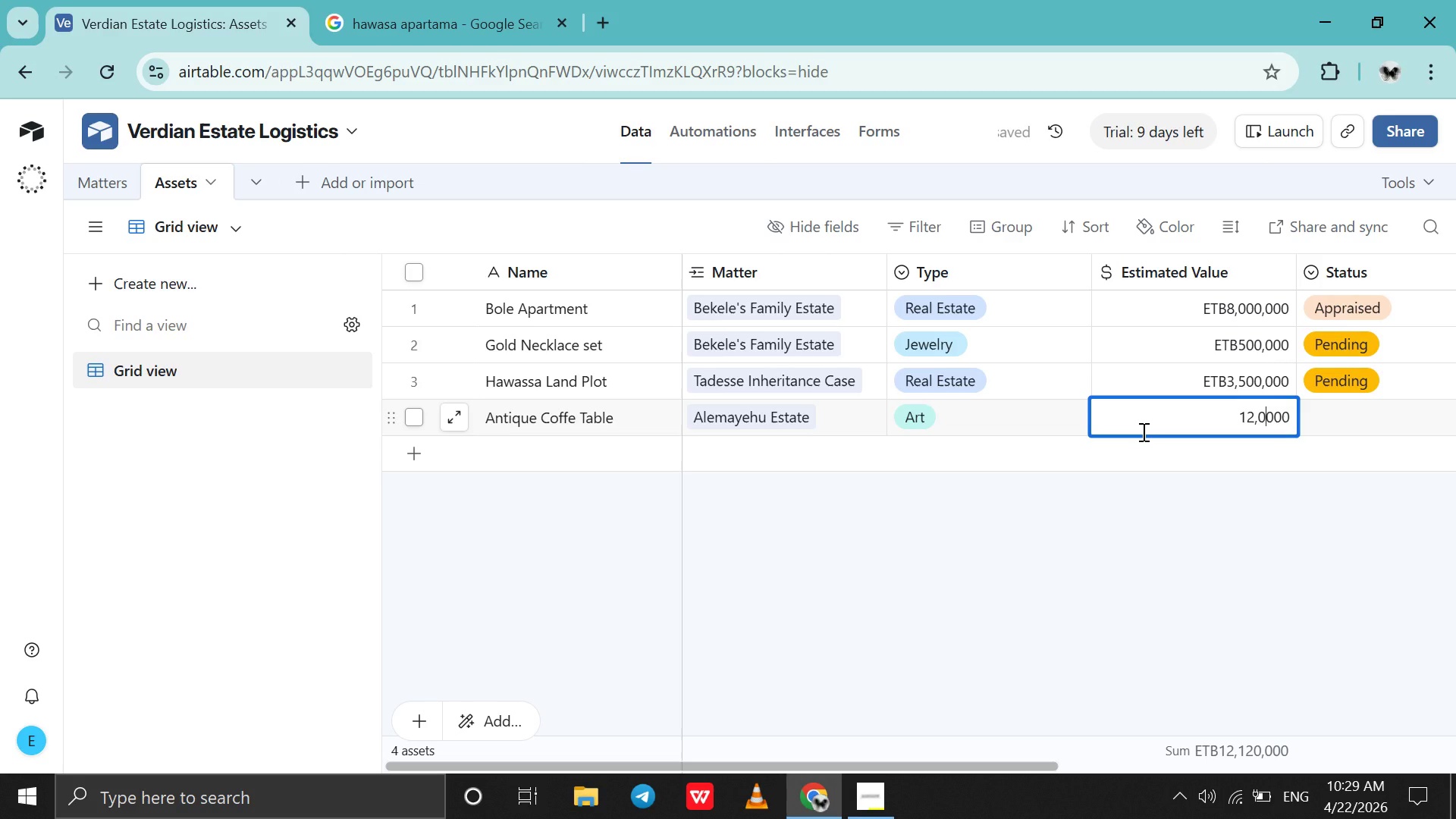 
key(ArrowLeft)
 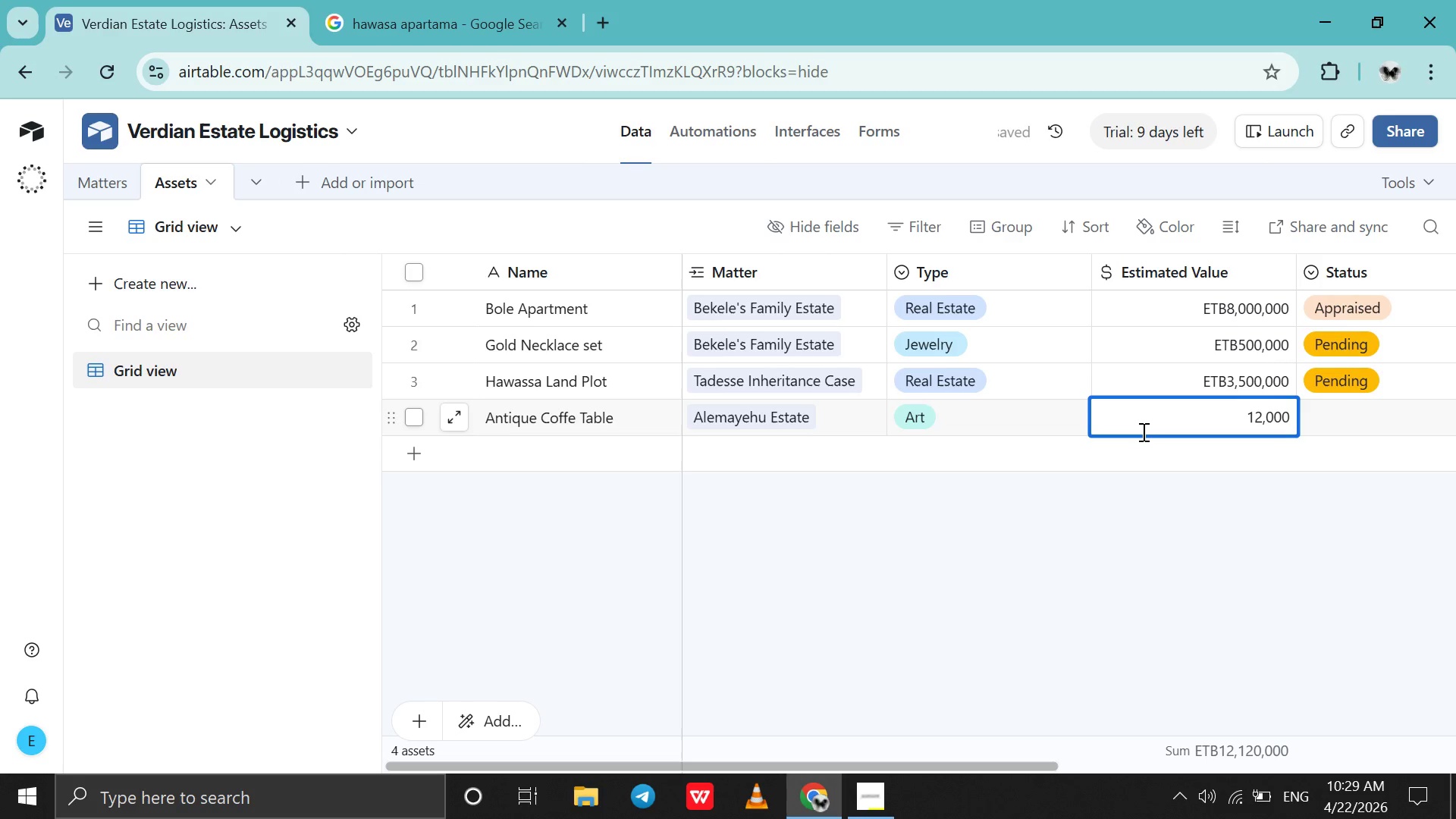 
key(Backspace)
 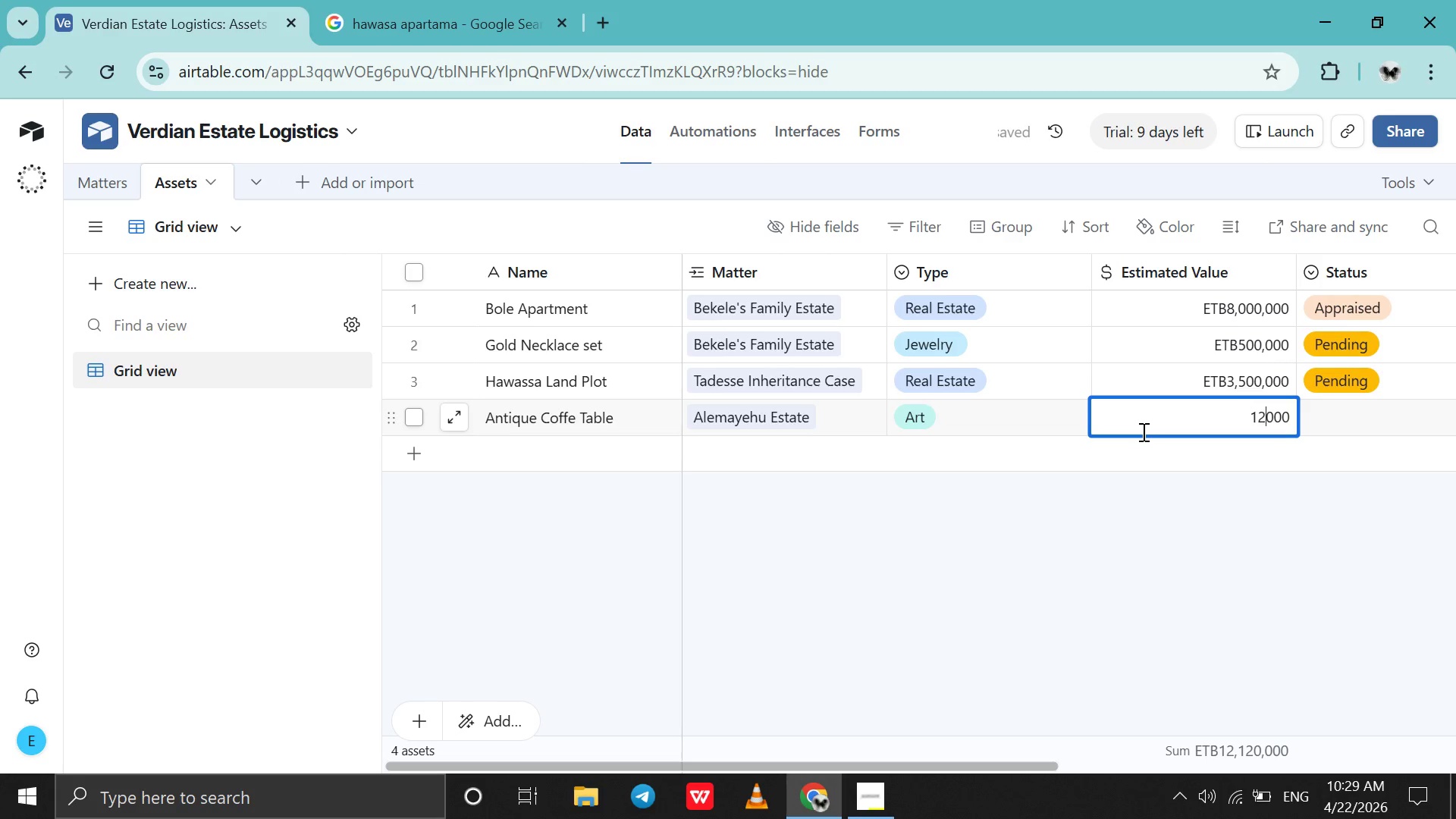 
key(Backspace)
 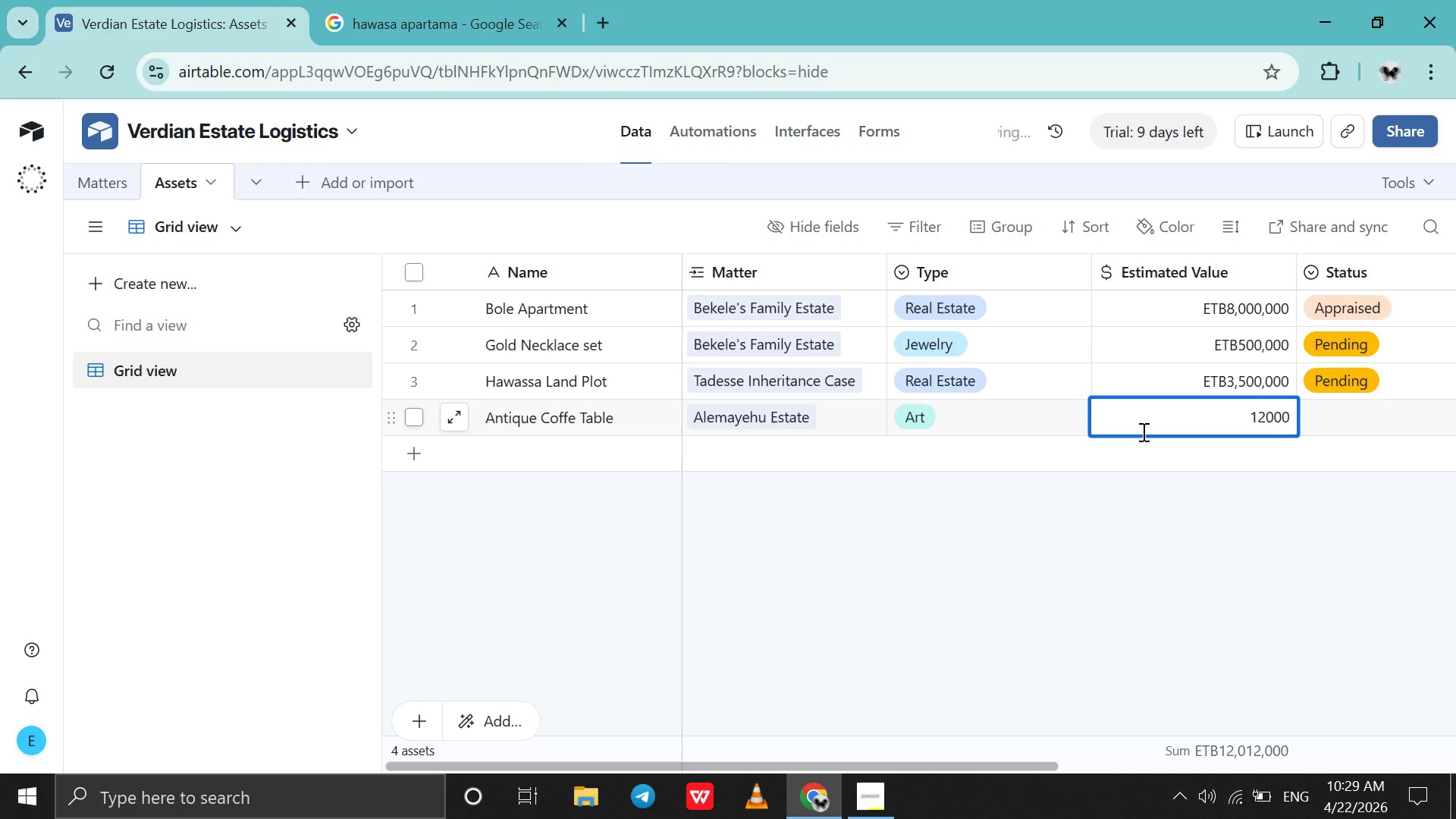 
key(0)
 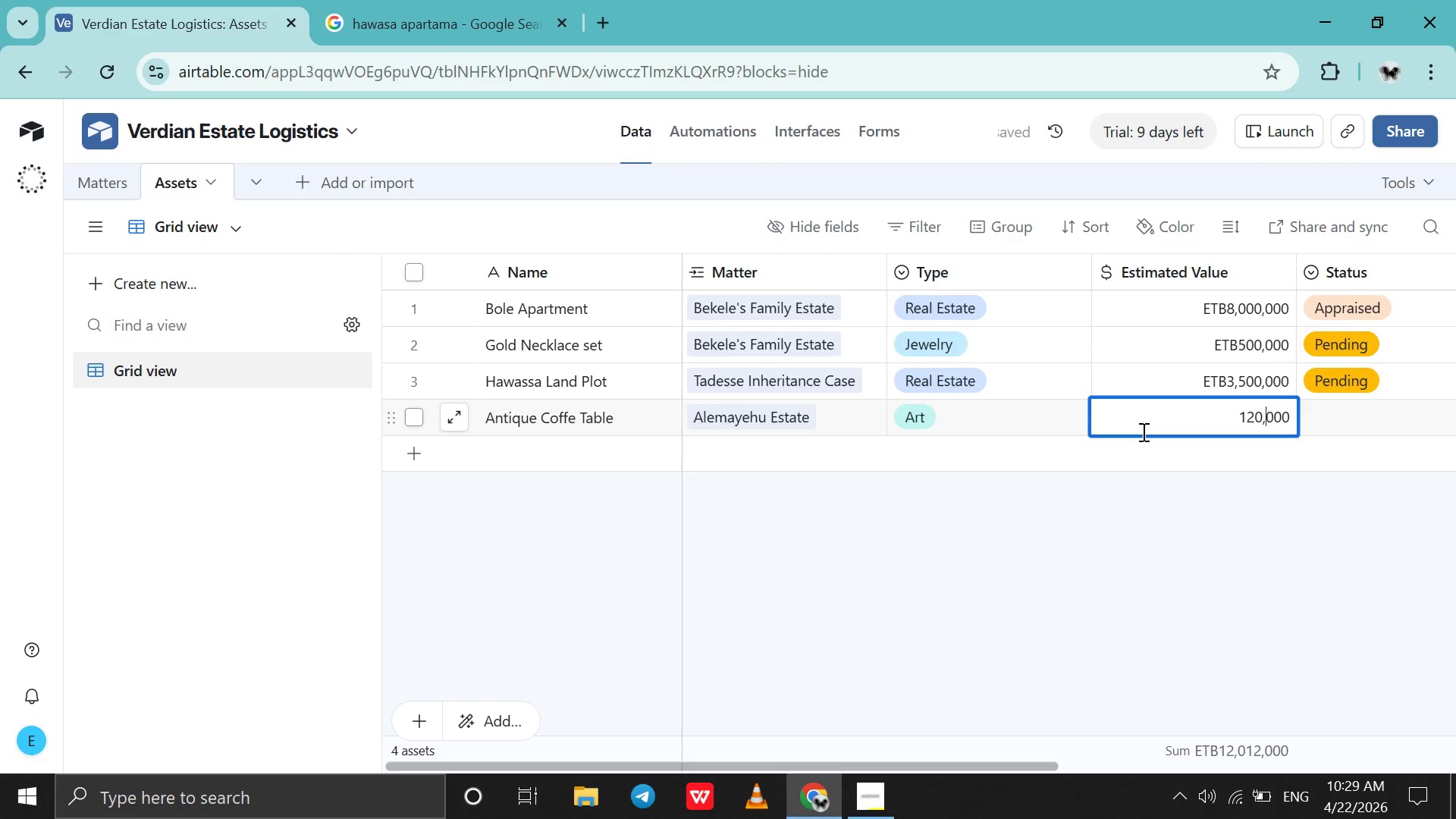 
key(Comma)
 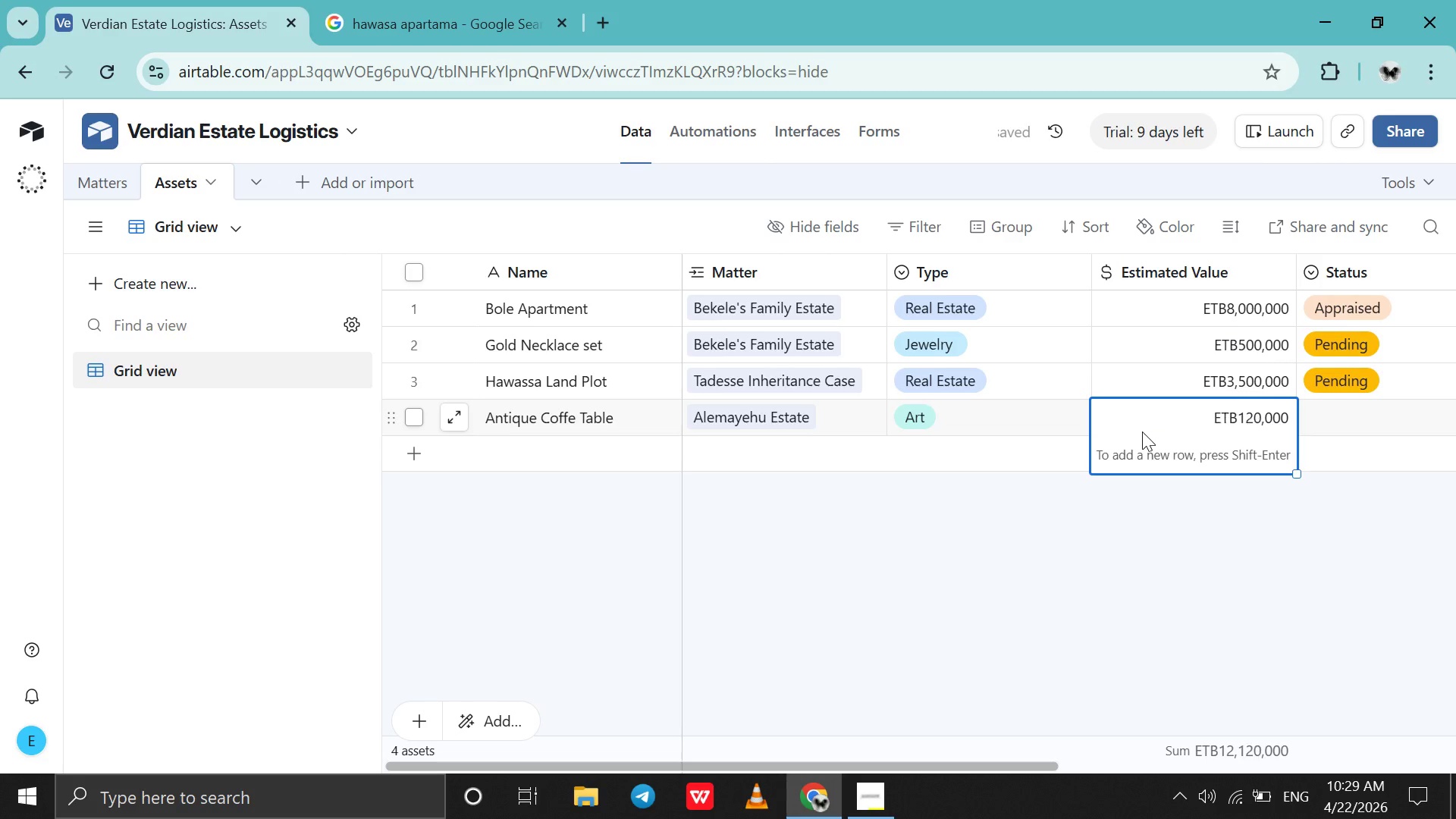 
key(Enter)
 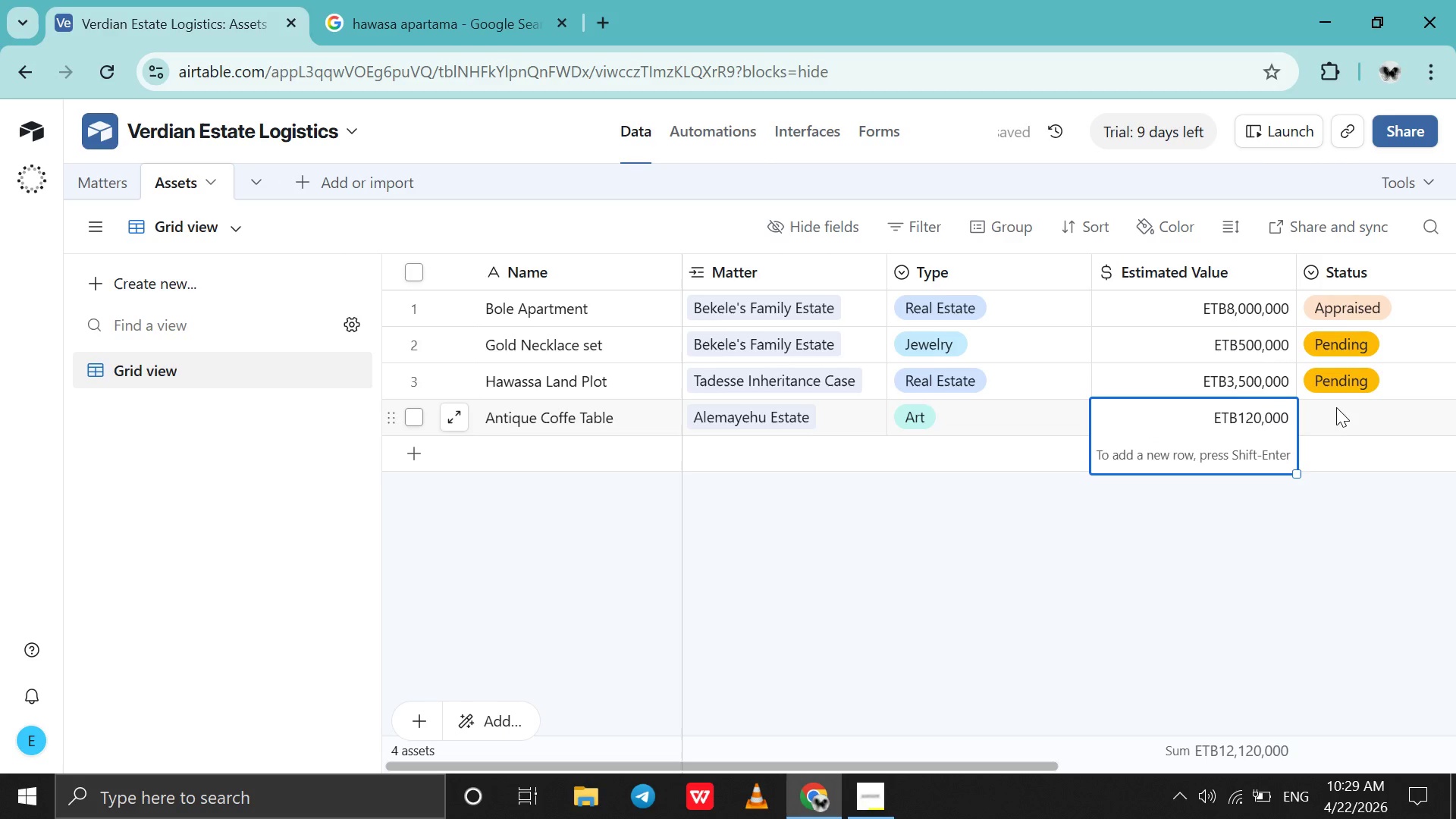 
left_click([1336, 407])
 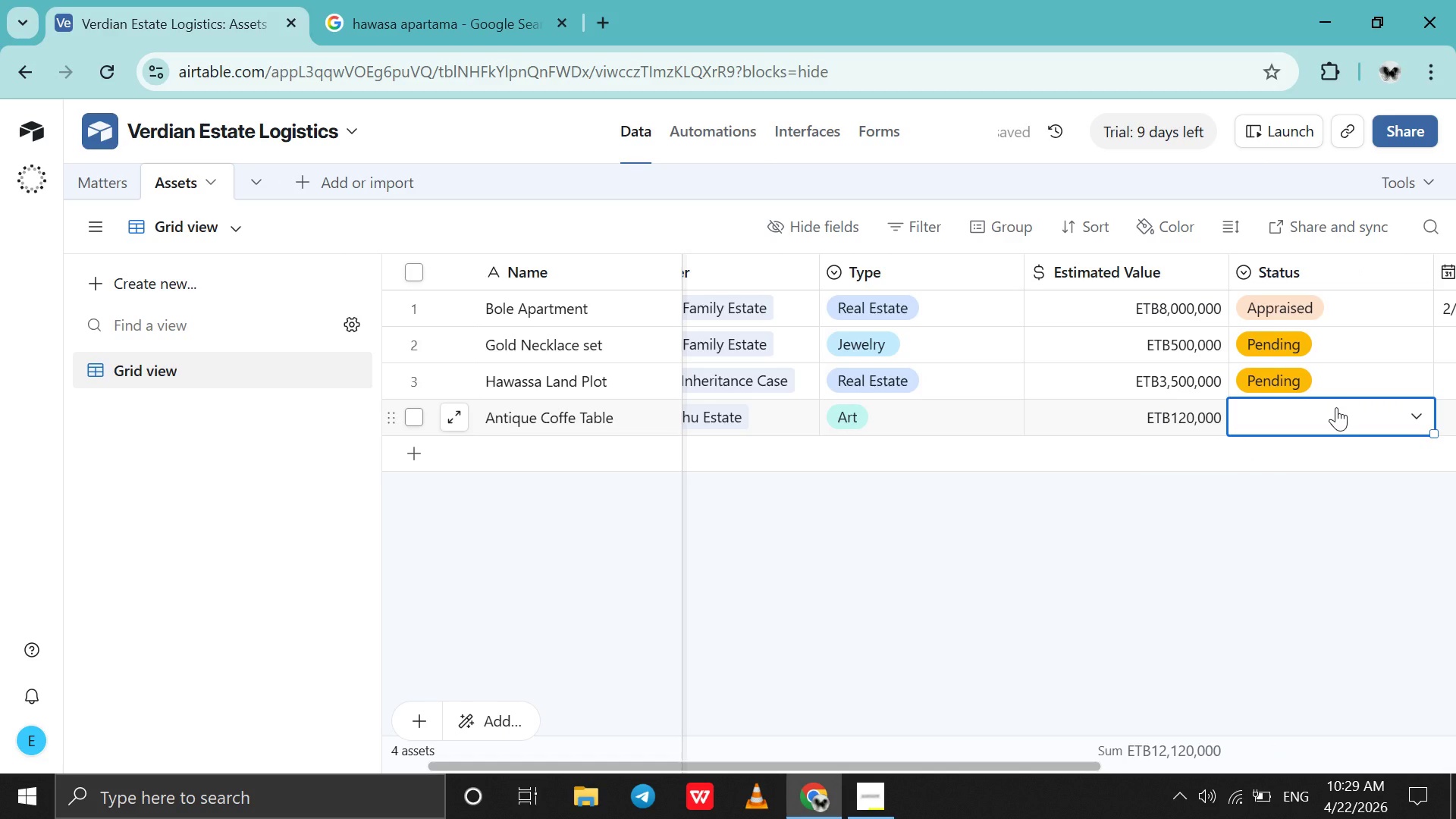 
left_click([1336, 407])
 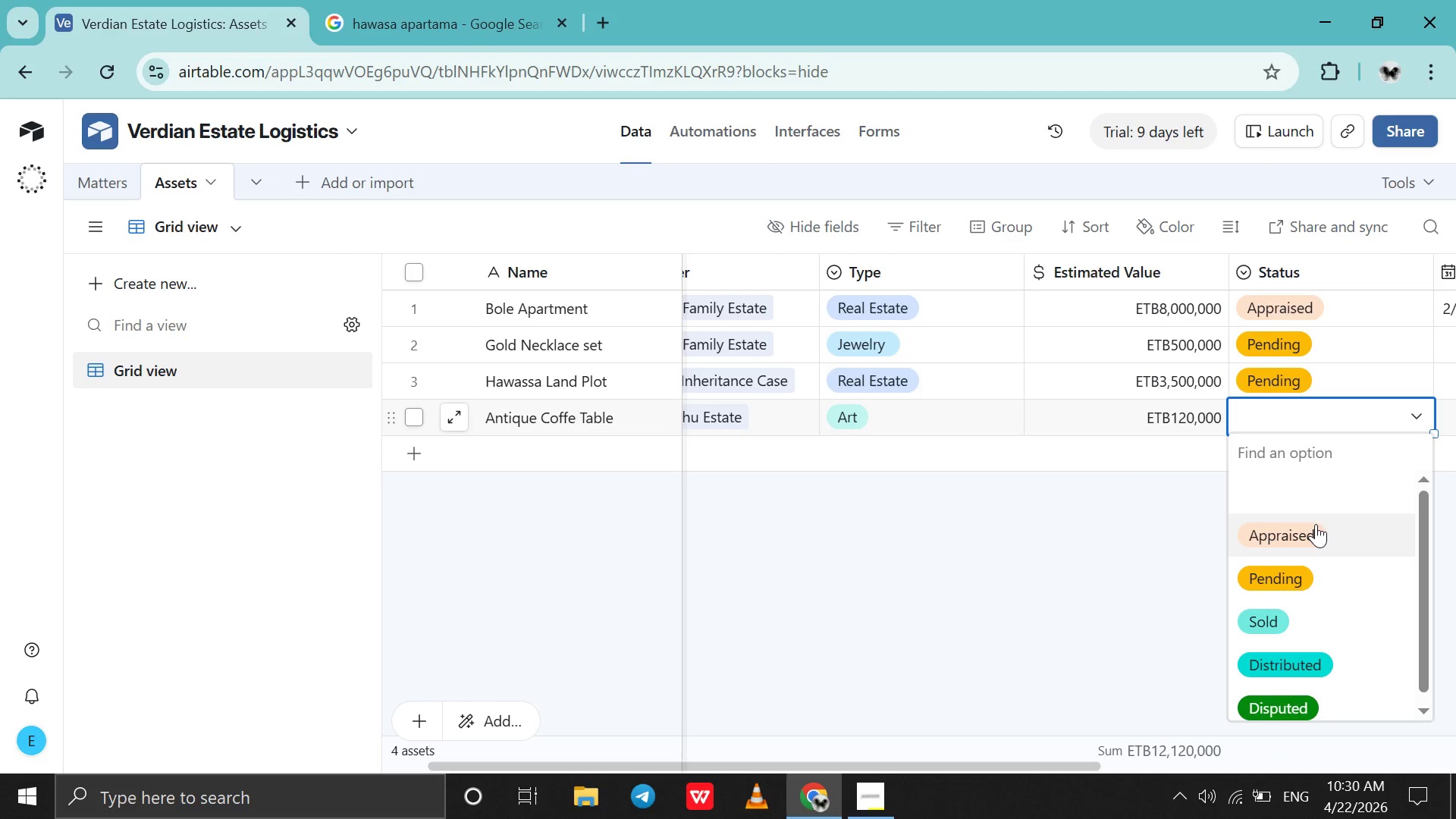 
left_click([1316, 524])
 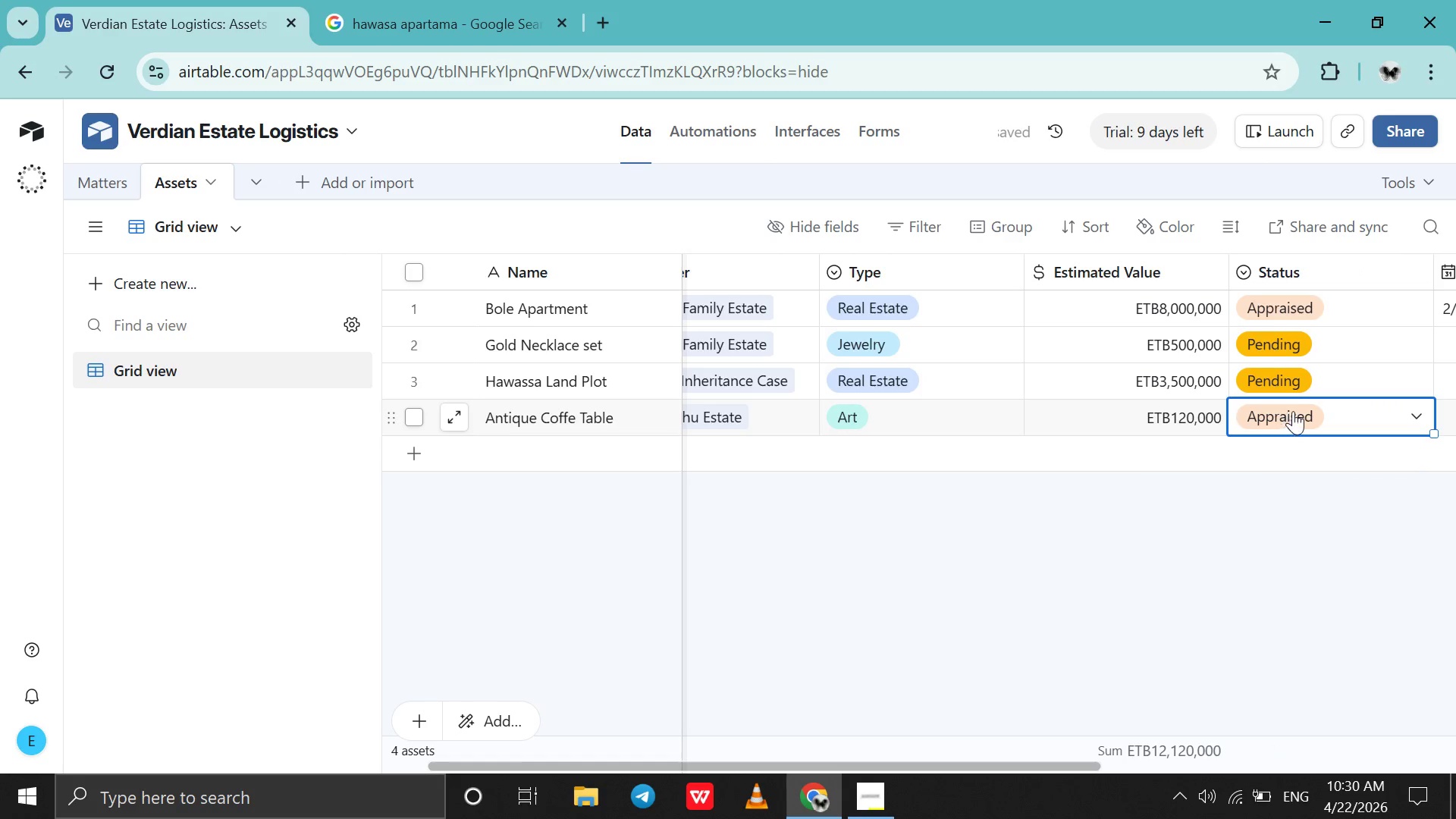 
left_click_drag(start_coordinate=[1307, 406], to_coordinate=[1288, 407])
 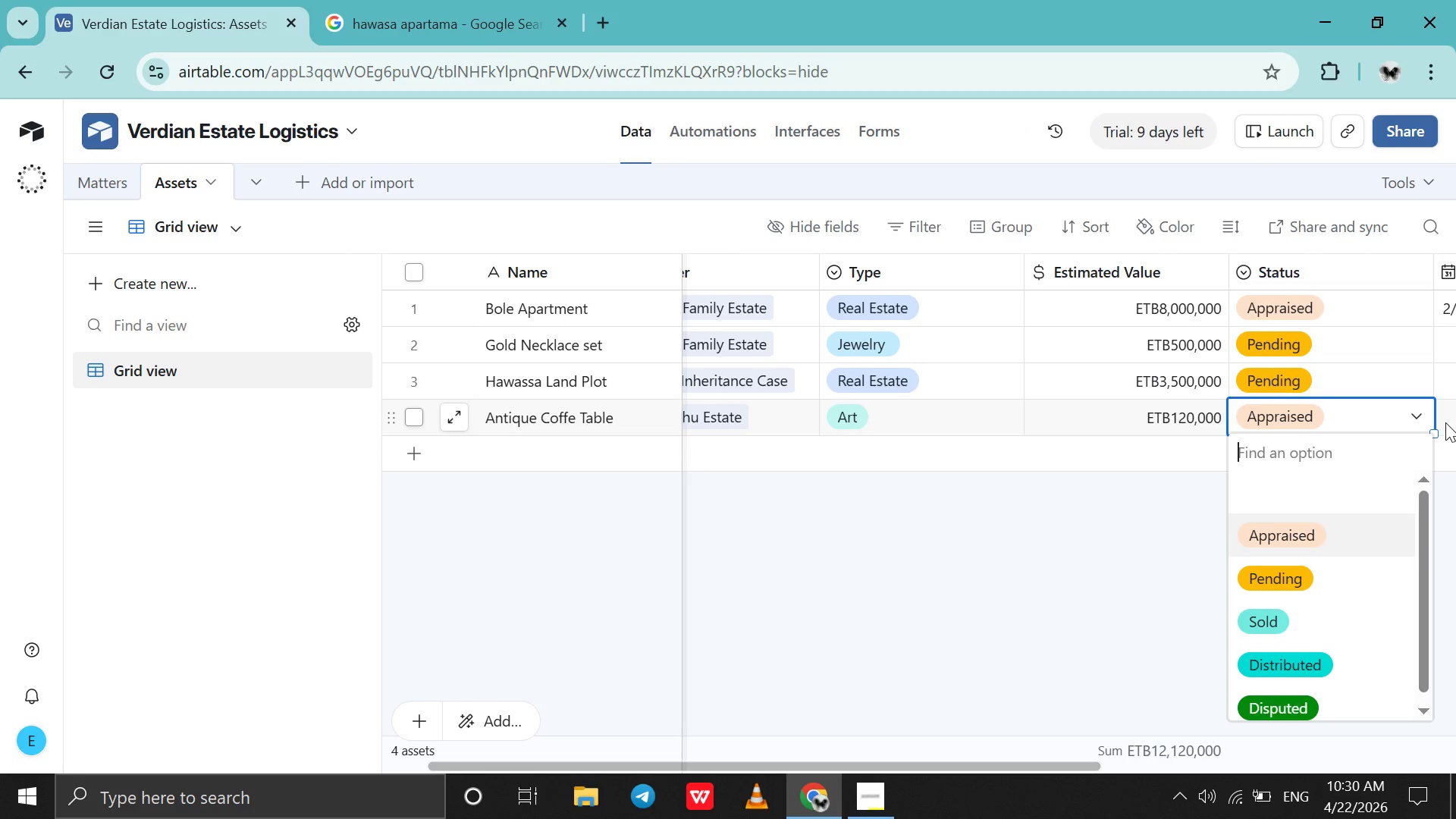 
left_click([1445, 422])
 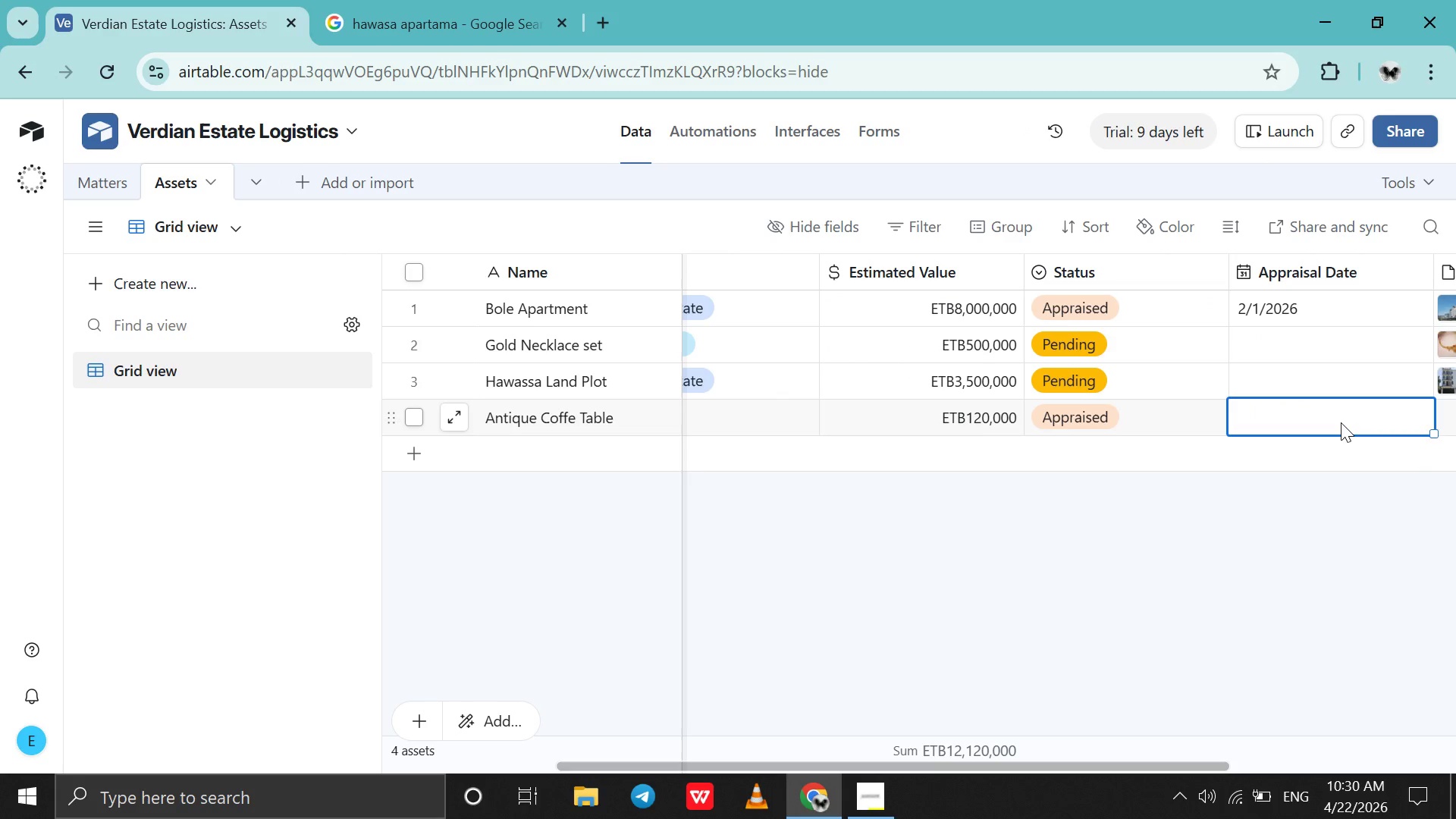 
left_click([1341, 422])
 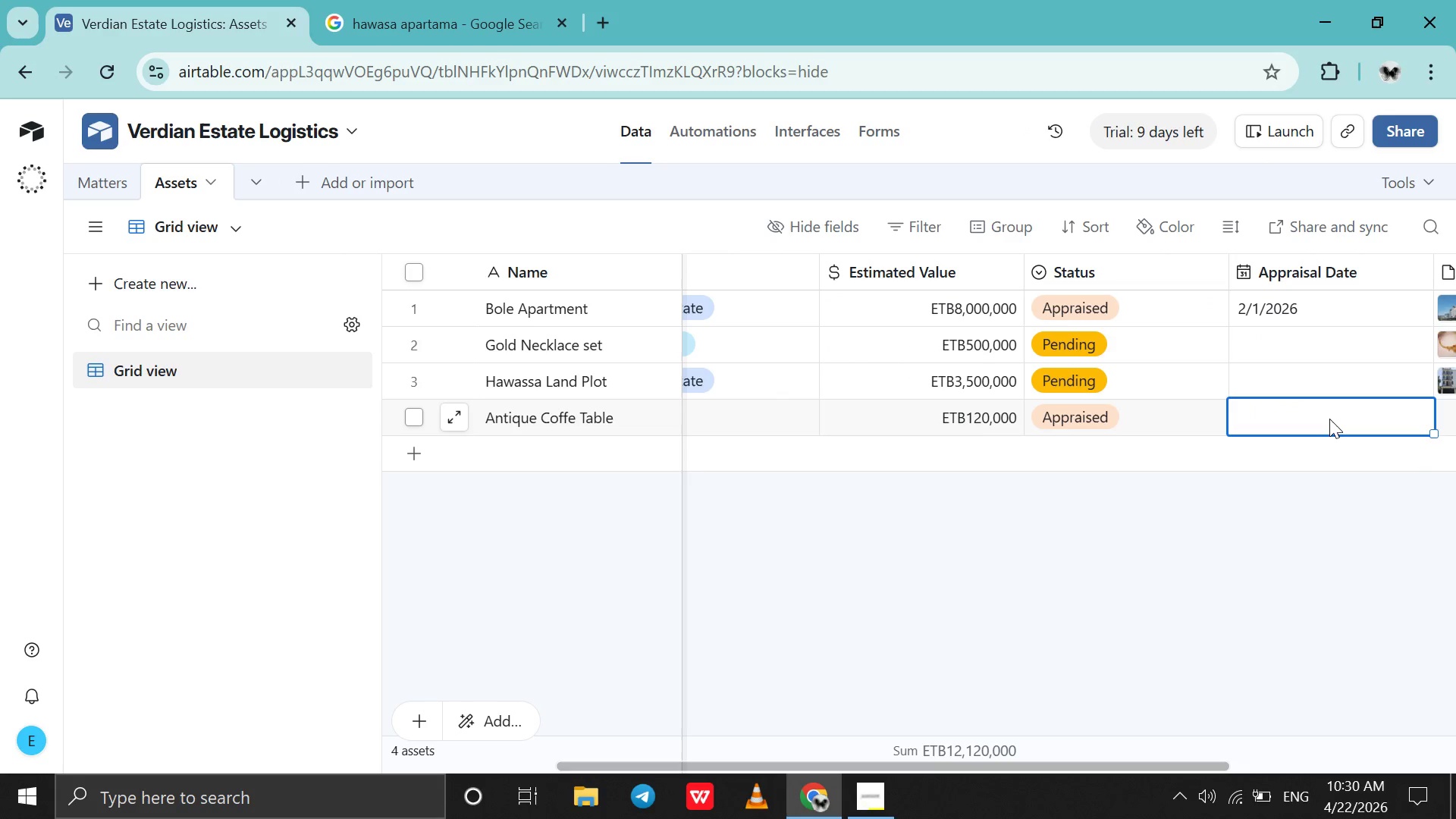 
double_click([1329, 419])
 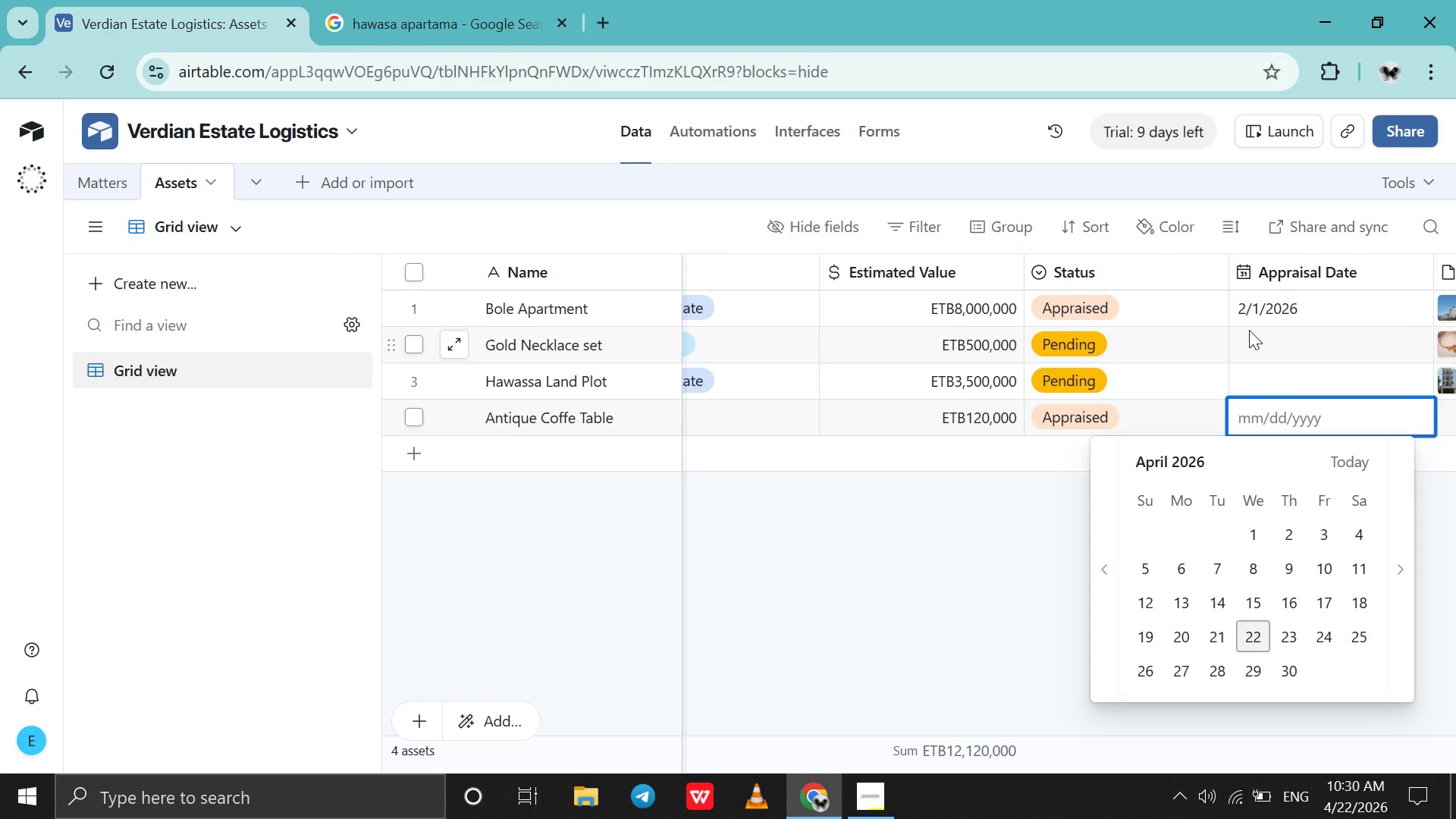 
double_click([1249, 330])
 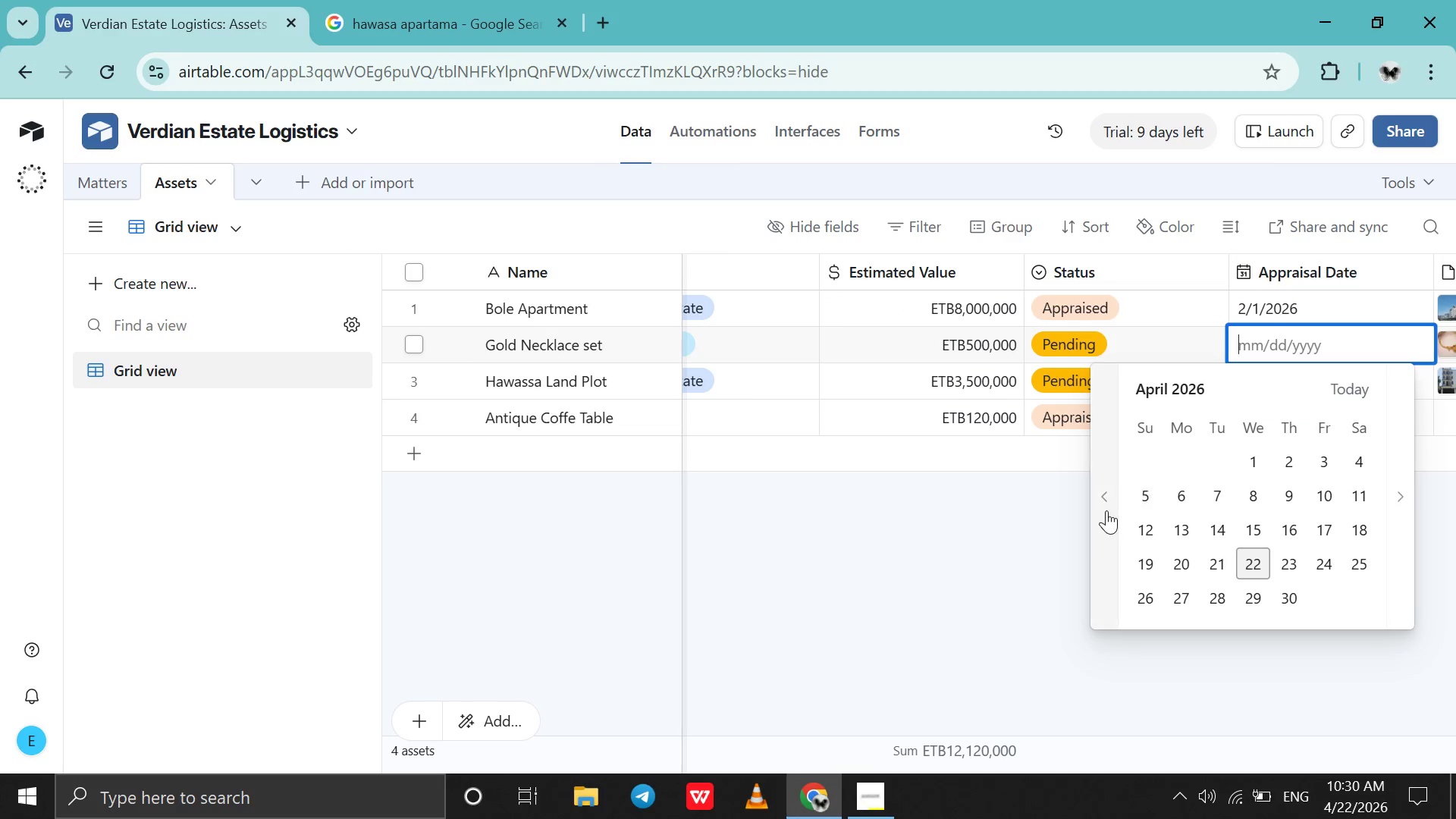 
double_click([1106, 510])
 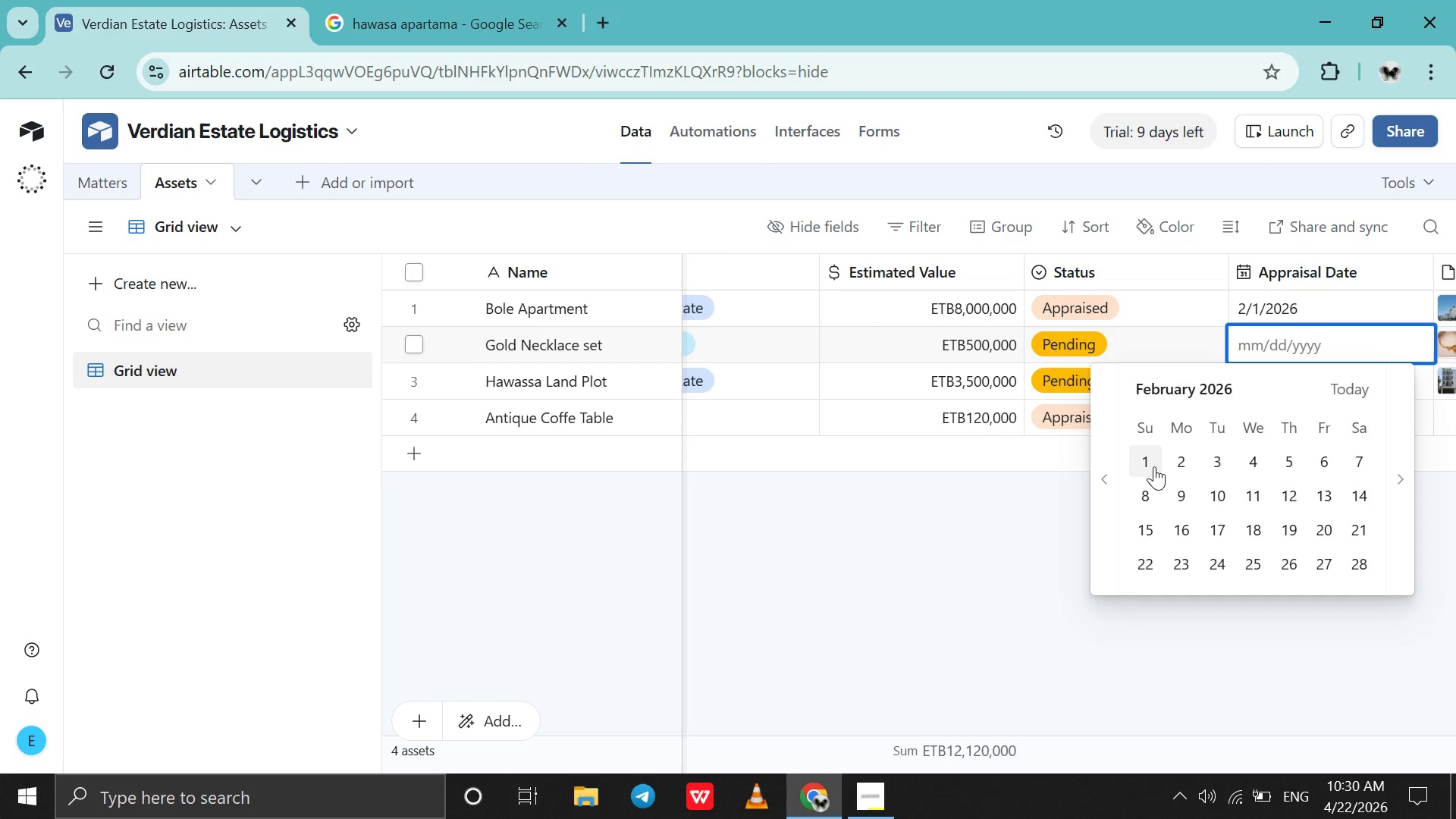 
left_click([1154, 466])
 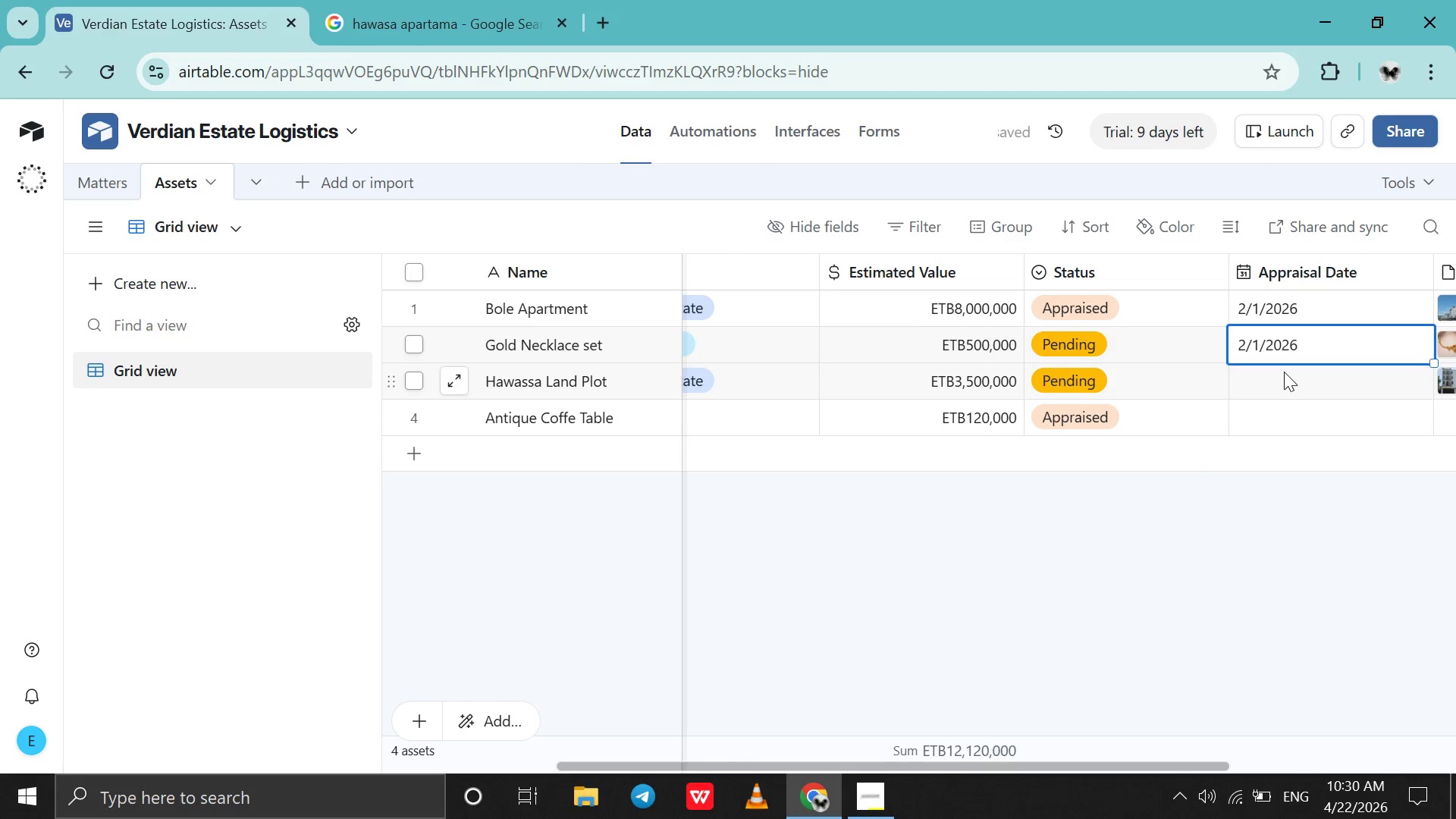 
double_click([1284, 372])
 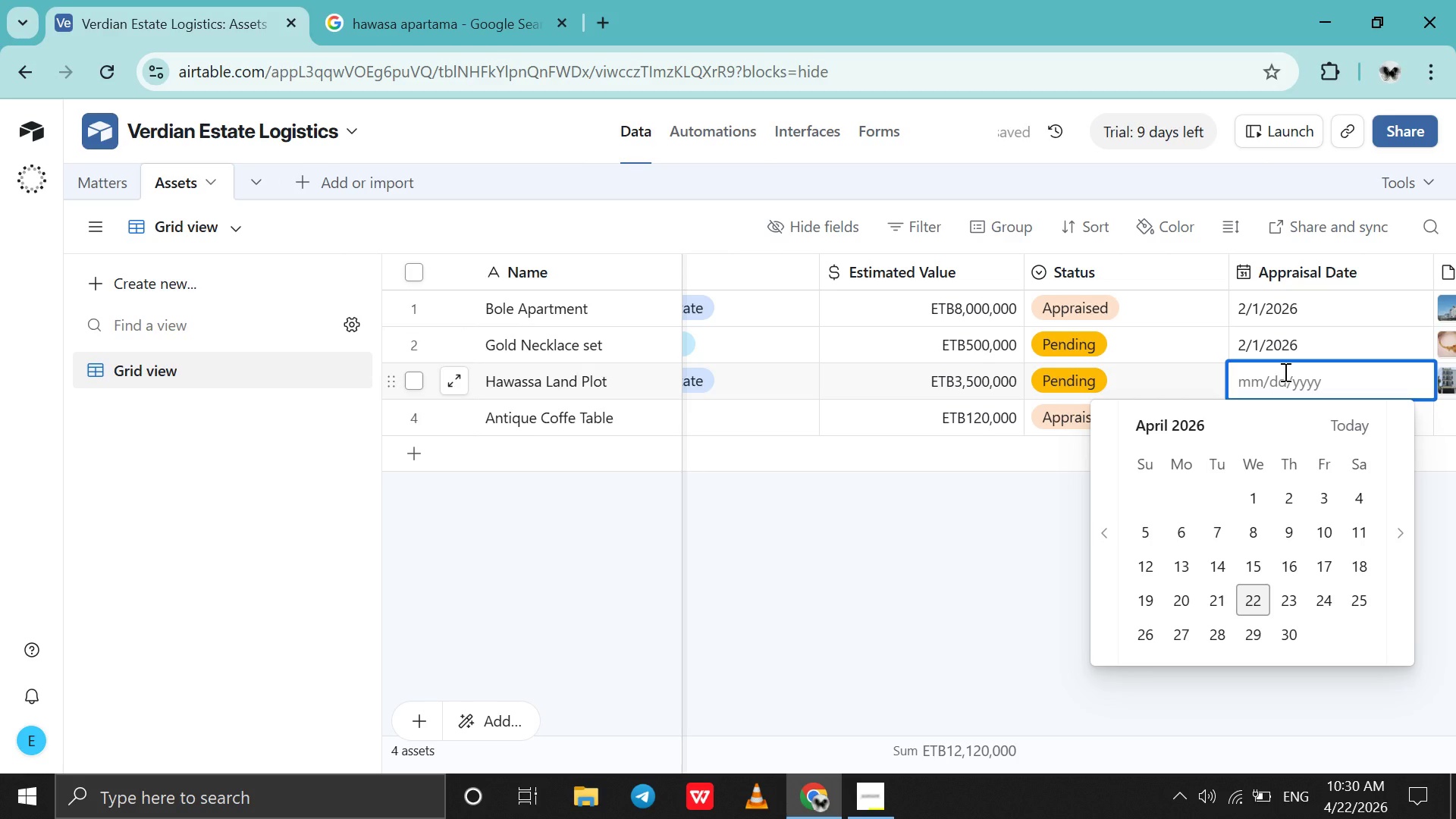 
wait(5.44)
 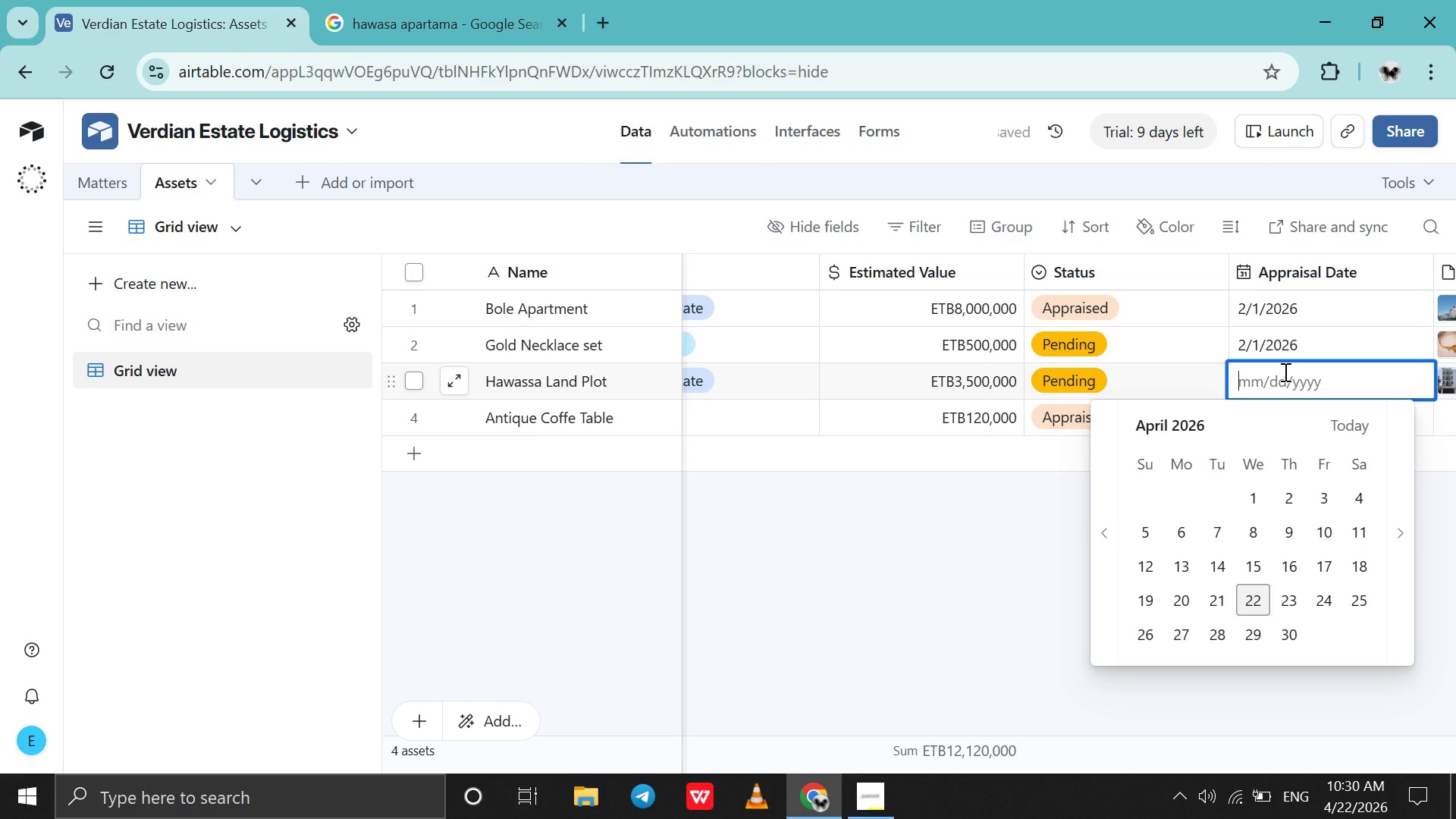 
left_click([1097, 547])
 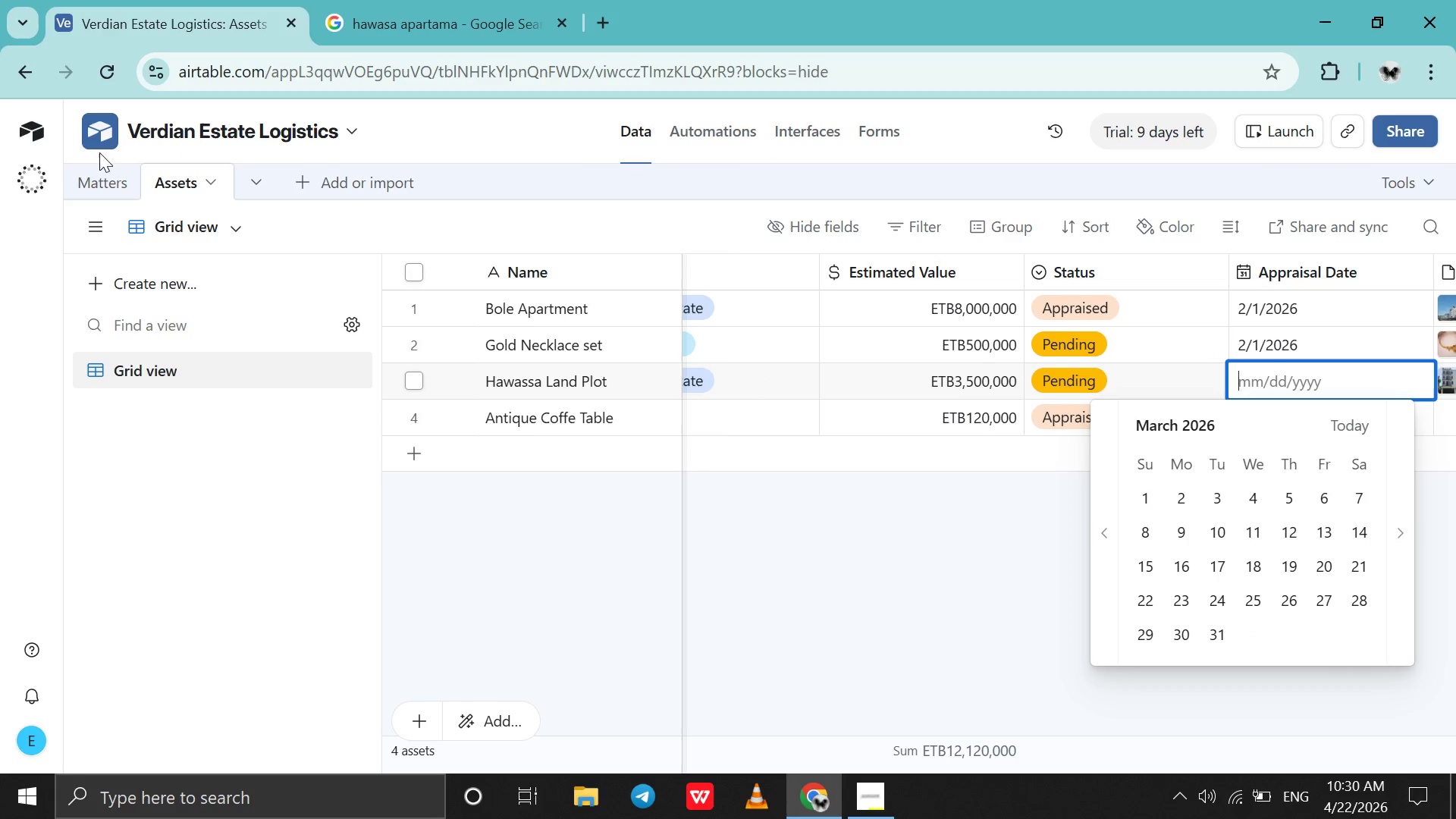 
left_click([82, 174])
 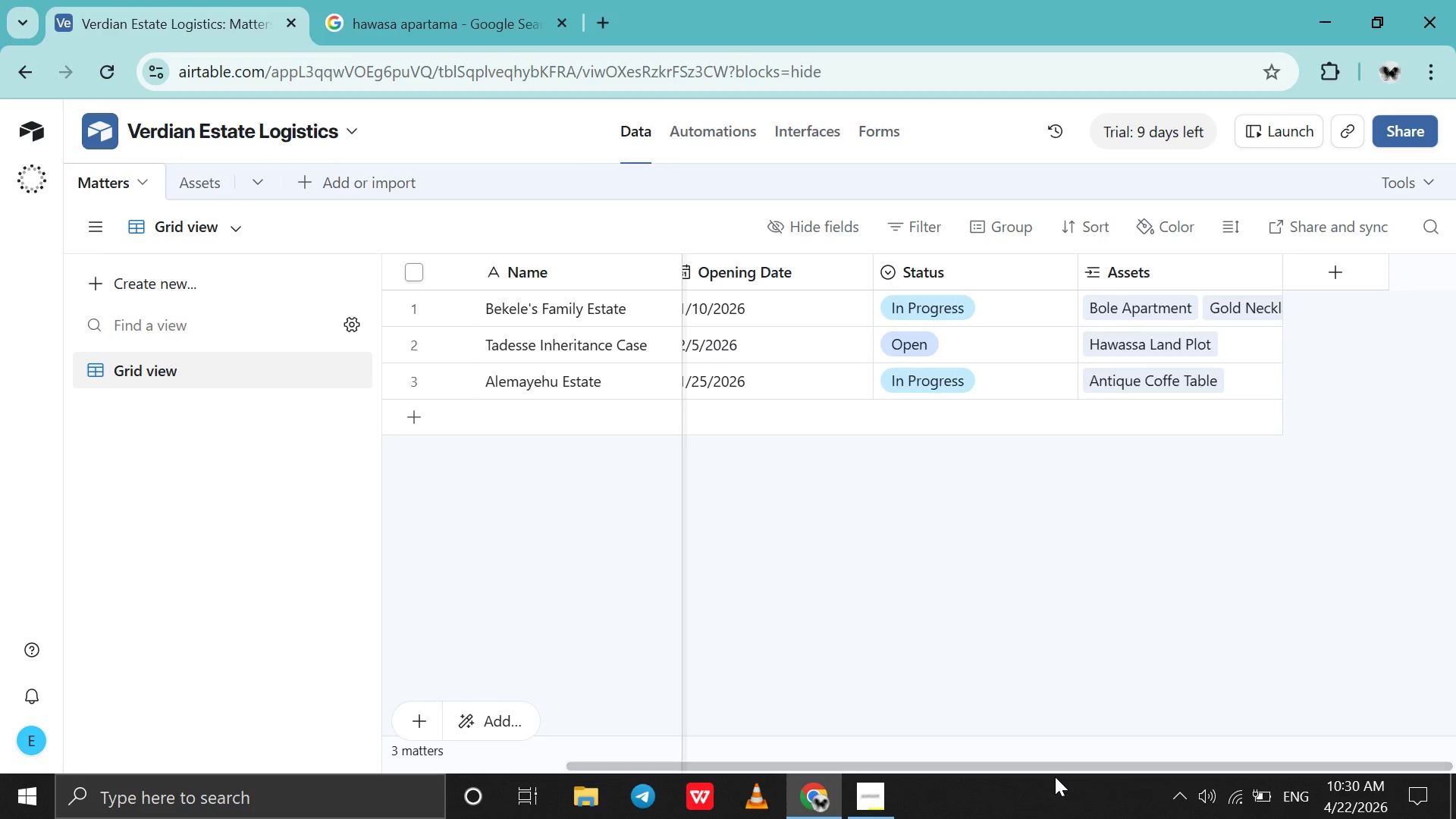 
left_click_drag(start_coordinate=[1054, 770], to_coordinate=[968, 758])
 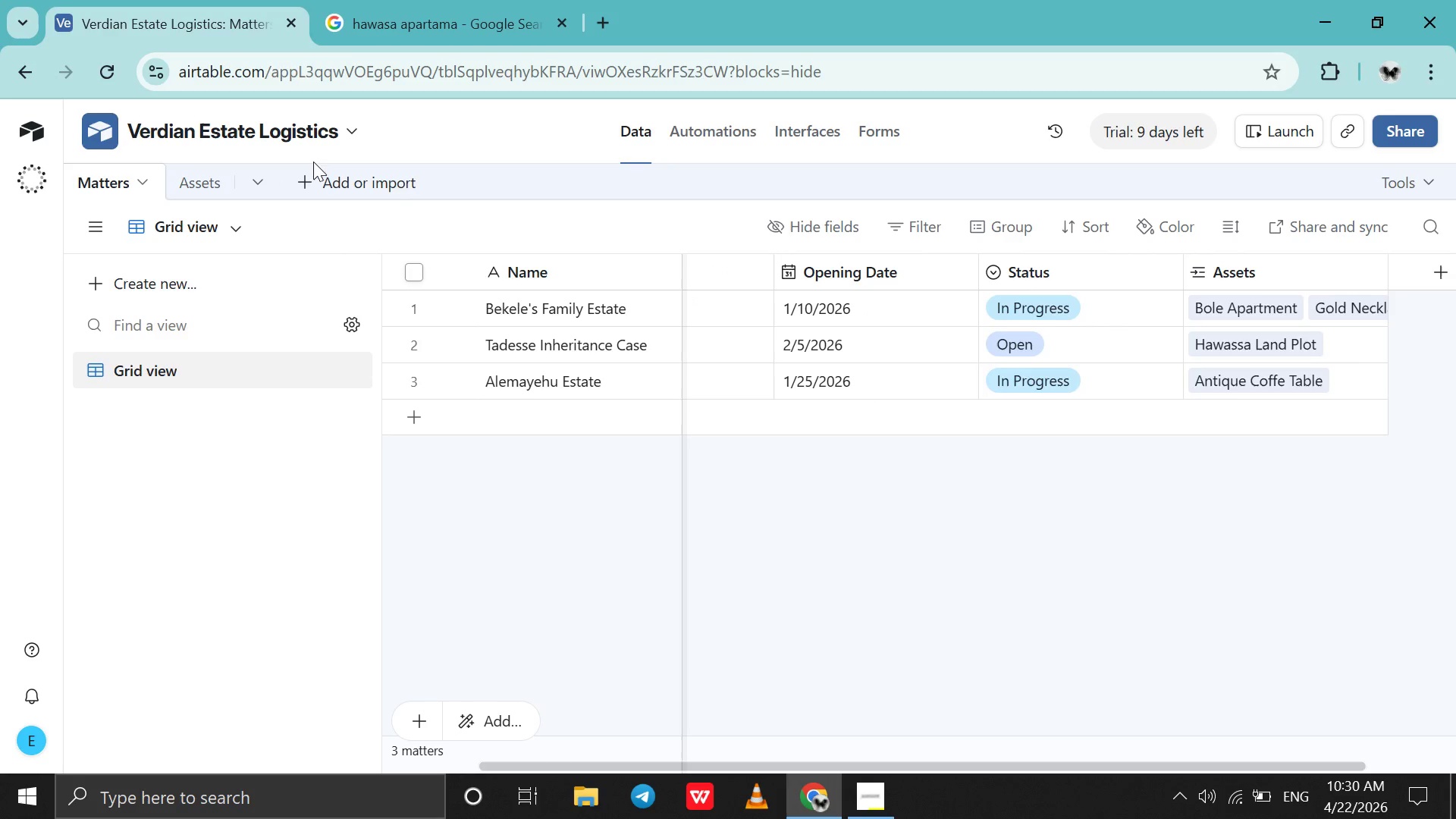 
left_click([216, 176])
 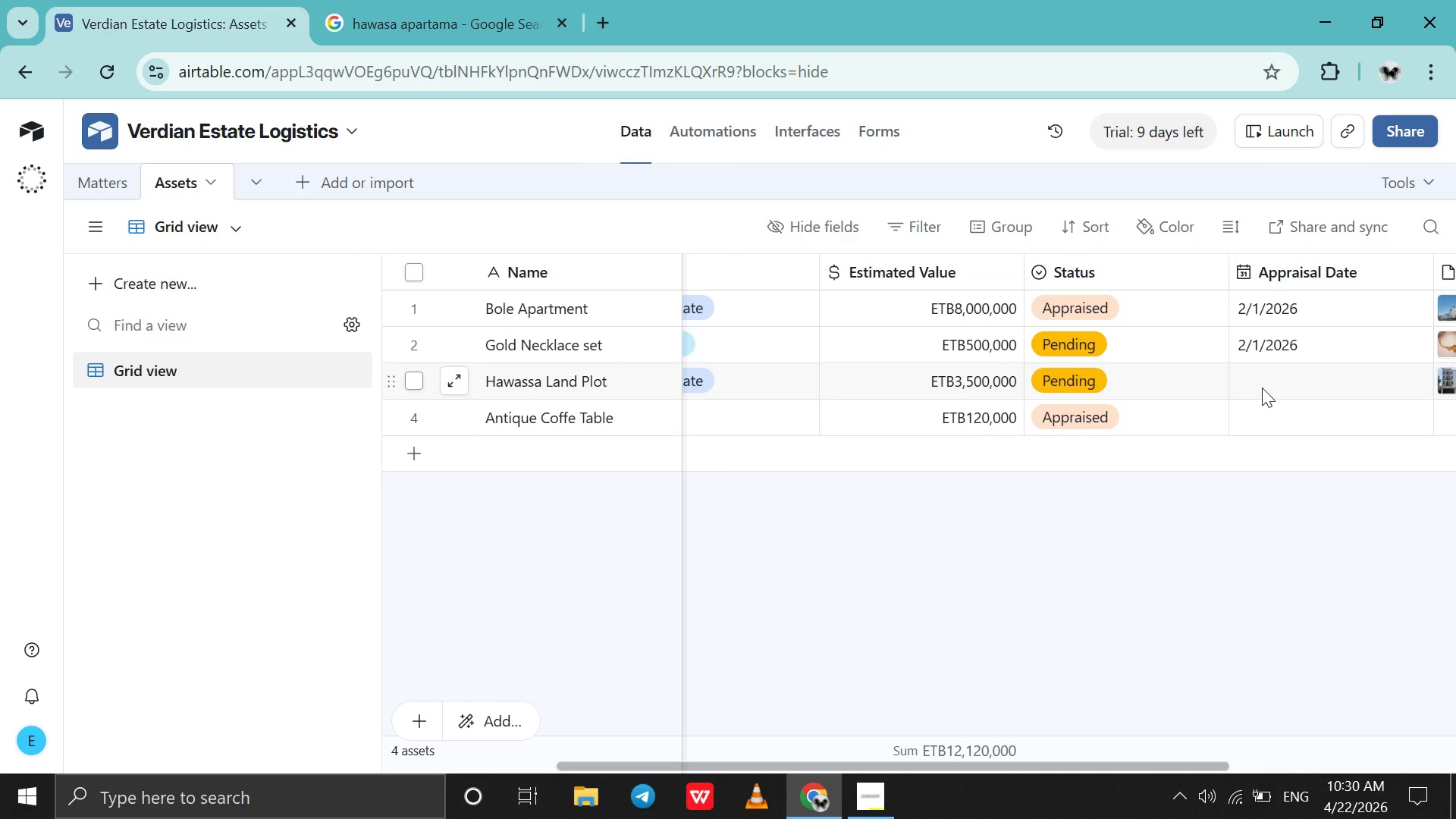 
left_click([1262, 388])
 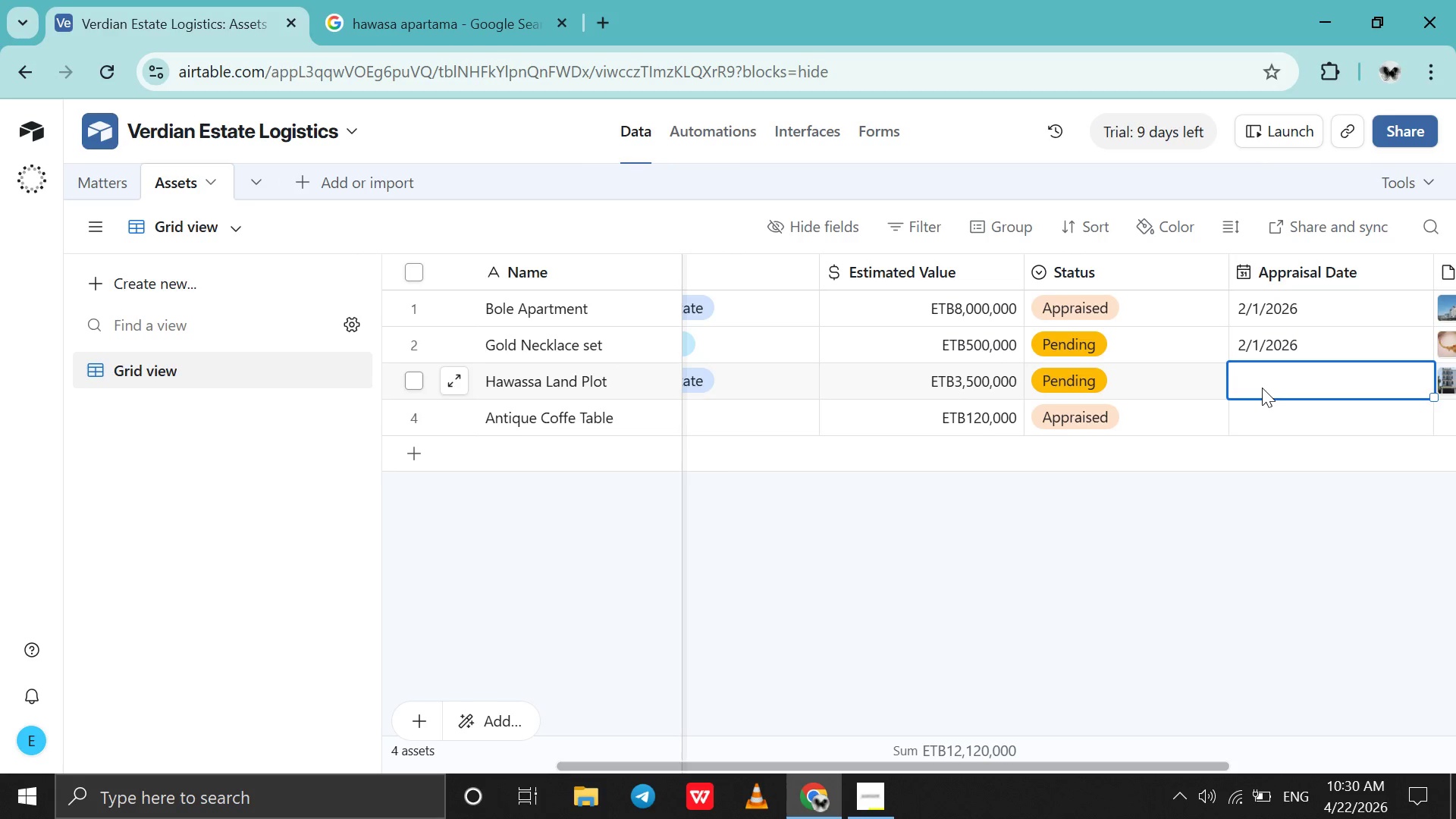 
double_click([1262, 388])
 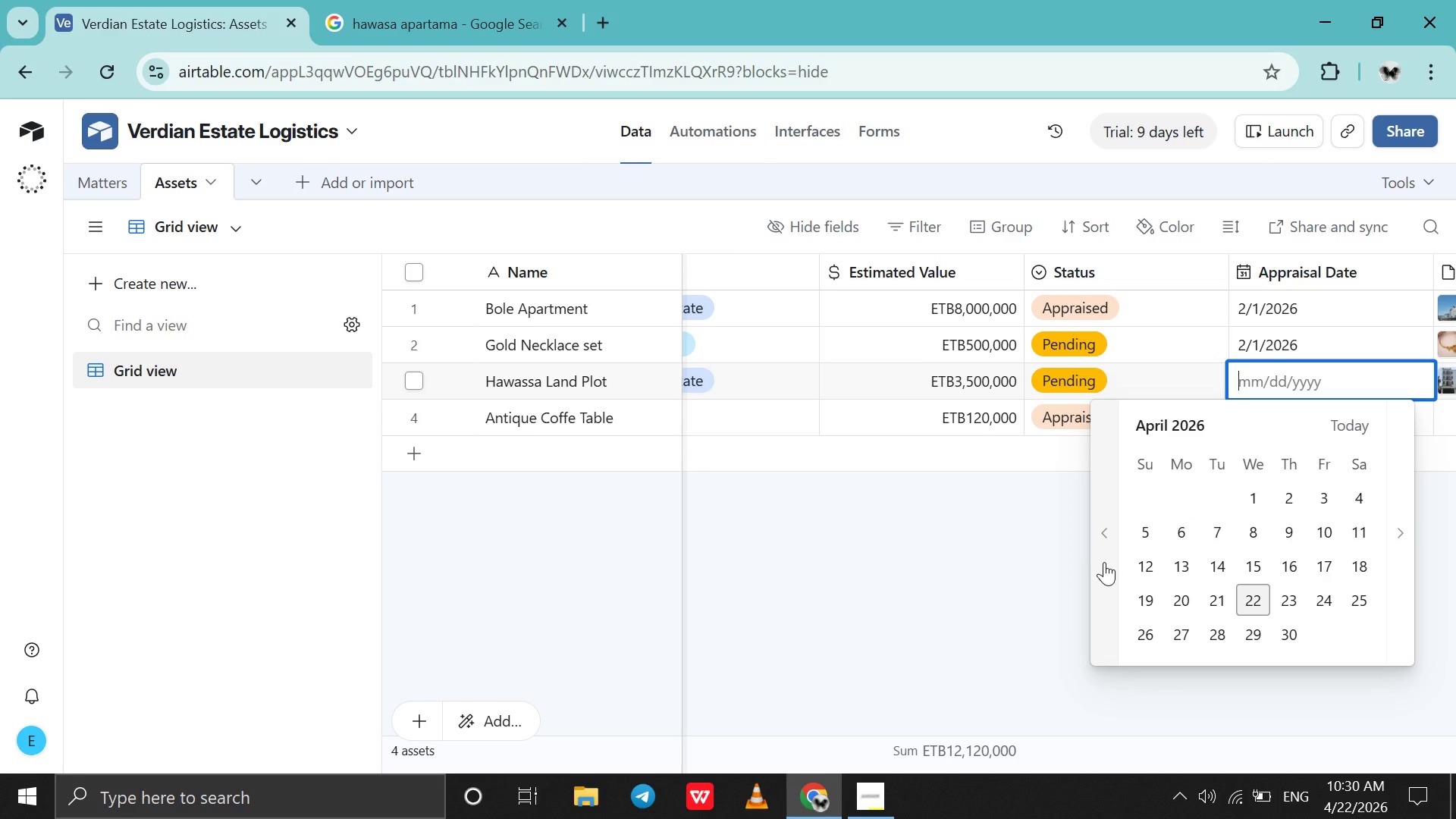 
left_click([1112, 557])
 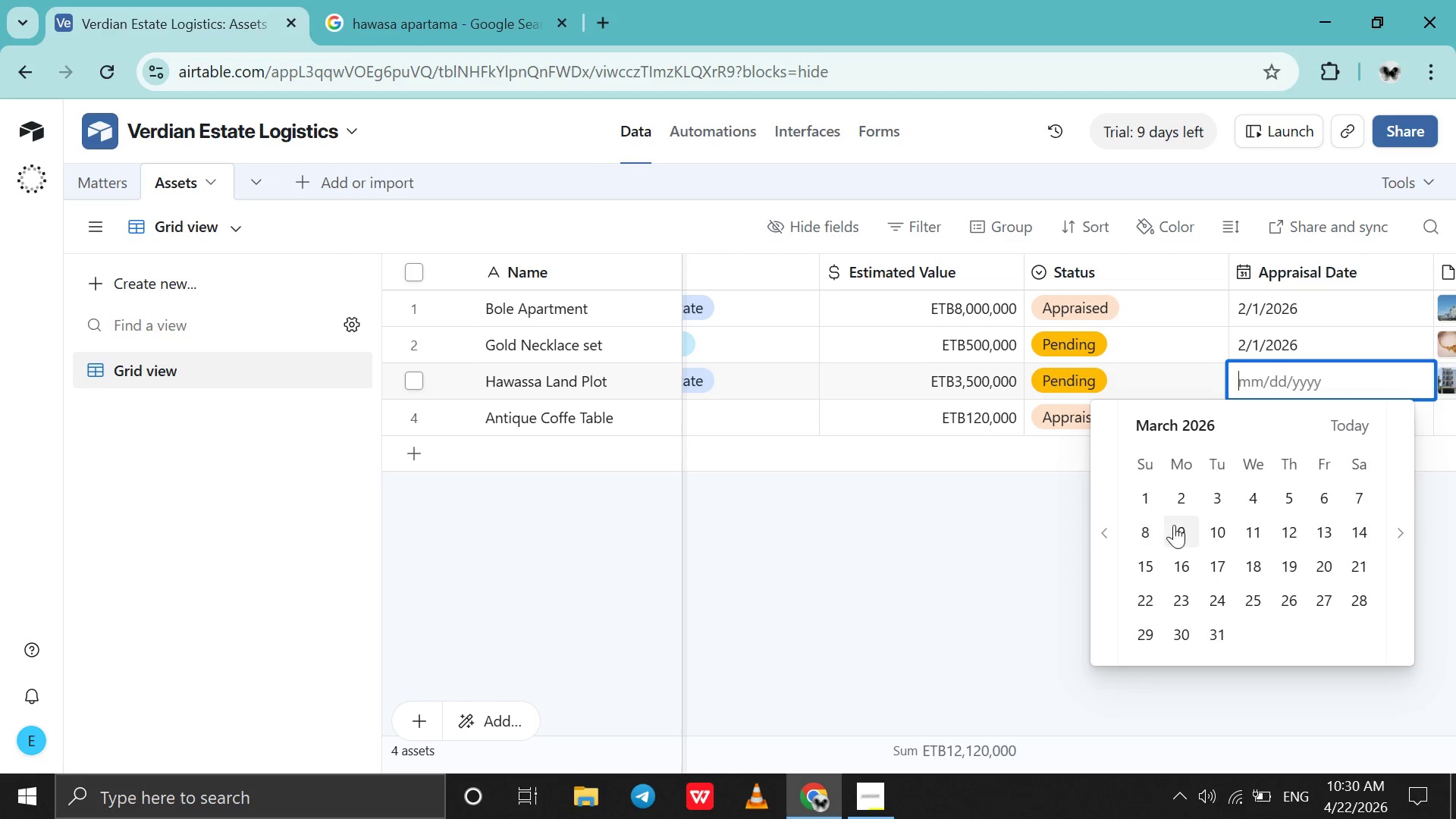 
left_click([1224, 519])
 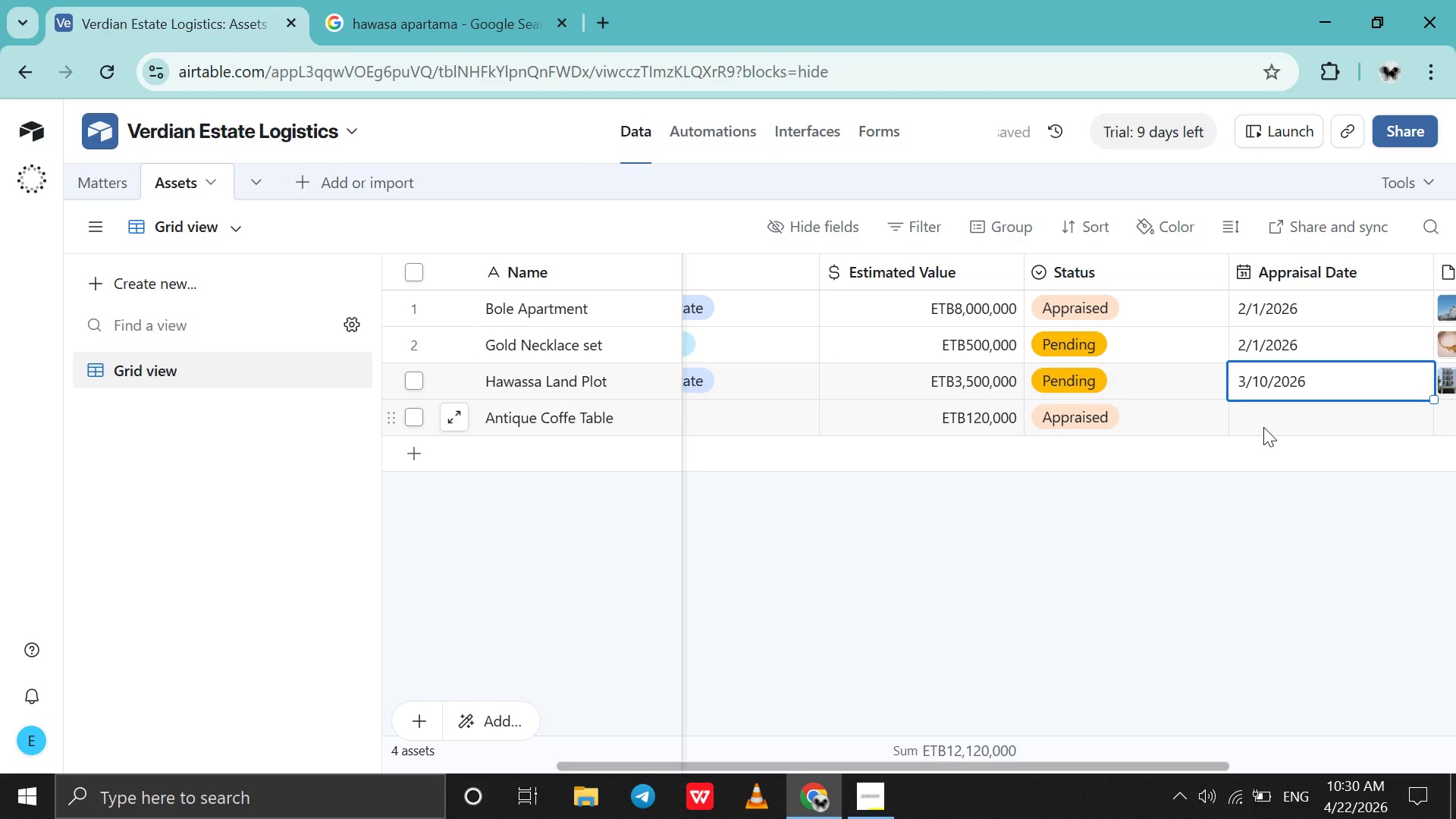 
double_click([1263, 427])
 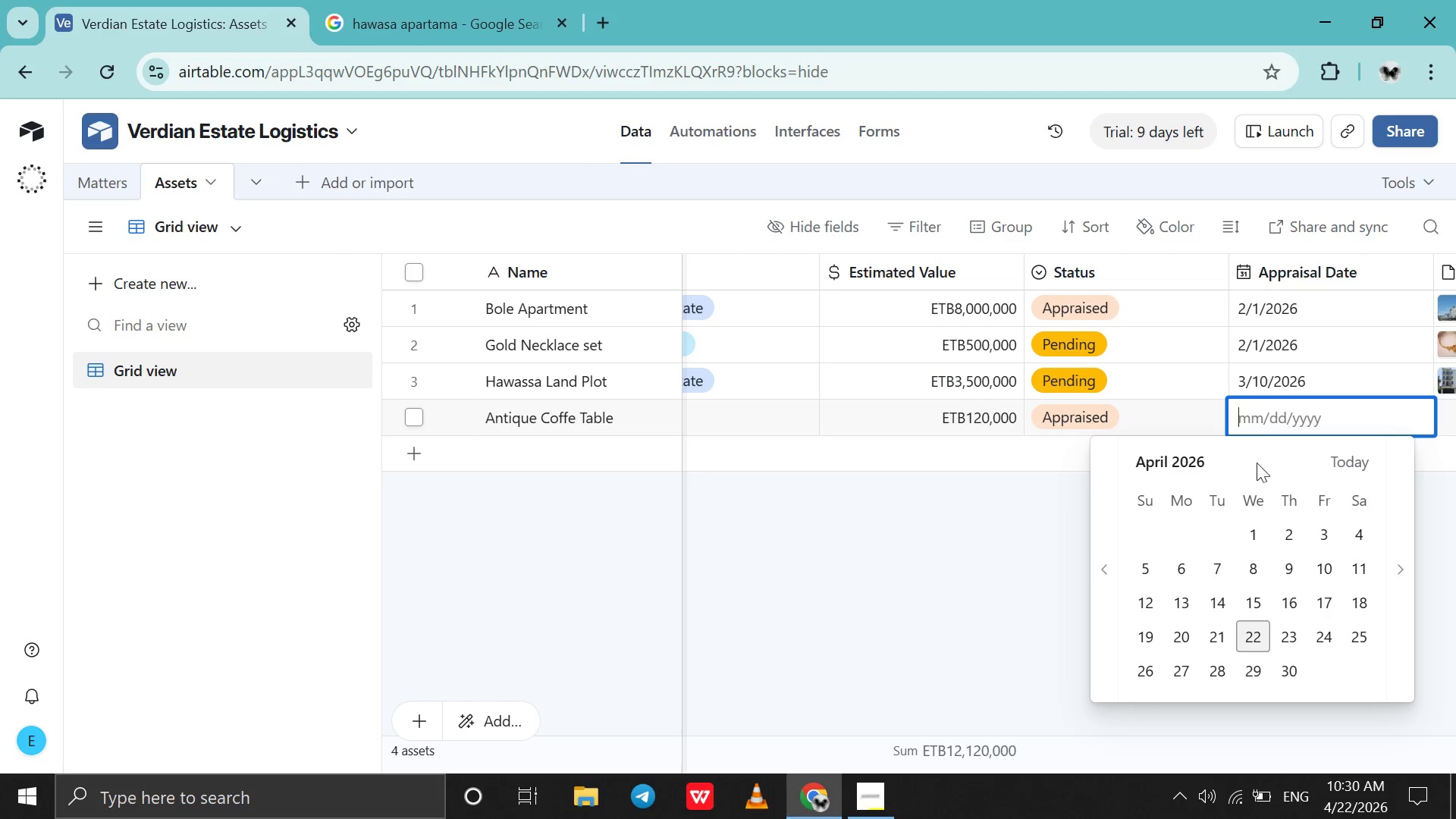 
left_click([1112, 585])
 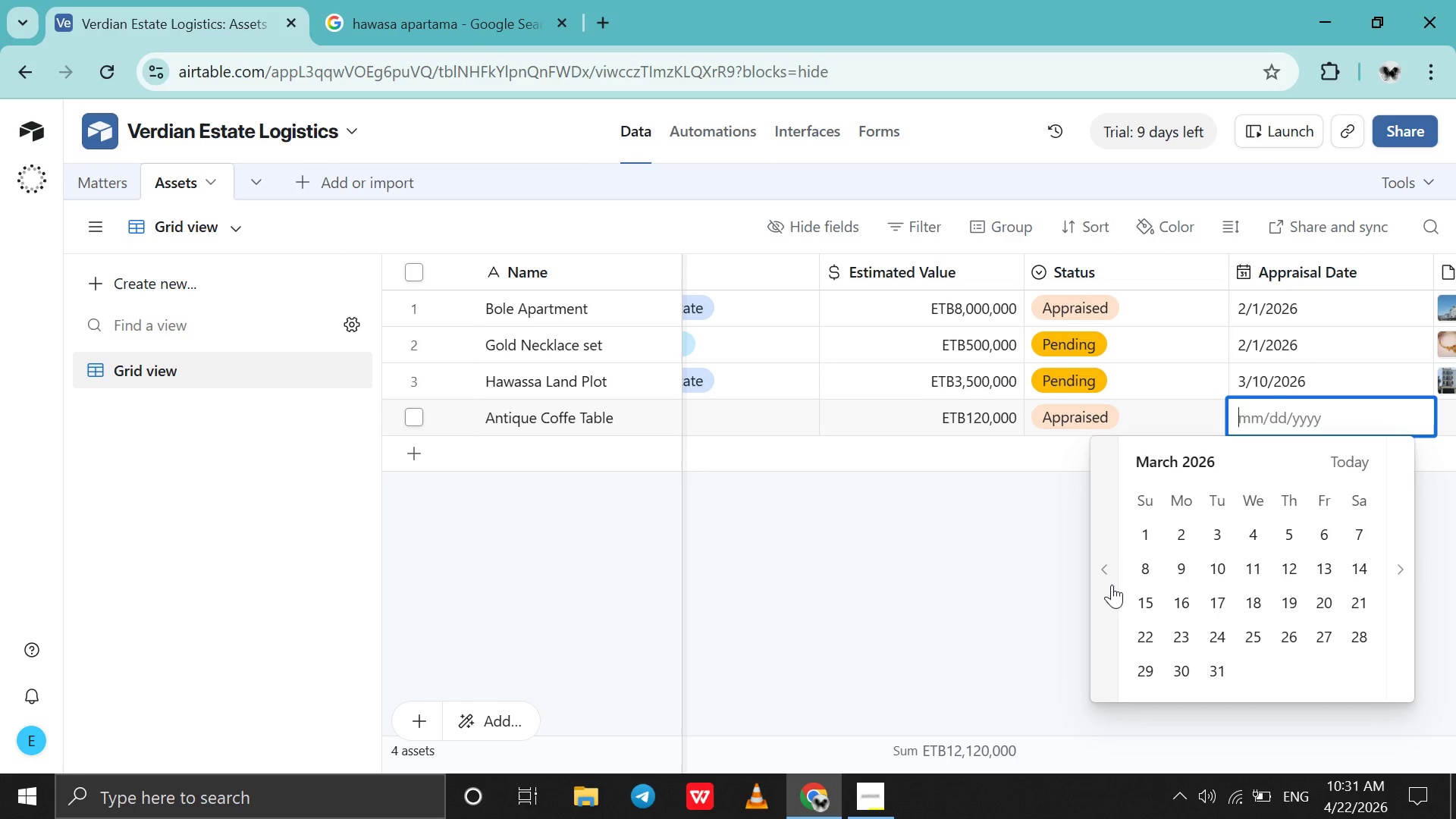 
left_click([1112, 585])
 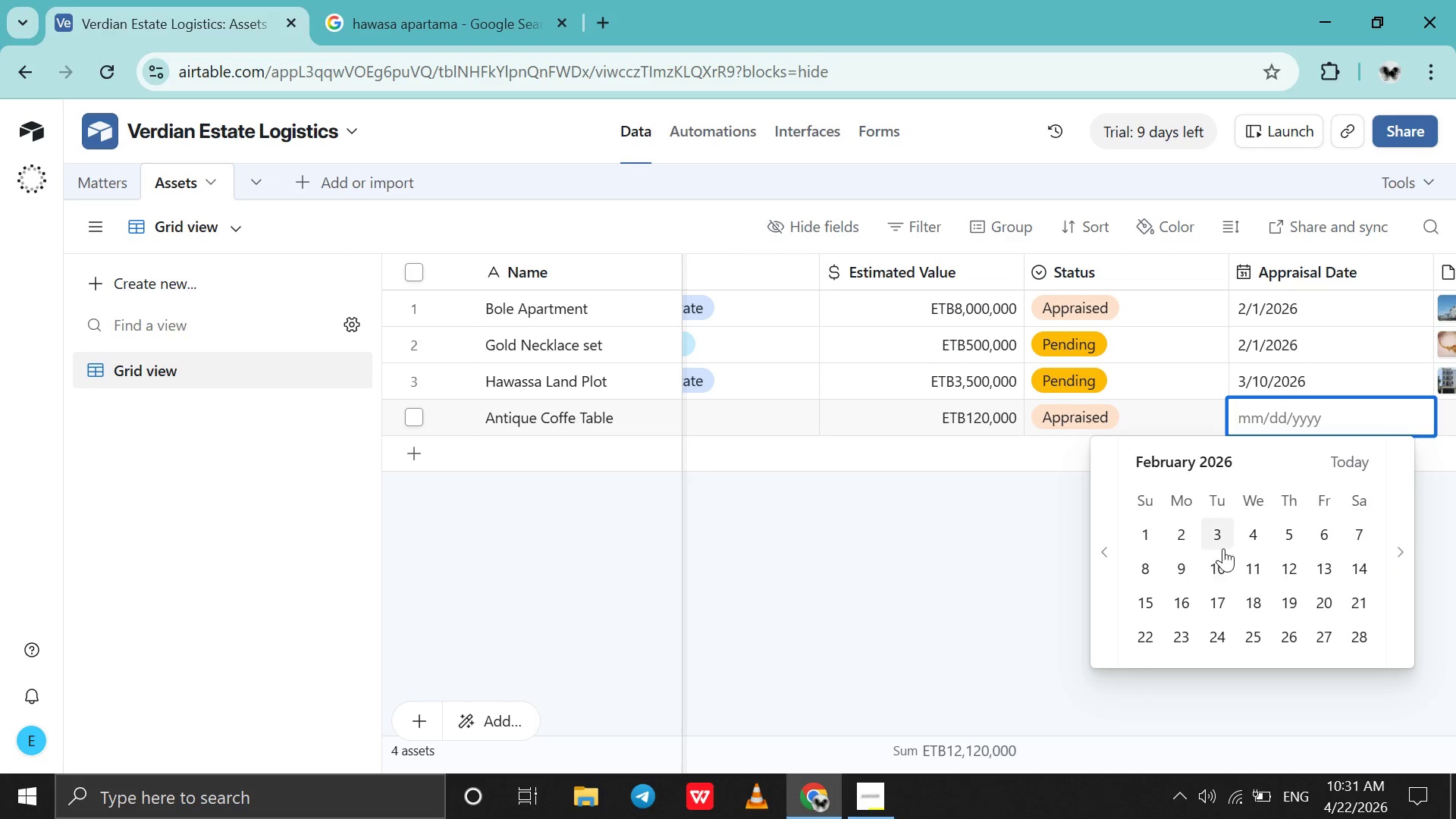 
left_click_drag(start_coordinate=[1223, 548], to_coordinate=[1228, 560])
 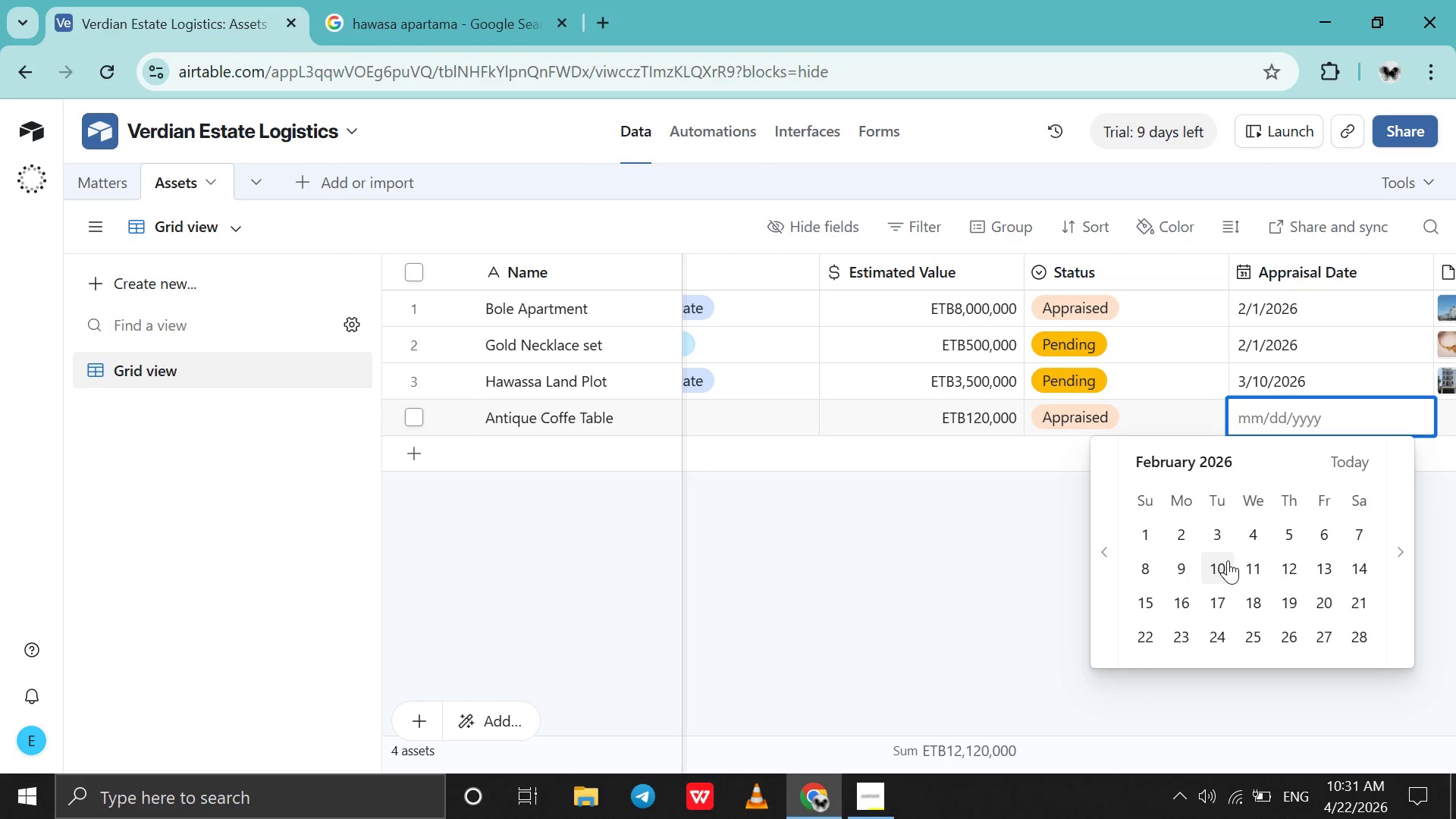 
left_click([1228, 560])
 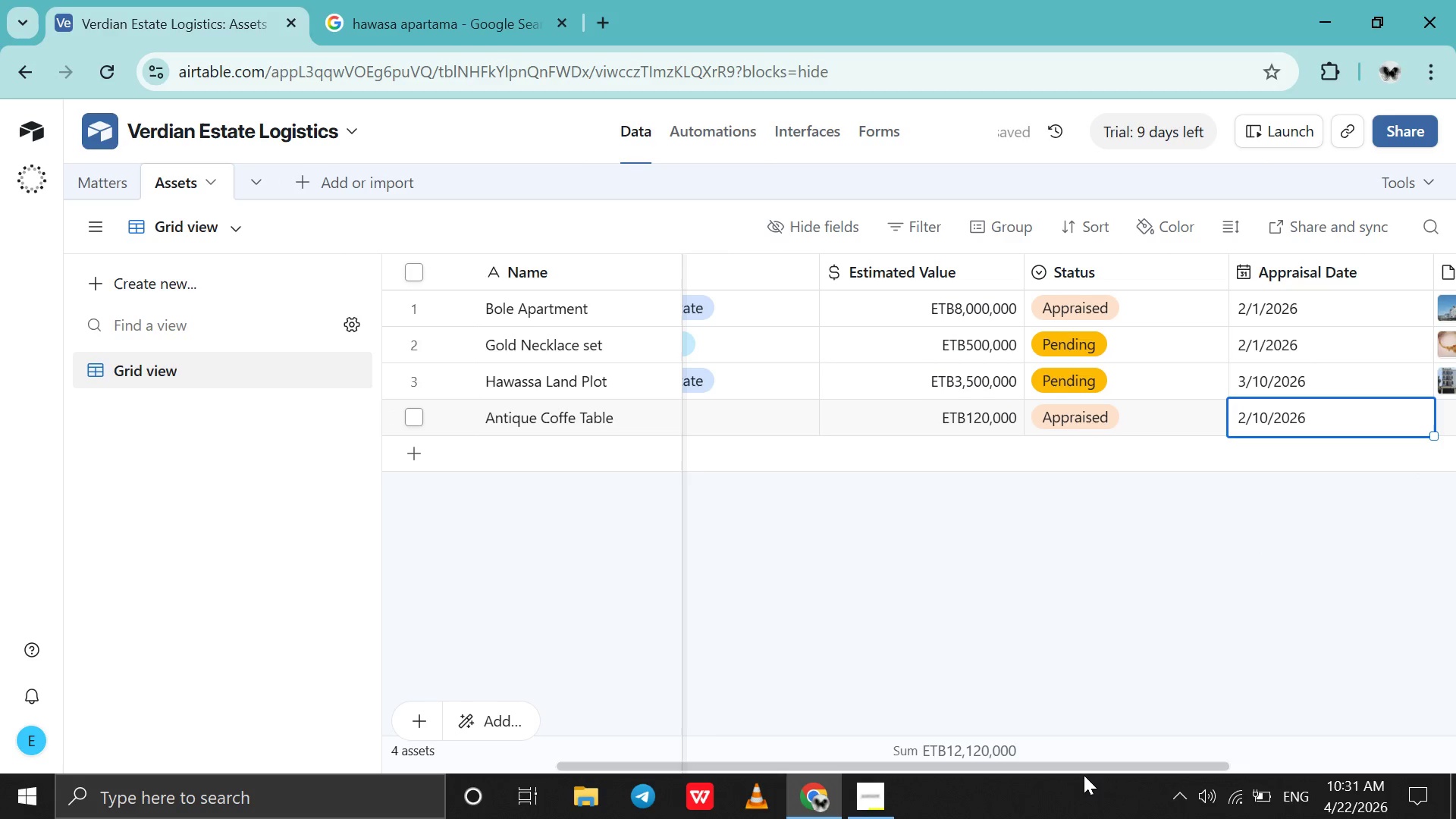 
left_click_drag(start_coordinate=[1083, 768], to_coordinate=[1276, 739])
 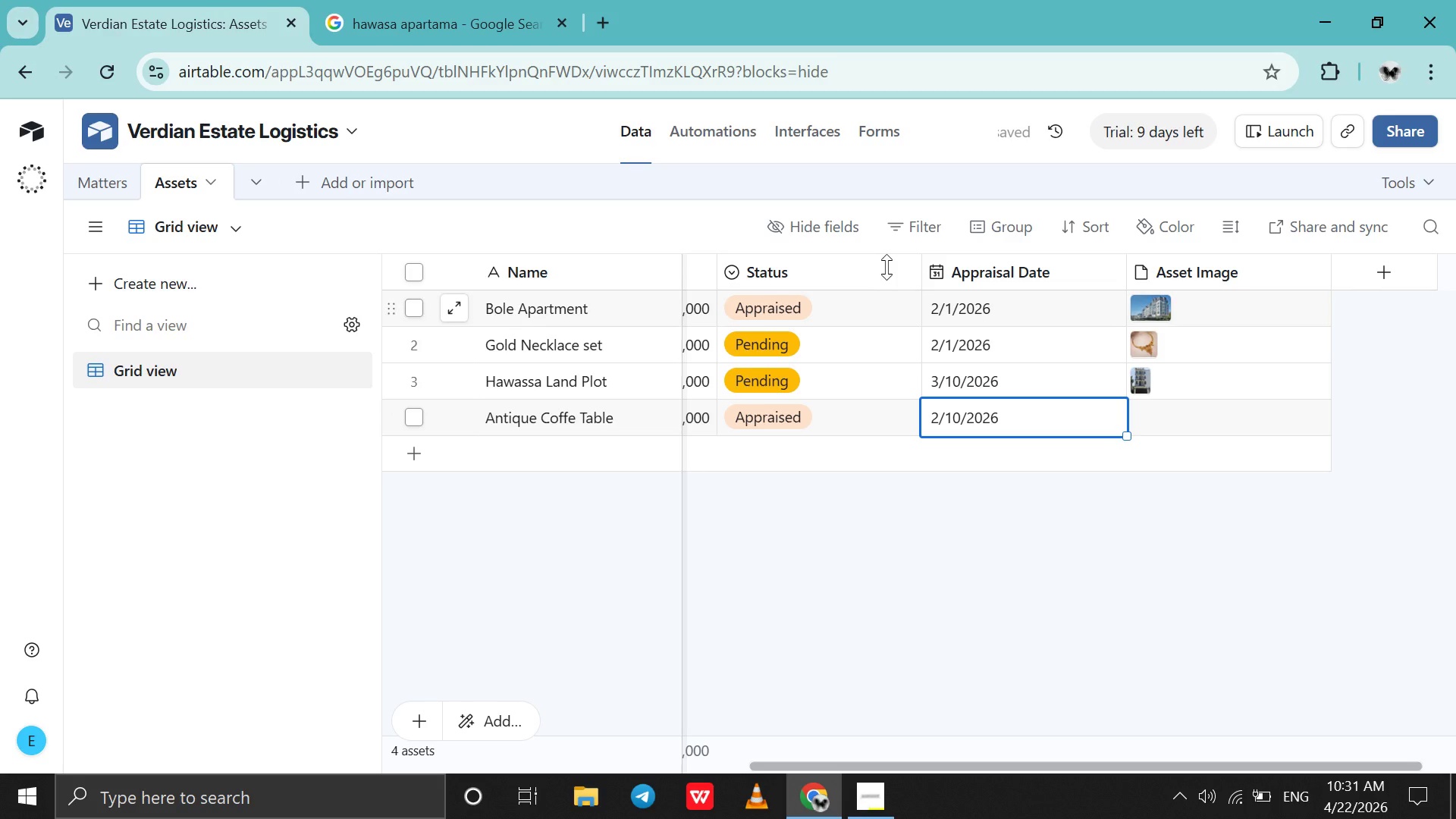 
left_click([428, 0])
 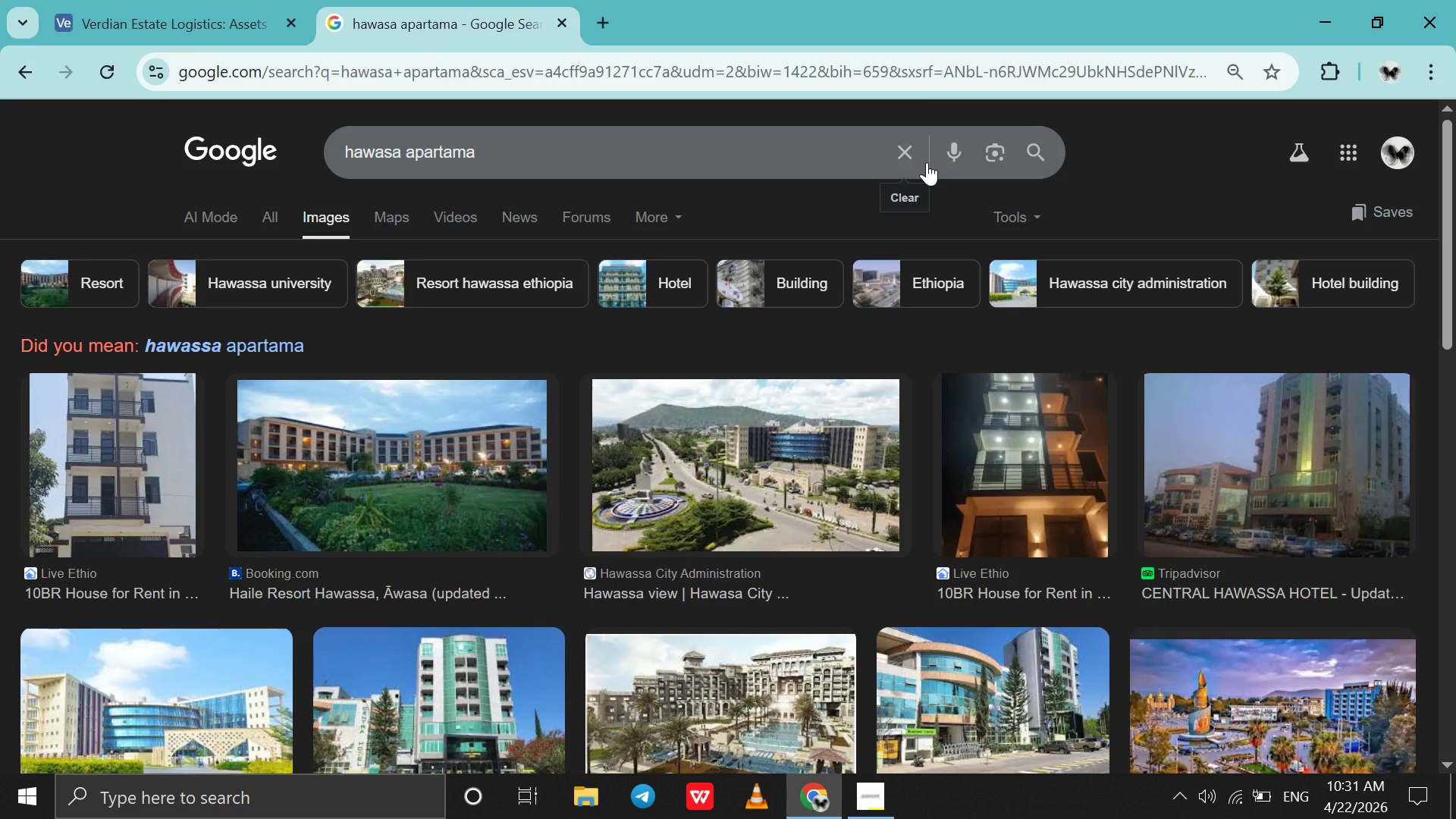 
left_click([918, 157])
 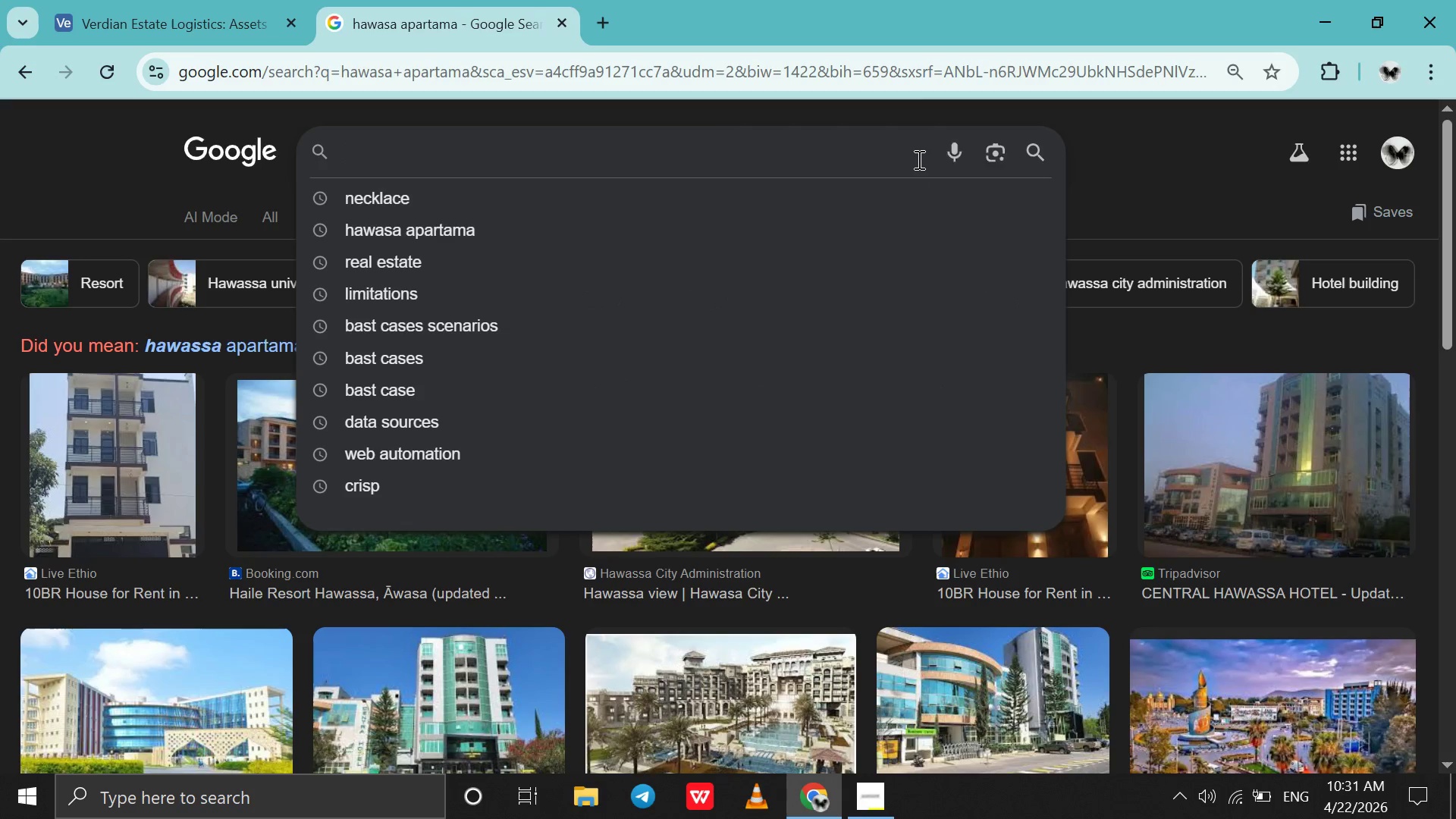 
type(antique coffe tab;)
key(Backspace)
type(le)
 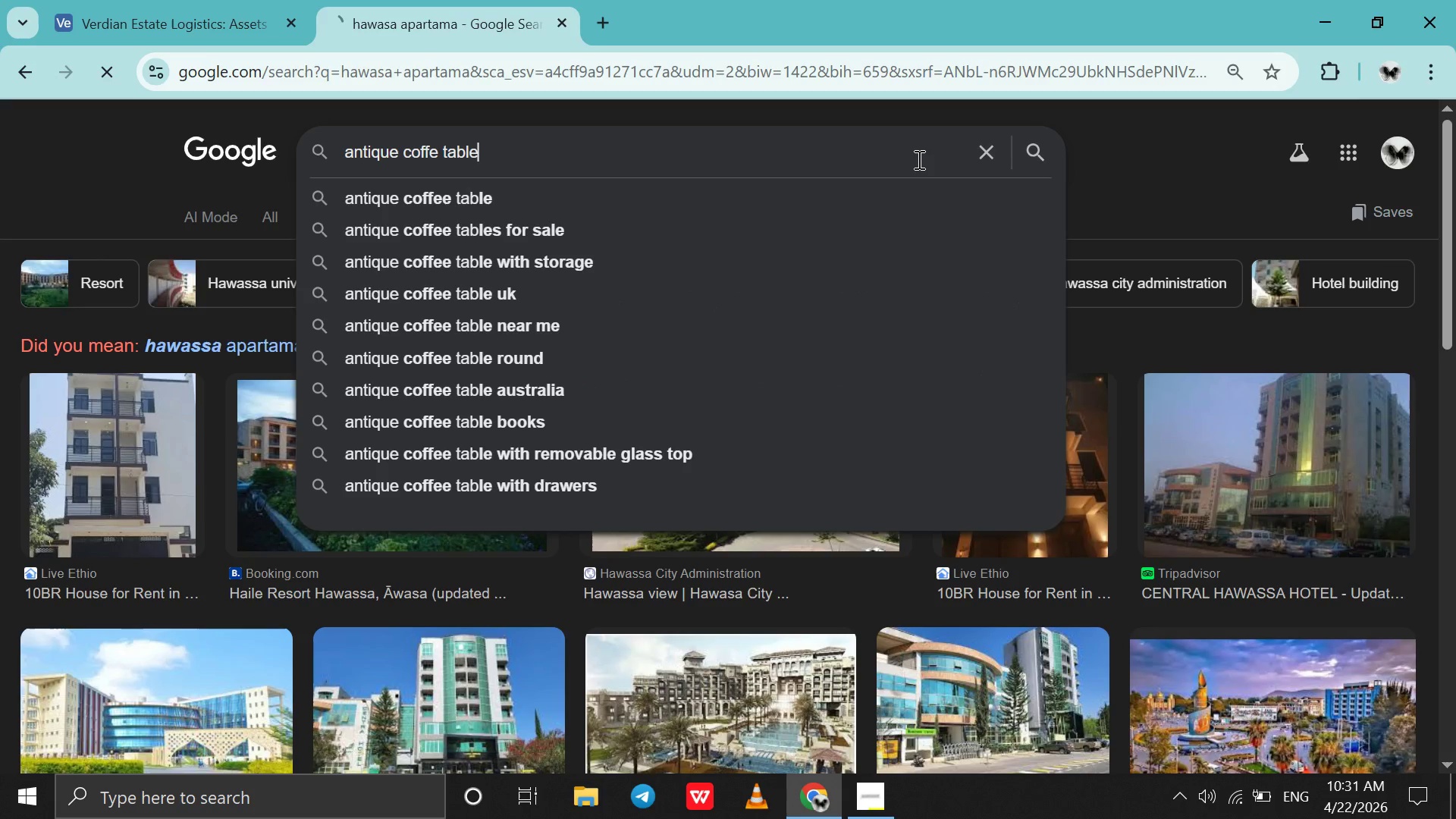 
key(Enter)
 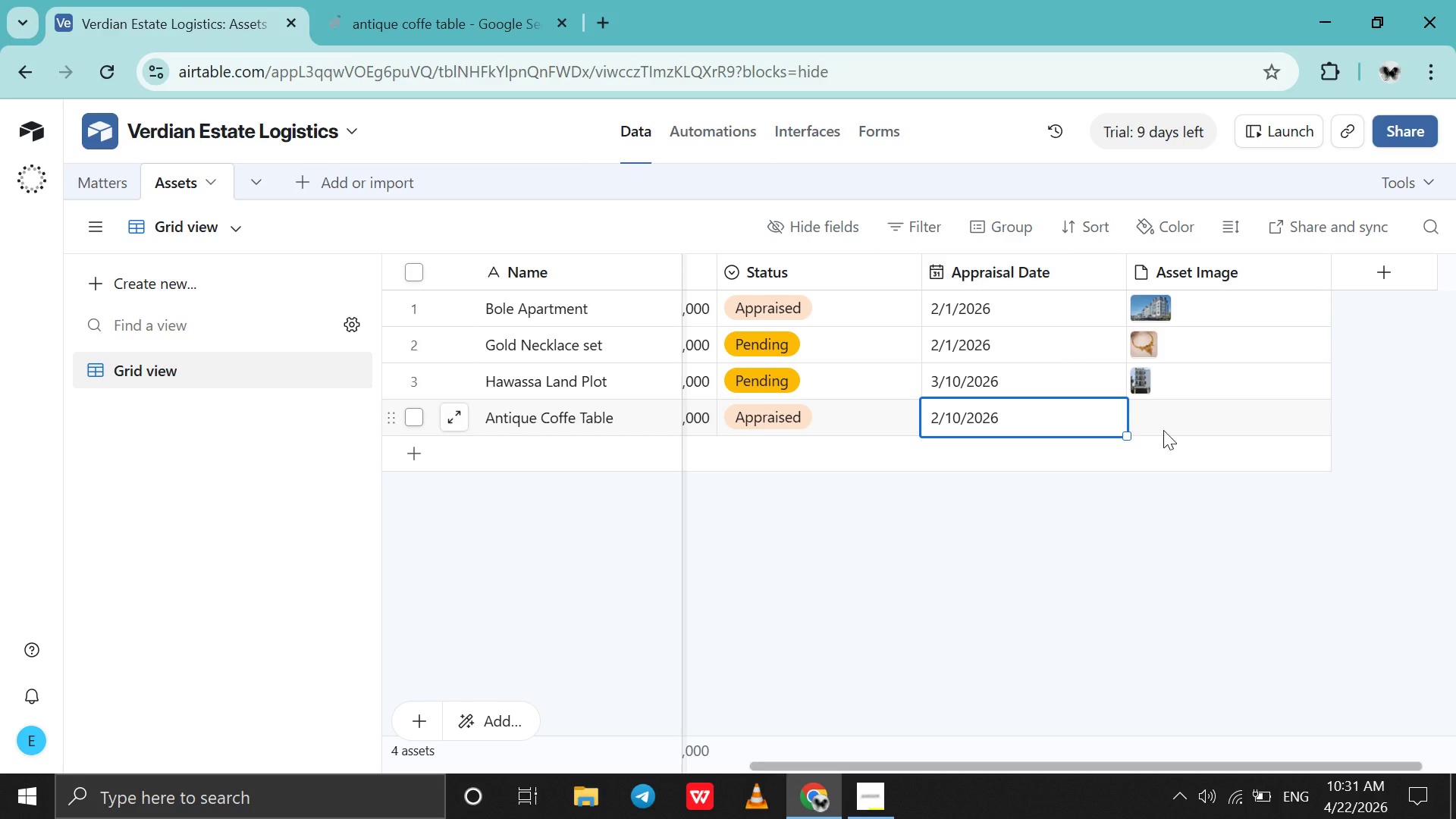 
left_click([1191, 429])
 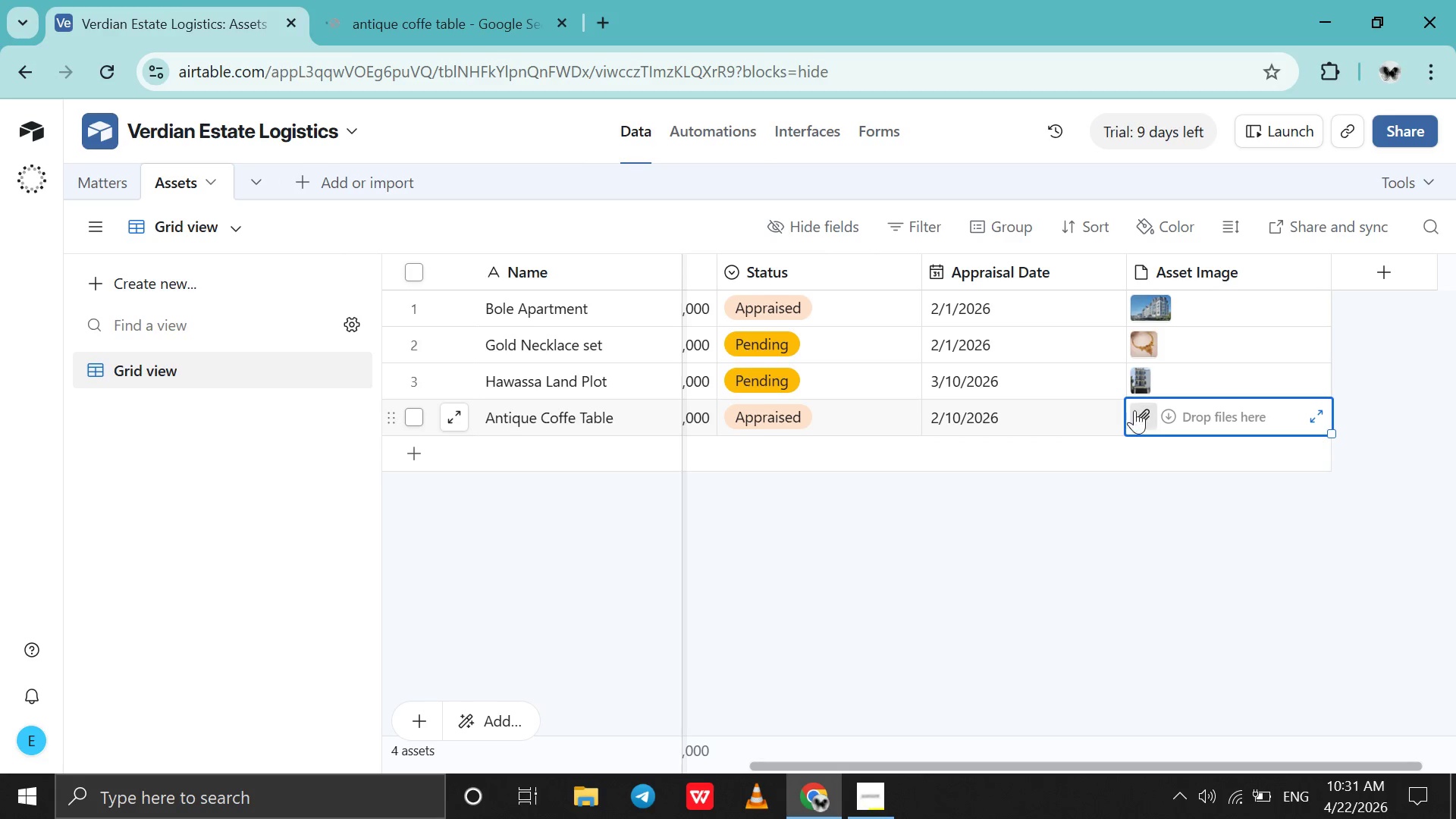 
left_click([1136, 410])
 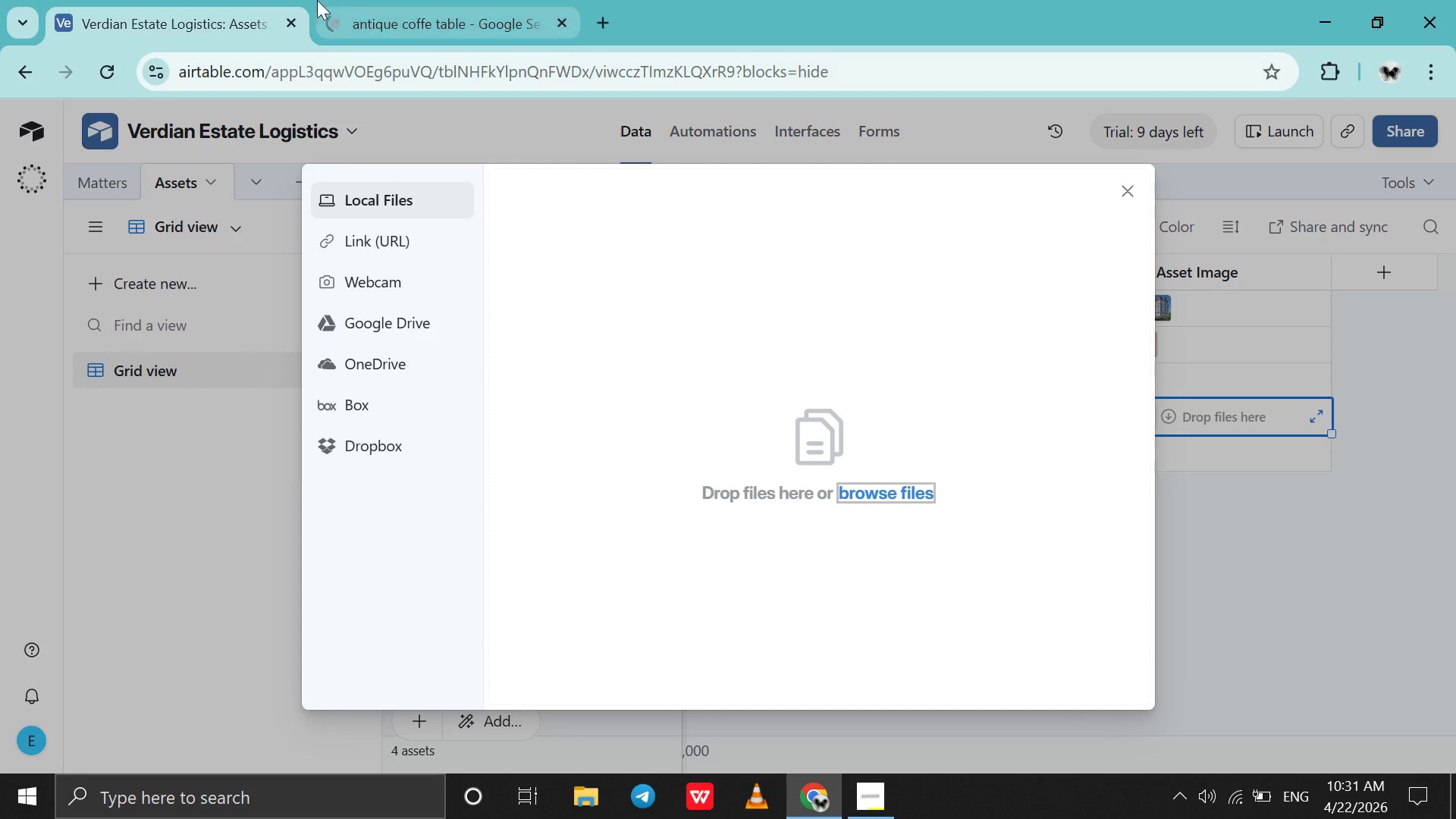 
left_click([384, 0])
 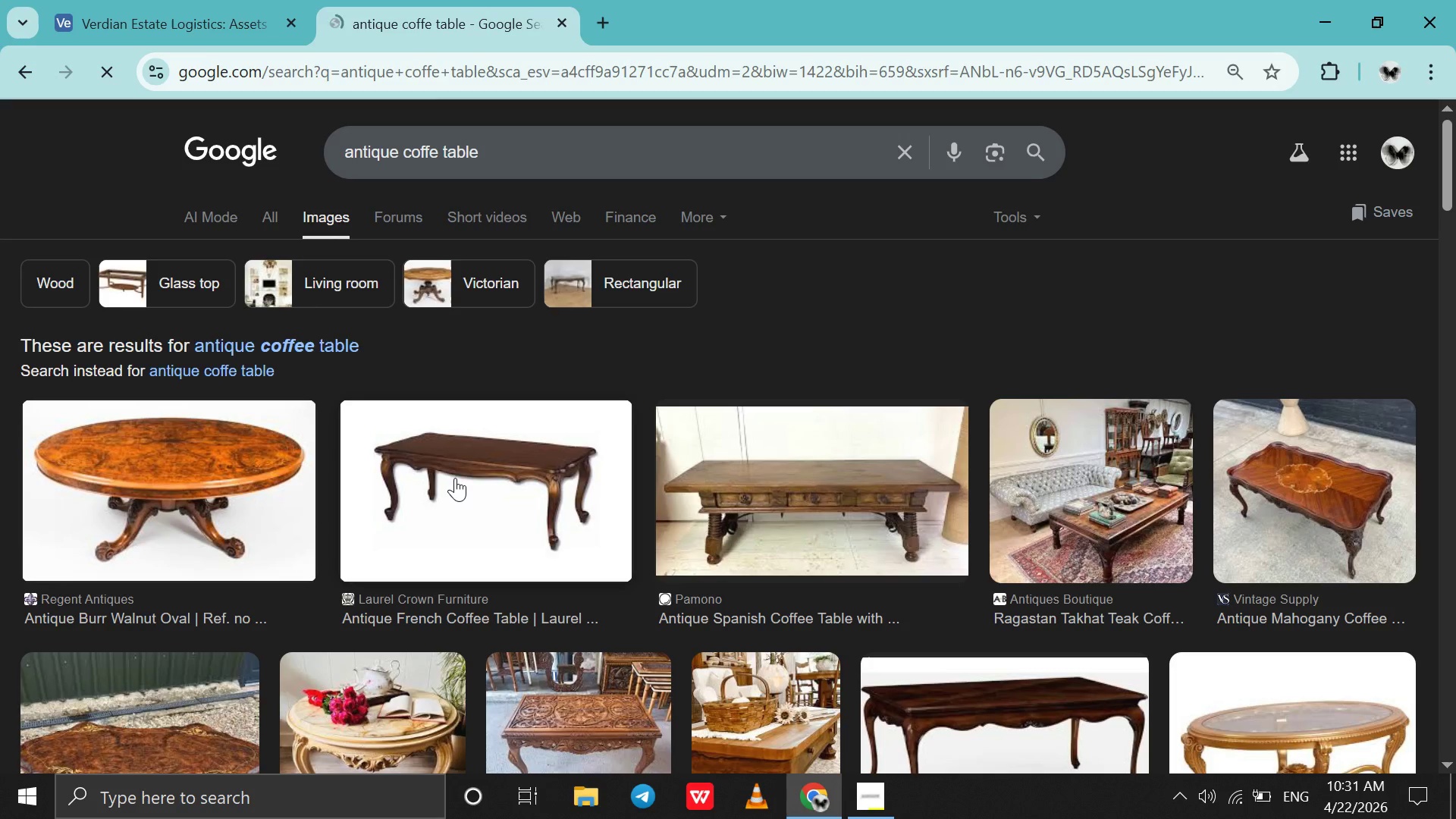 
left_click_drag(start_coordinate=[456, 478], to_coordinate=[667, 343])
 